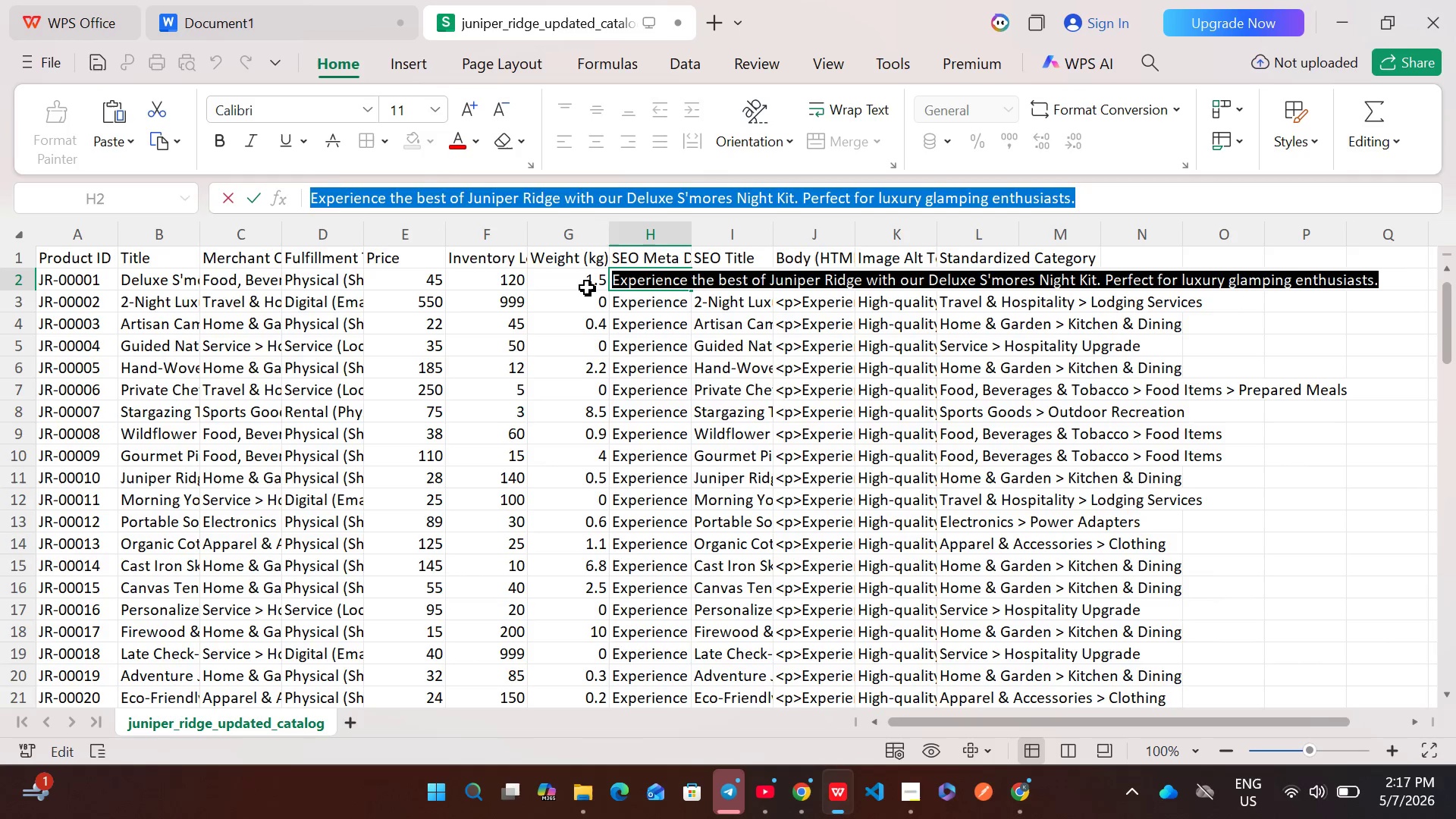 
left_click([587, 281])
 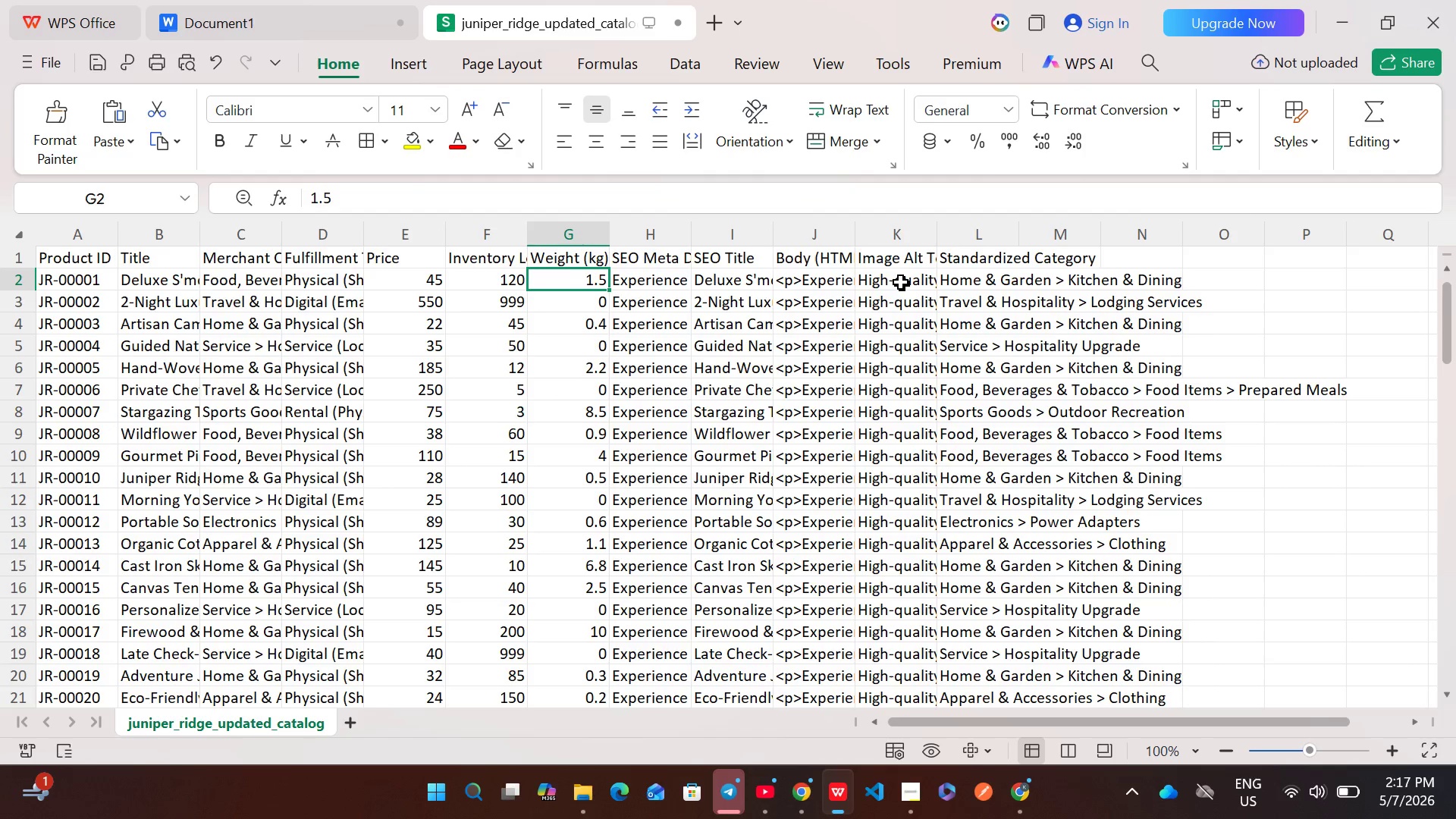 
double_click([902, 282])
 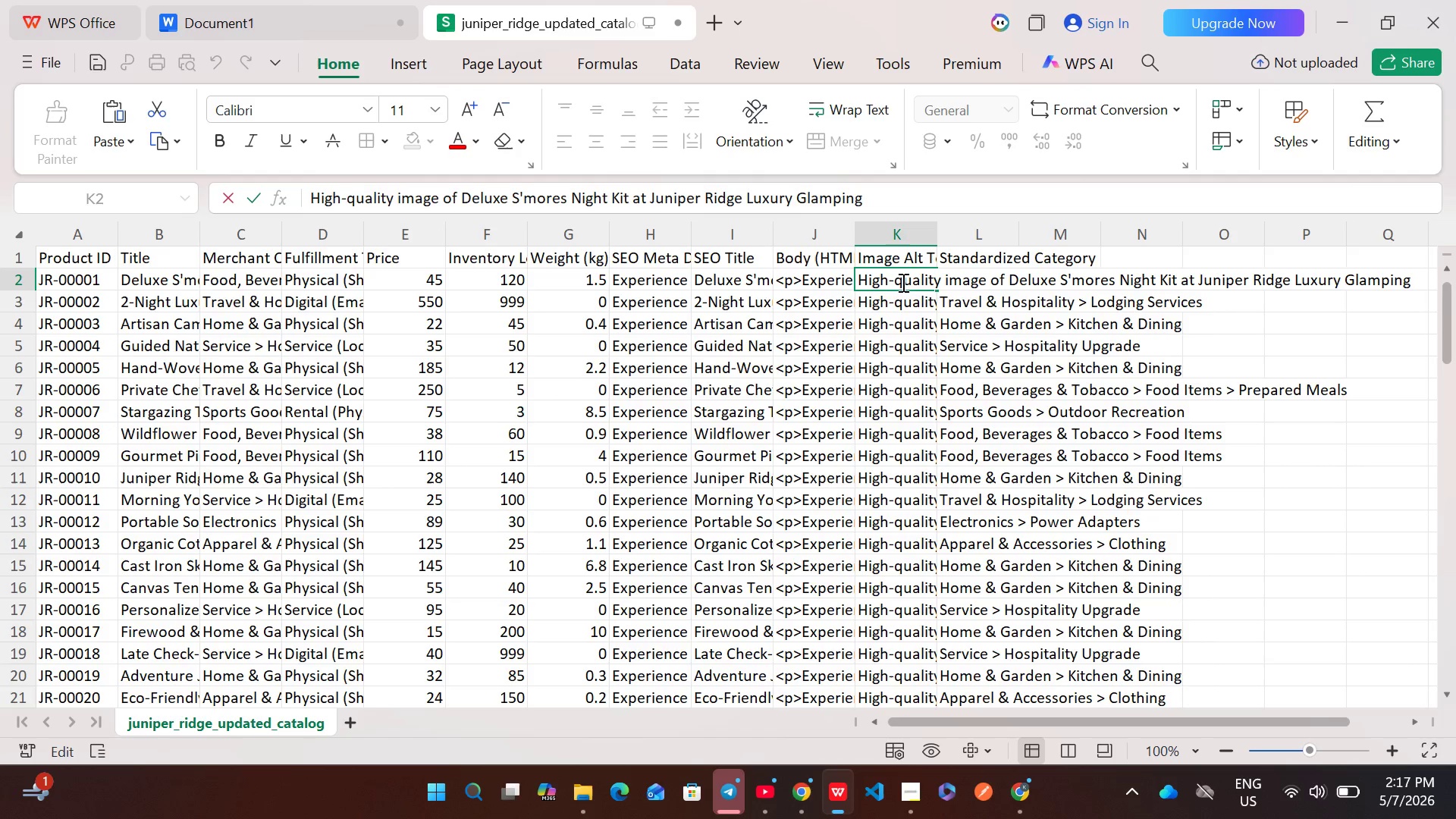 
key(Control+A)
 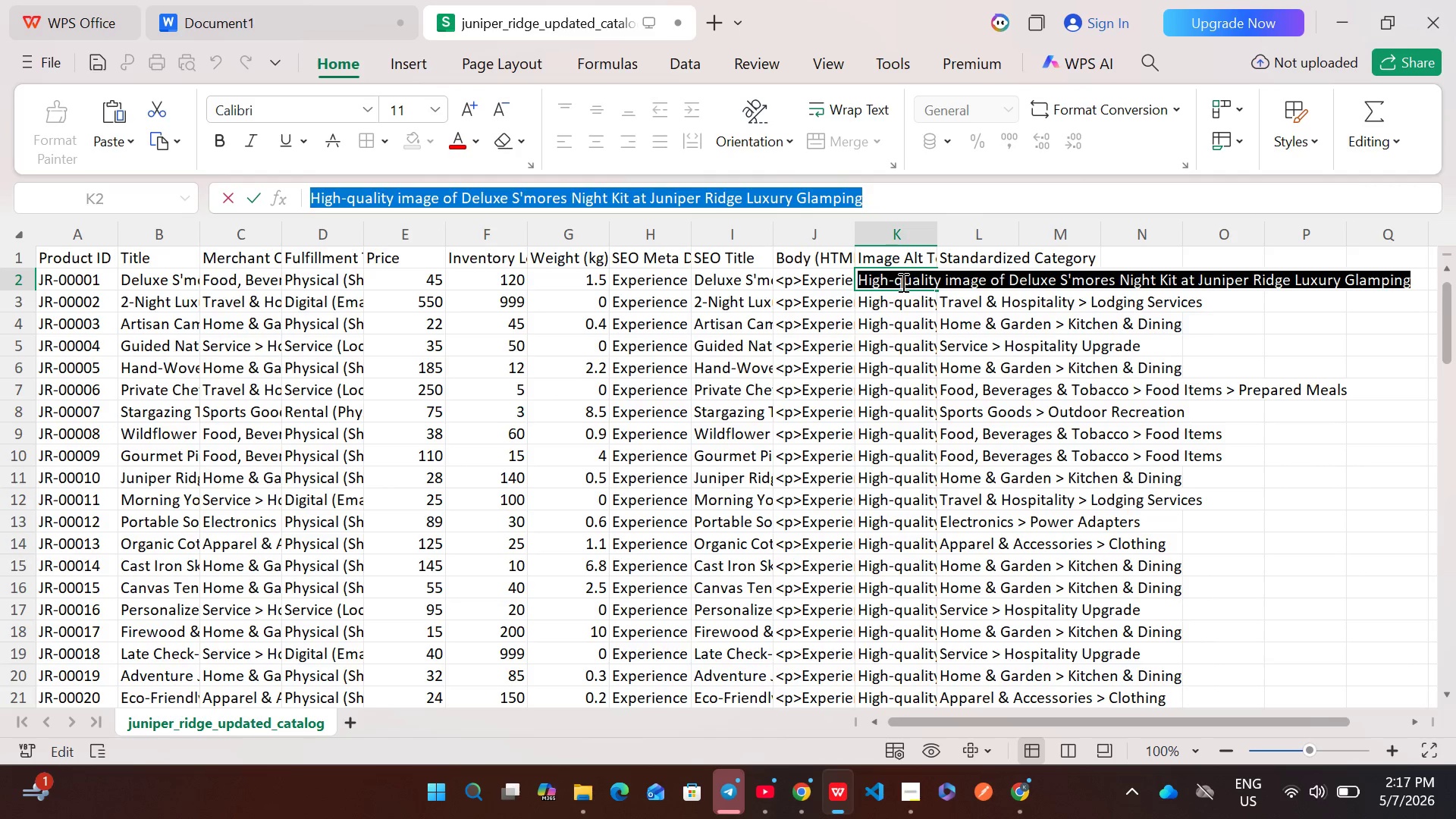 
key(Control+C)
 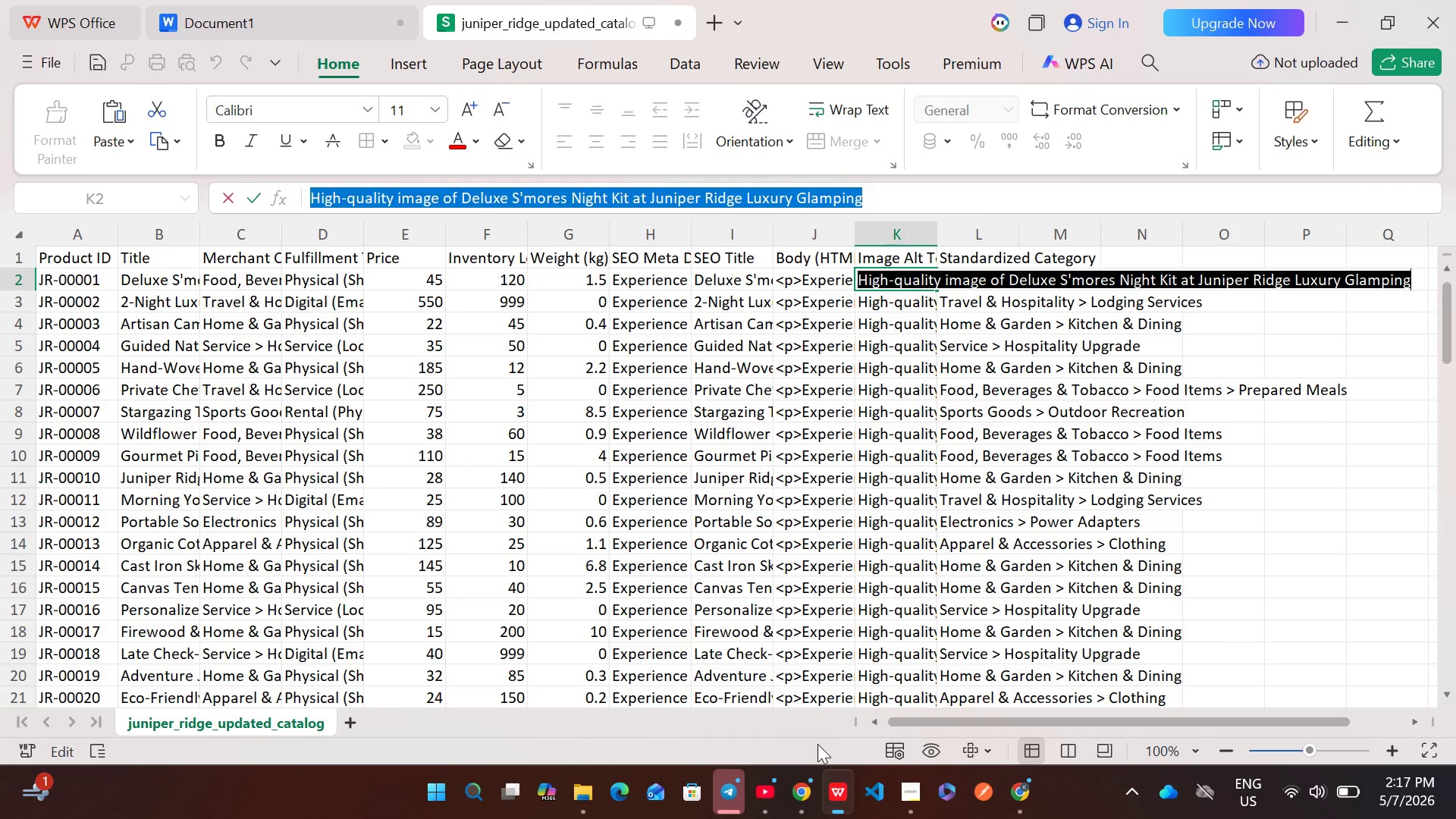 
left_click([809, 795])
 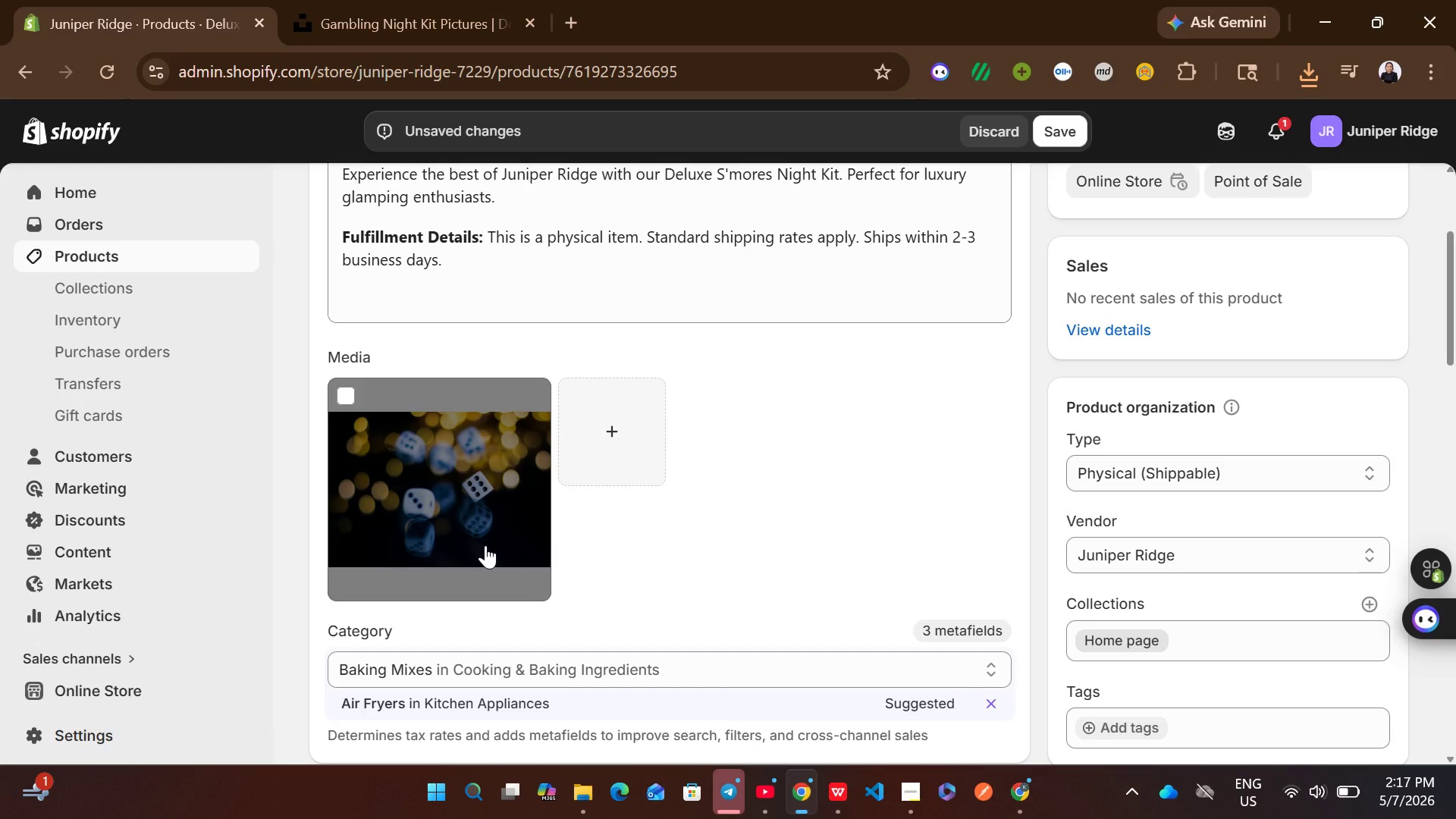 
left_click([485, 545])
 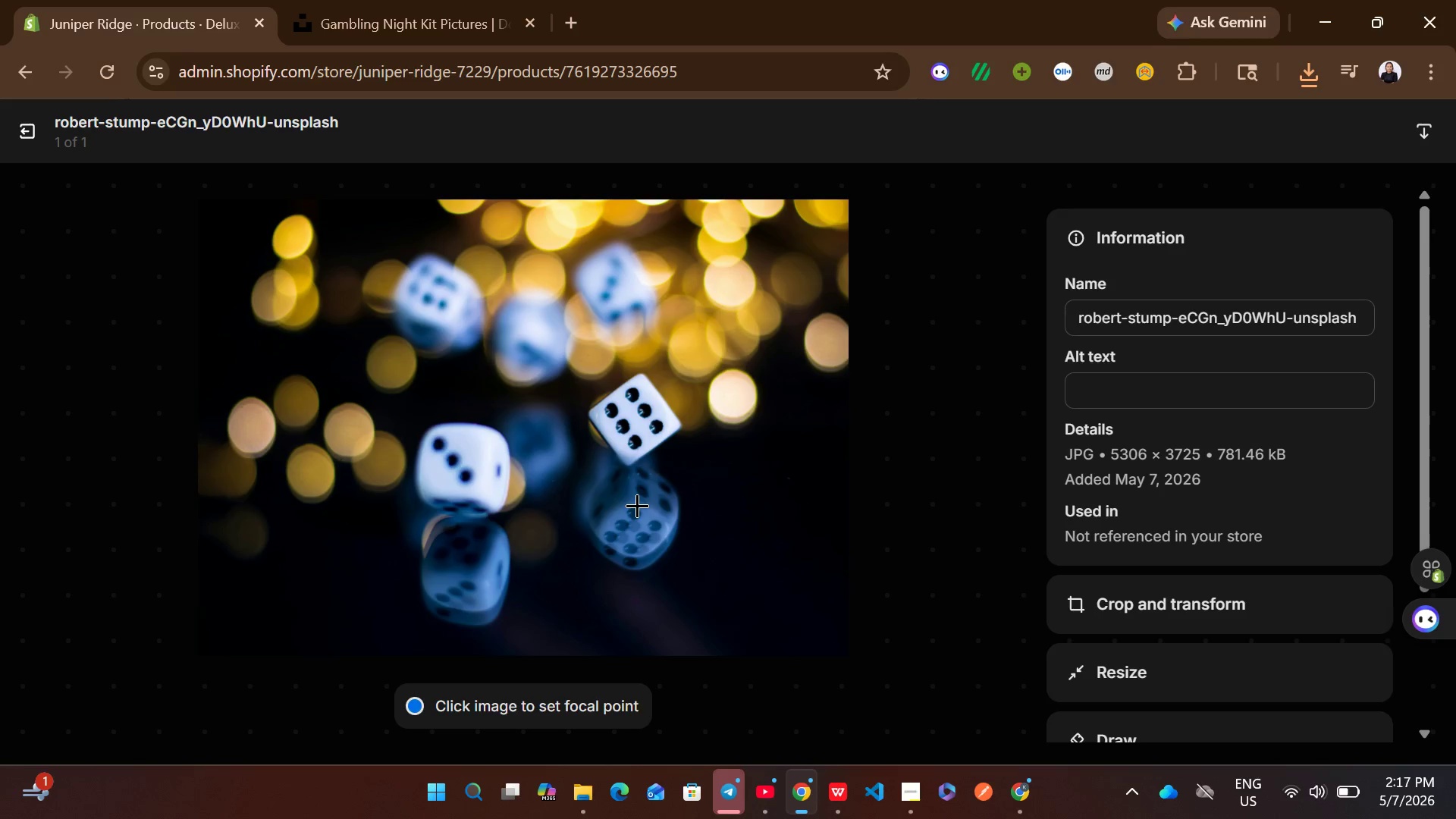 
wait(7.86)
 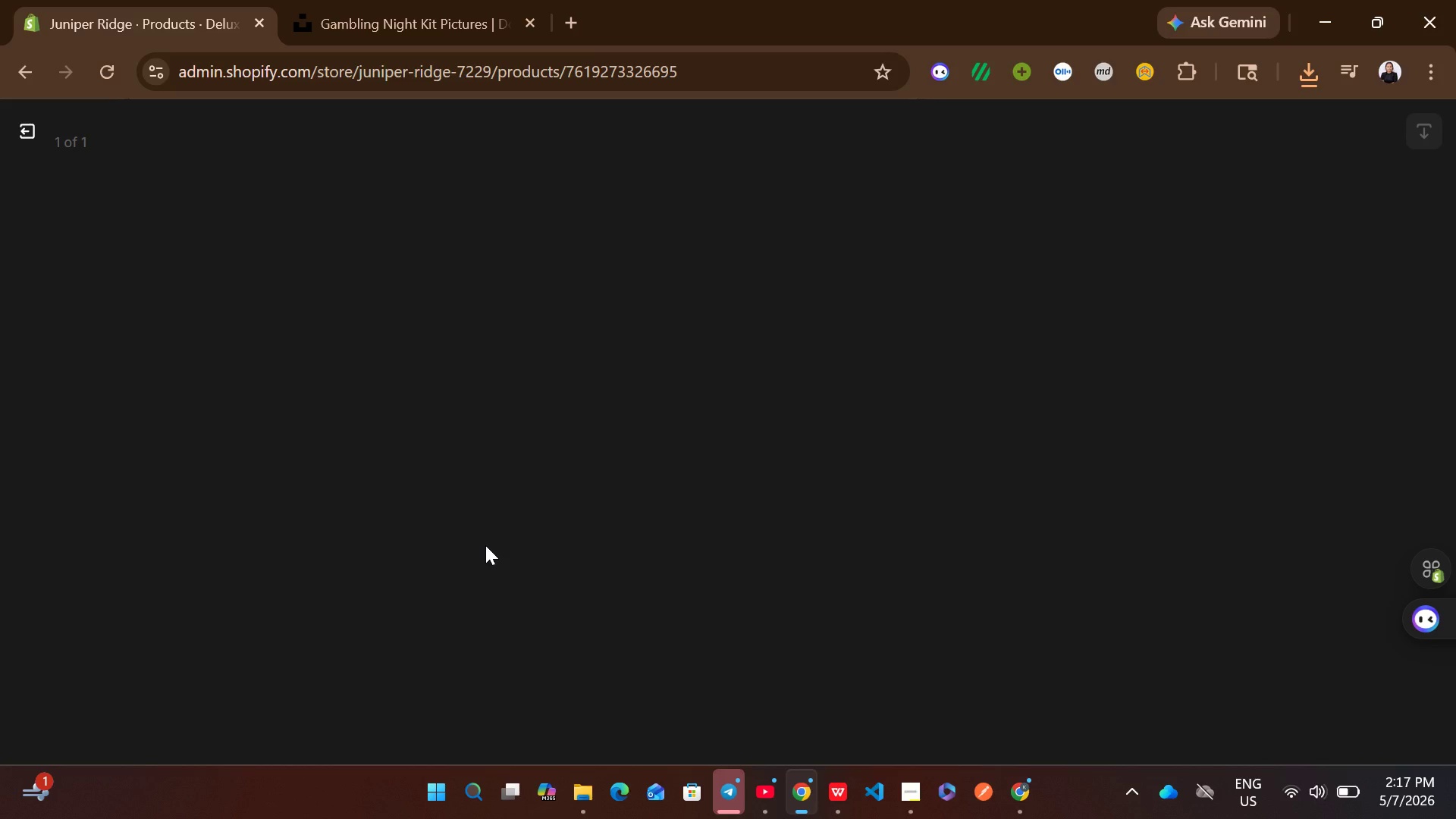 
left_click([1117, 396])
 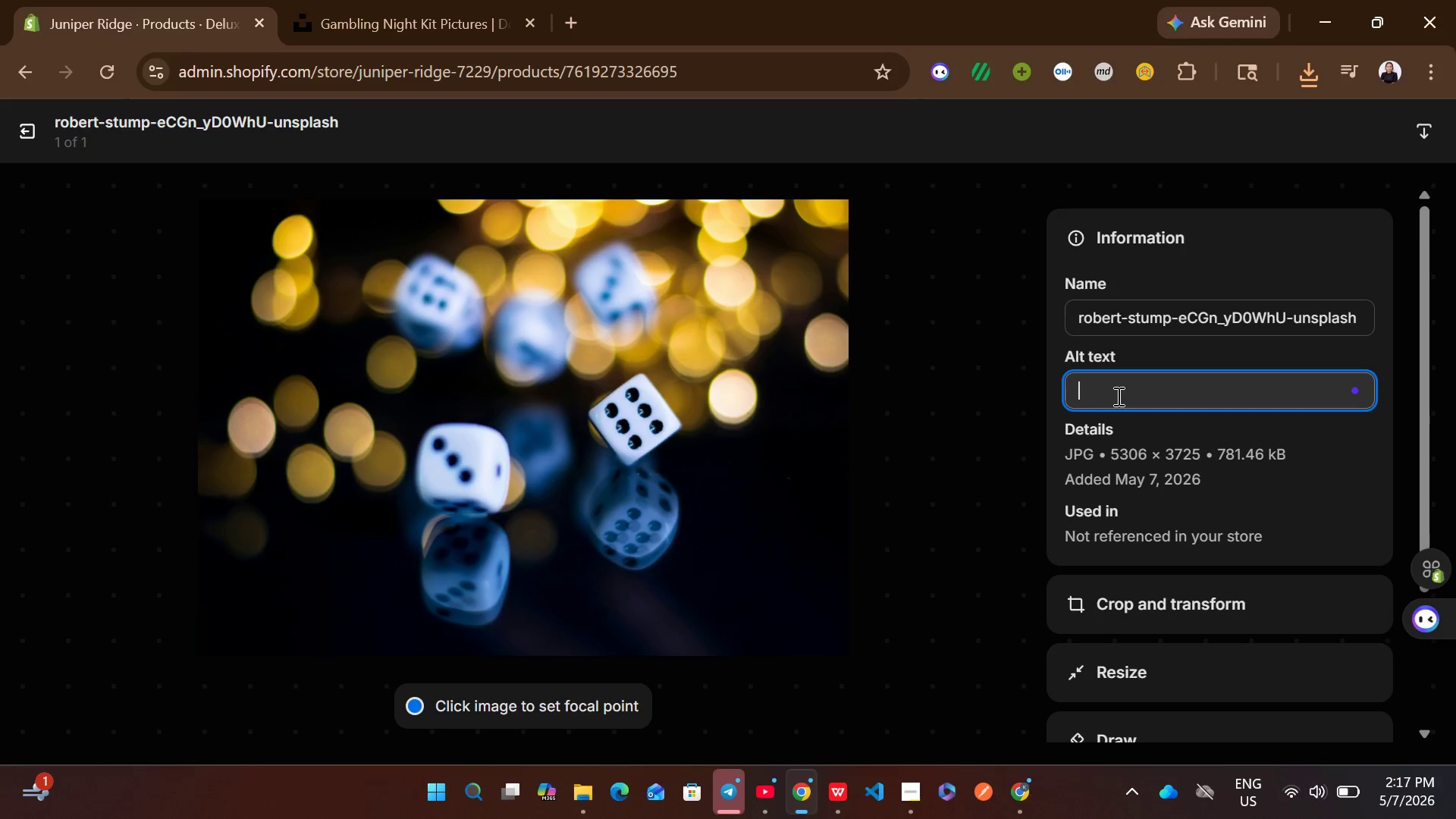 
key(Control+V)
 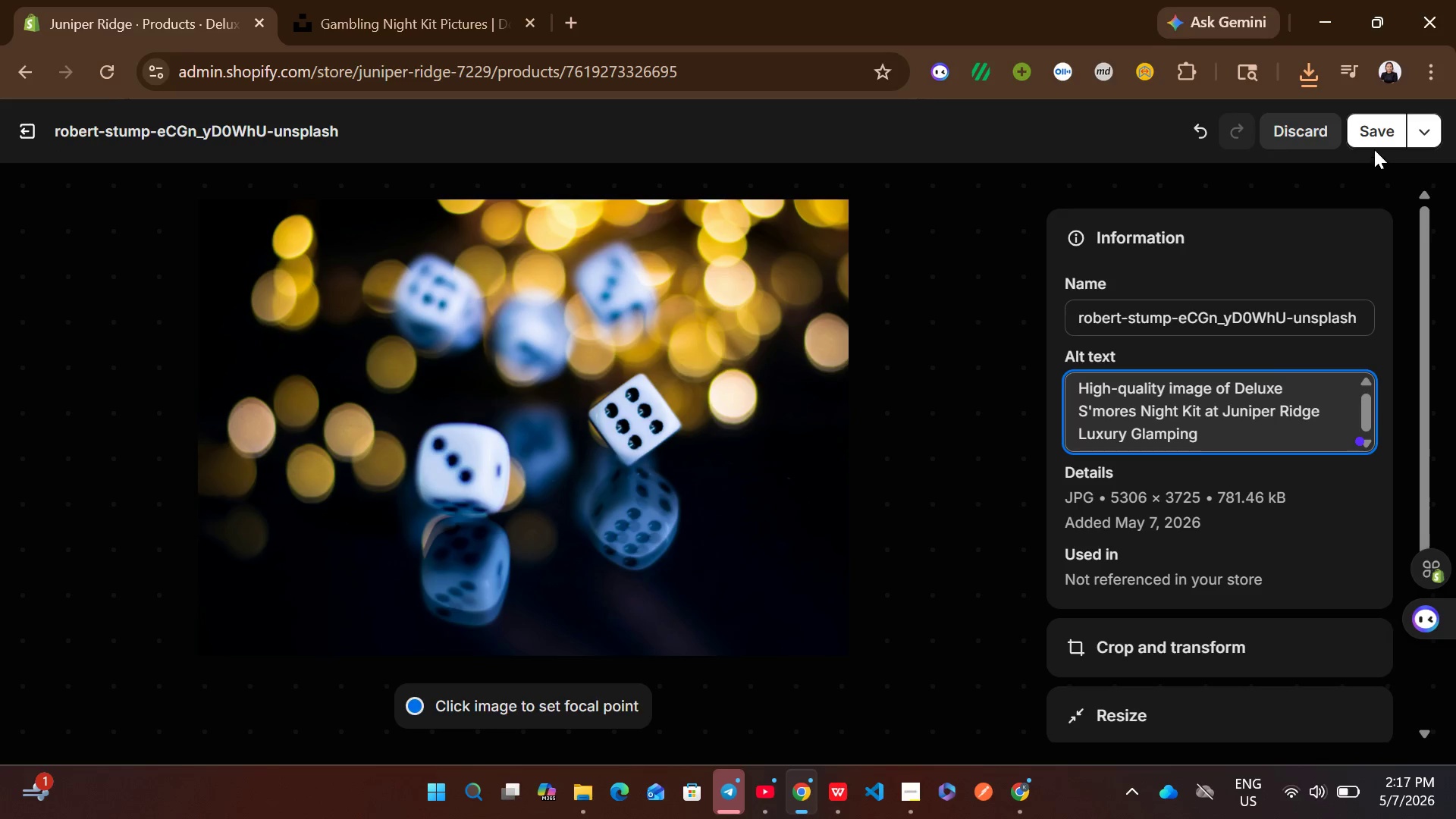 
left_click([1376, 135])
 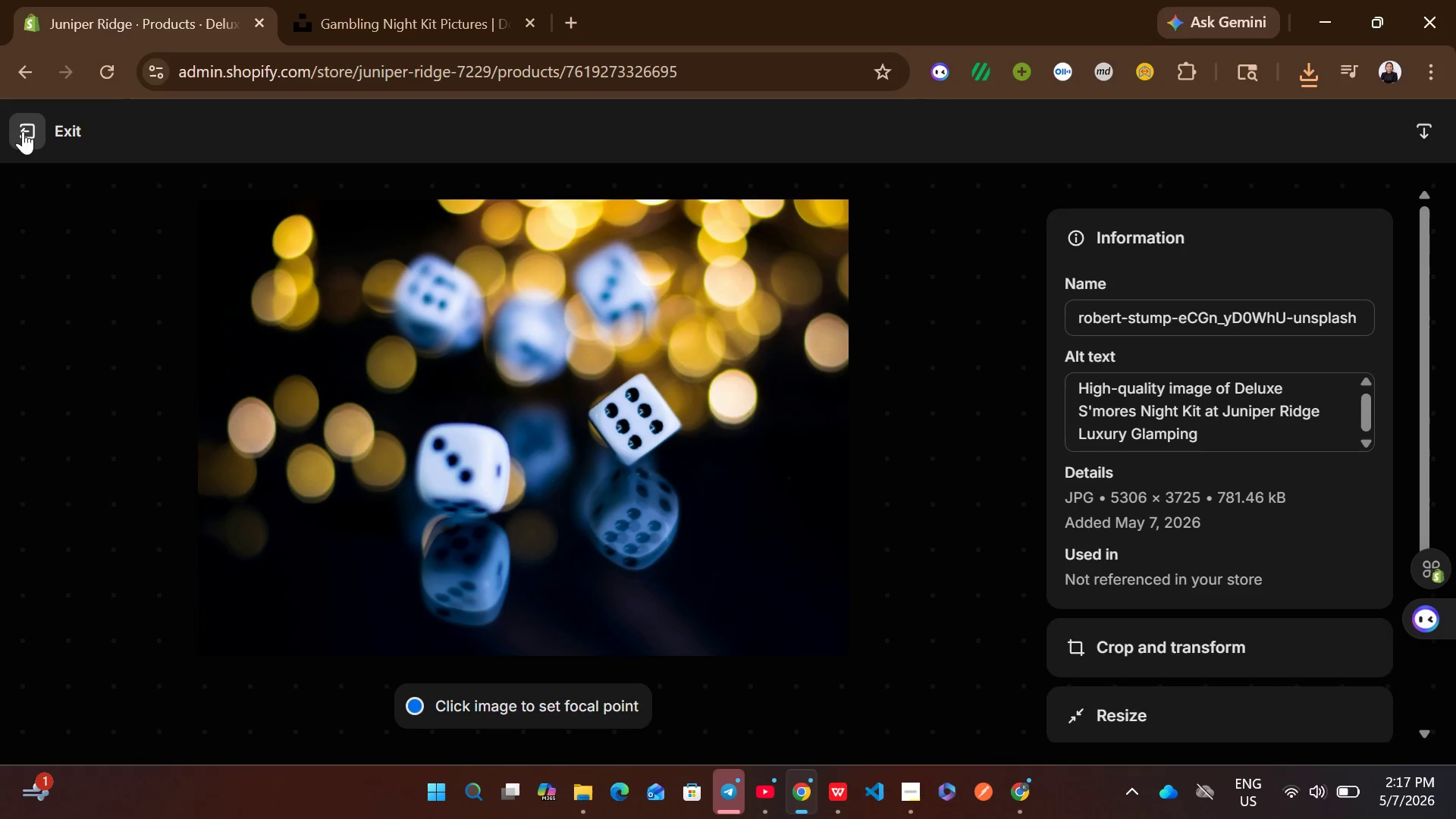 
left_click([22, 131])
 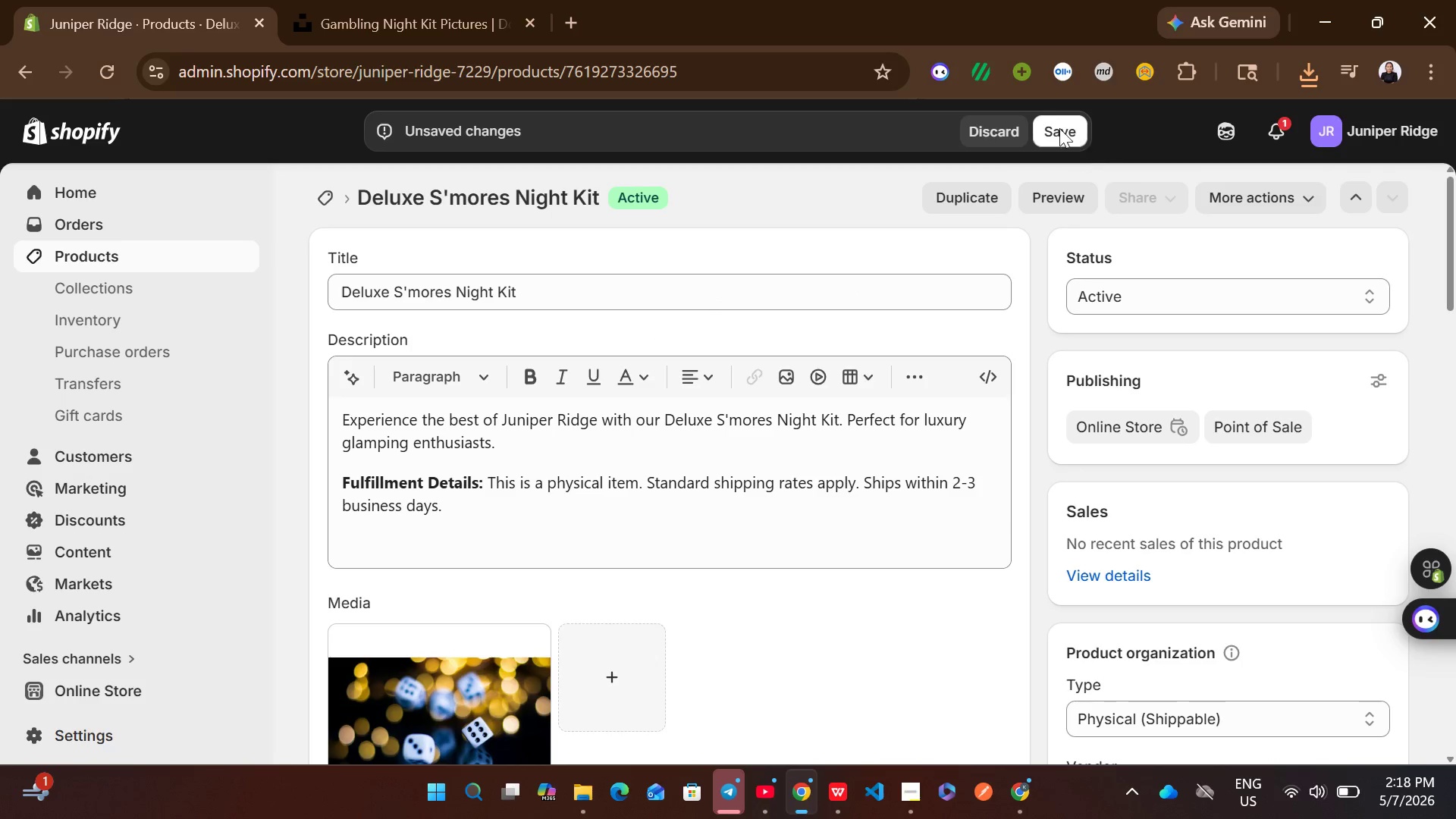 
left_click([1043, 125])
 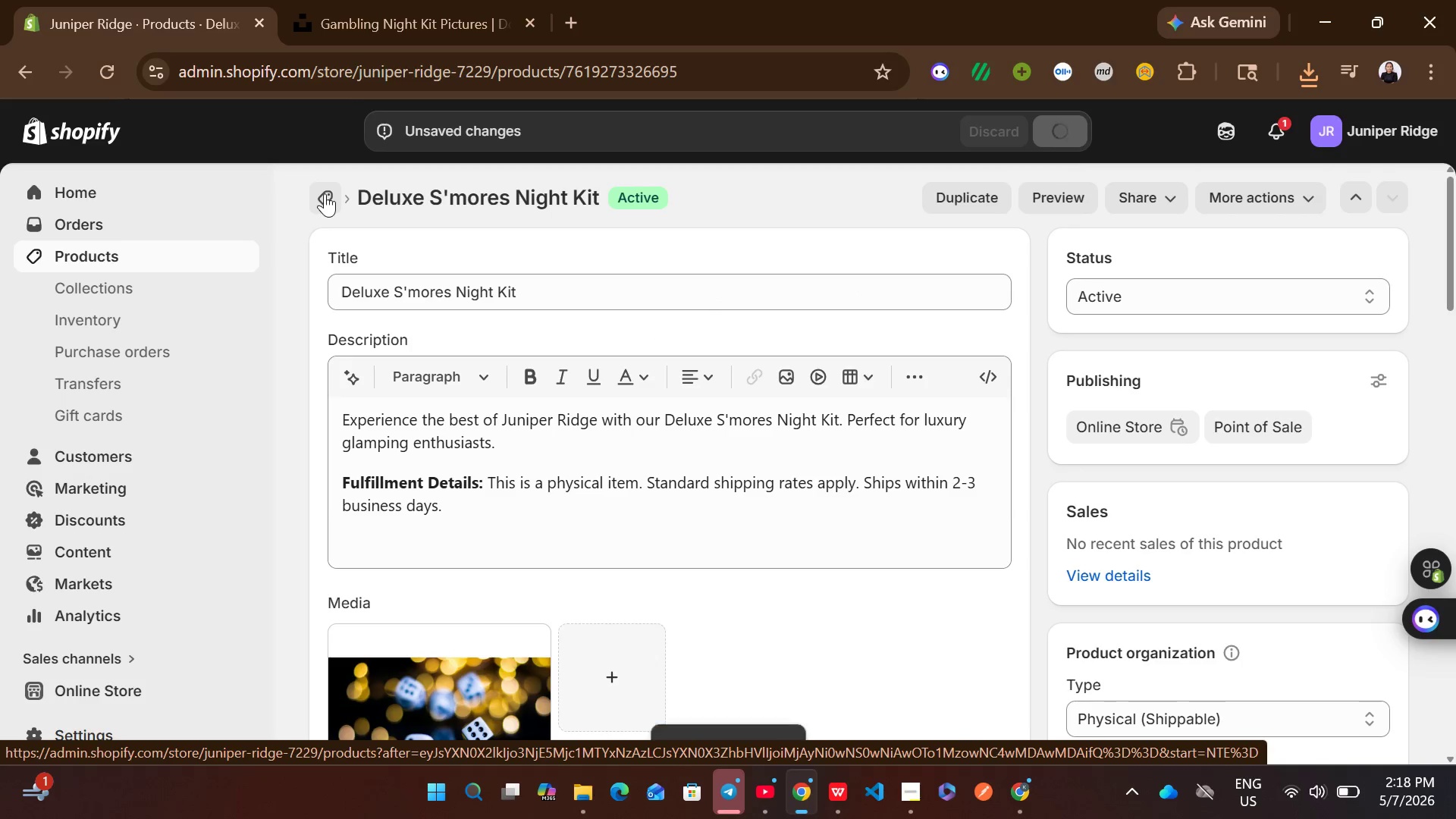 
wait(6.19)
 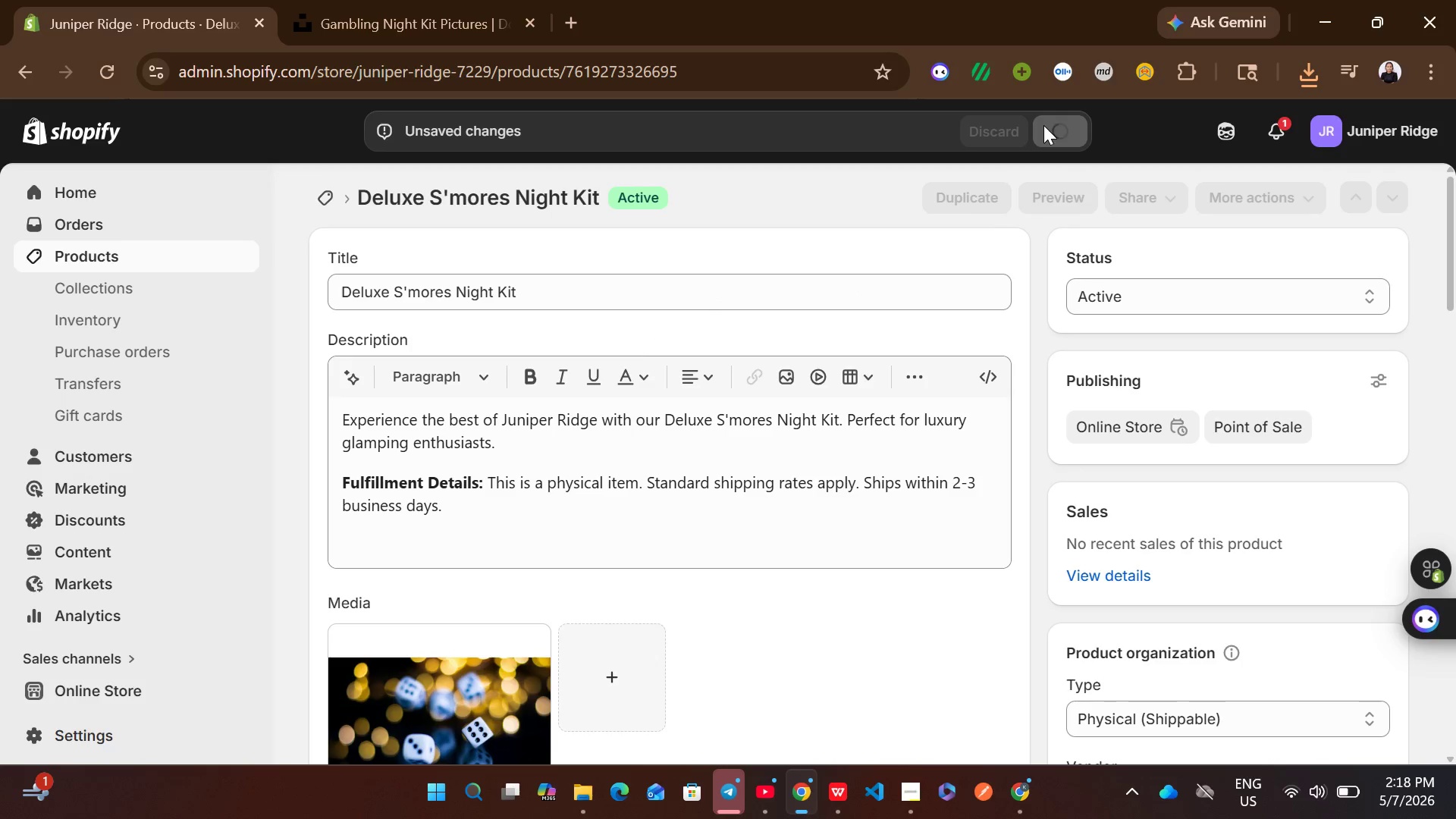 
left_click([325, 193])
 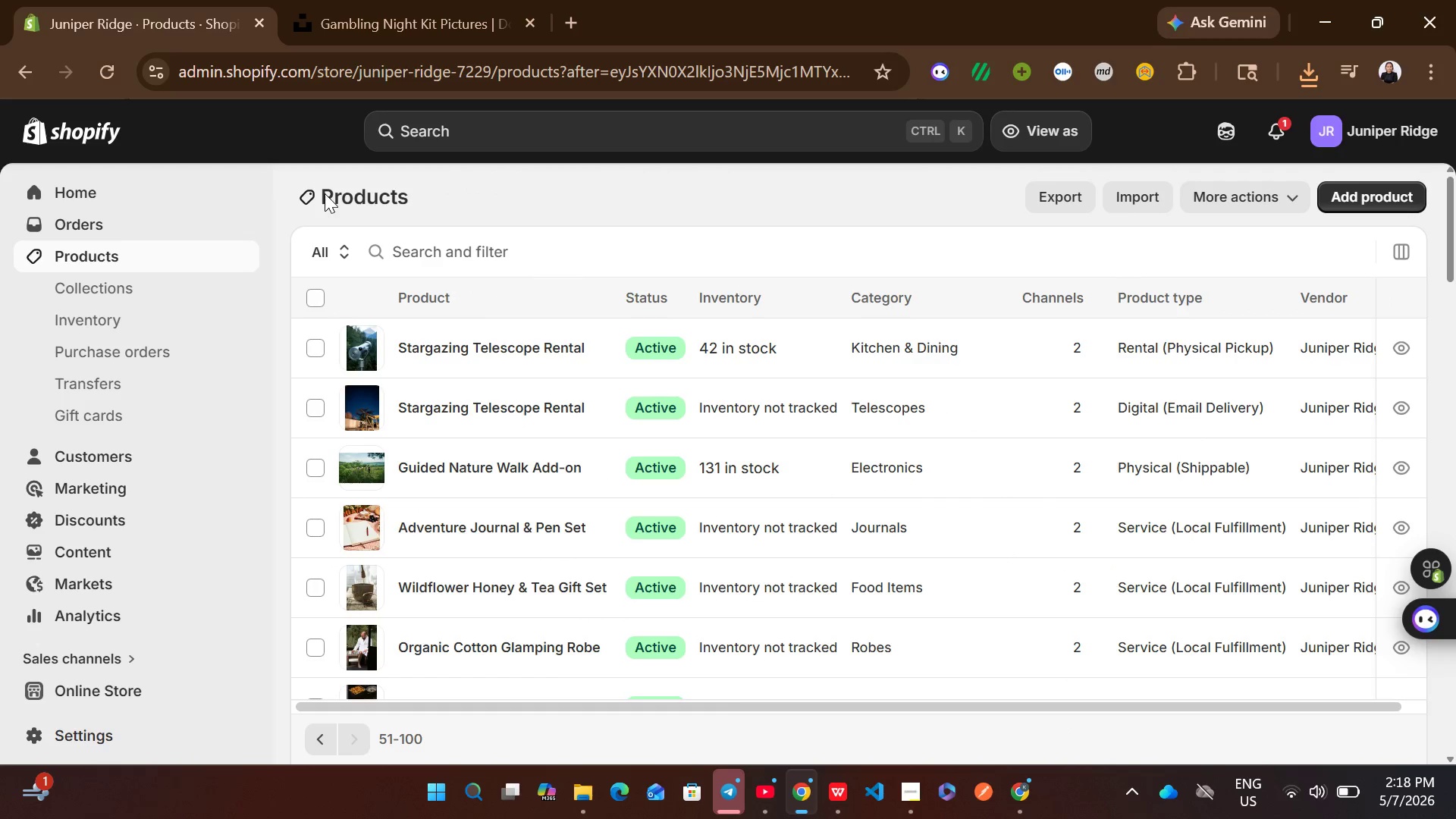 
wait(13.2)
 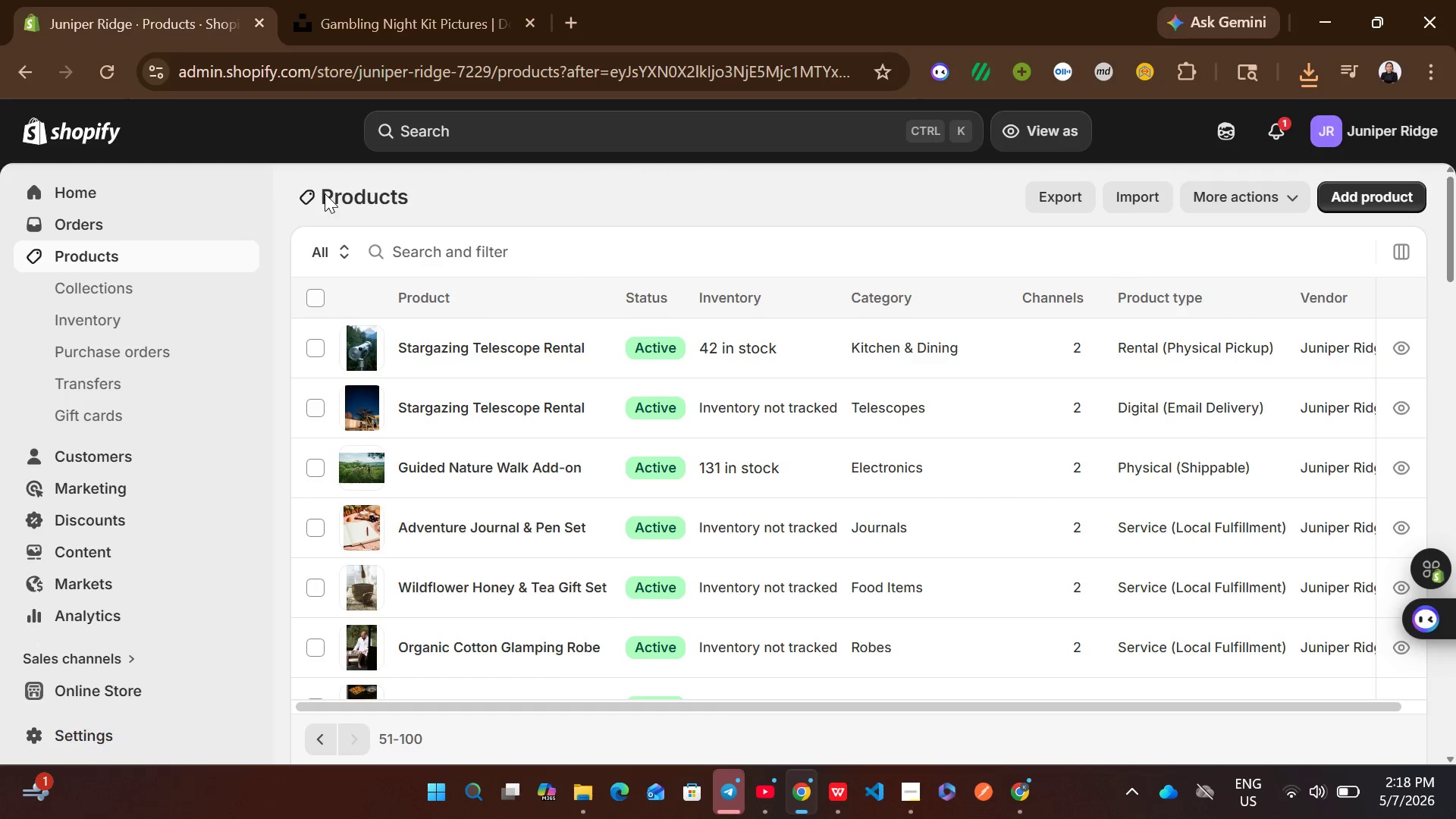 
left_click([97, 735])
 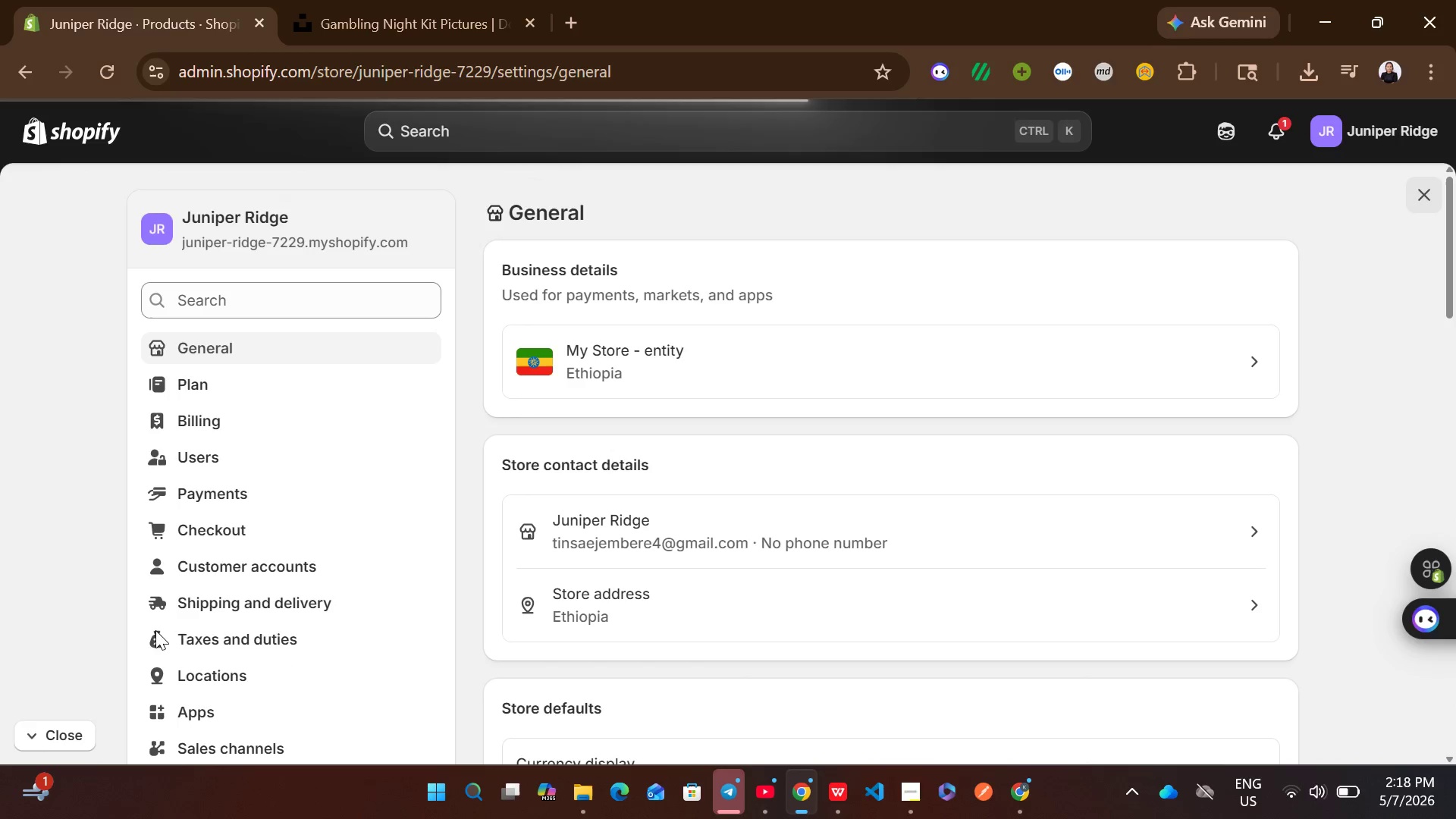 
wait(8.3)
 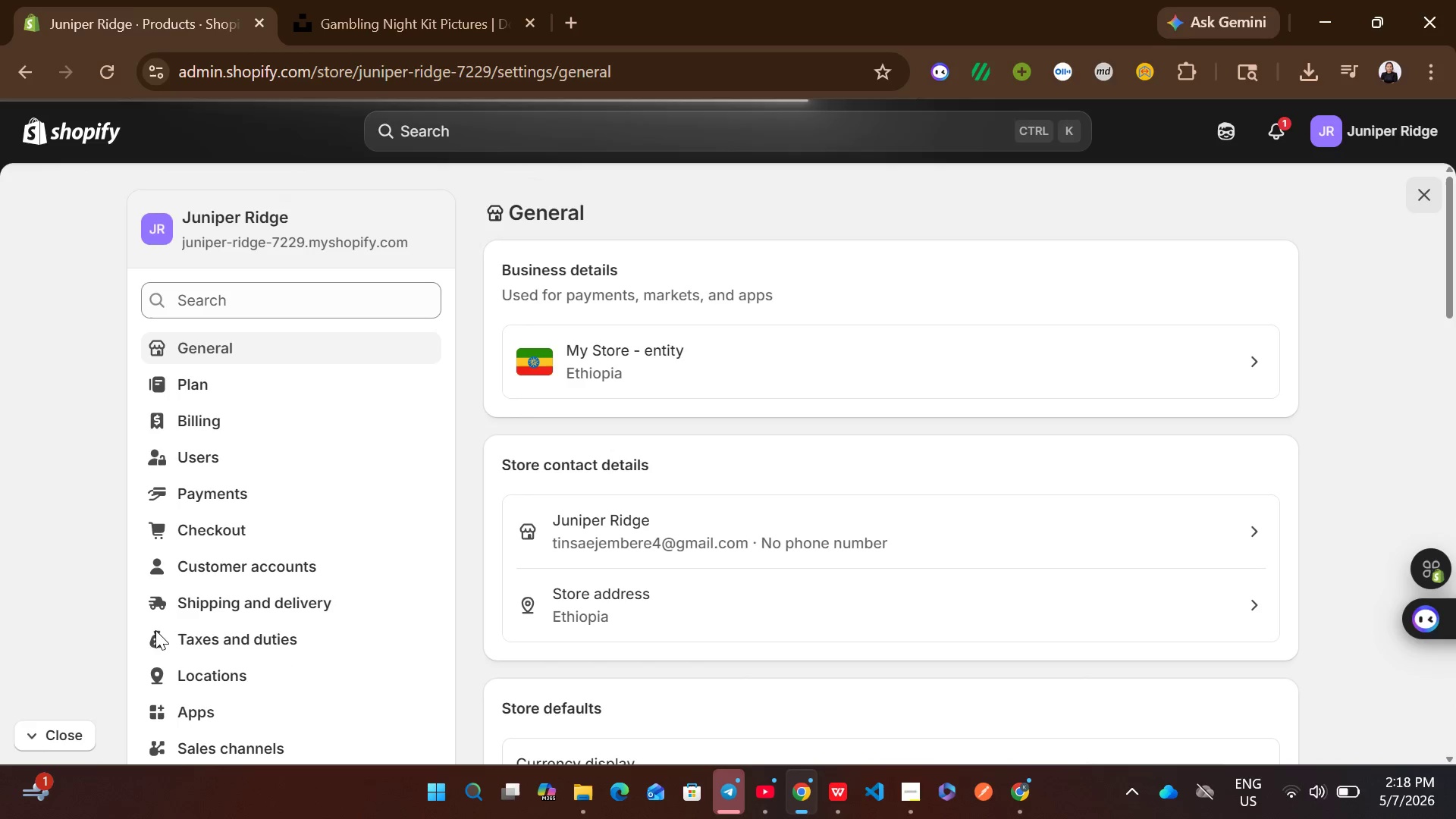 
left_click([259, 529])
 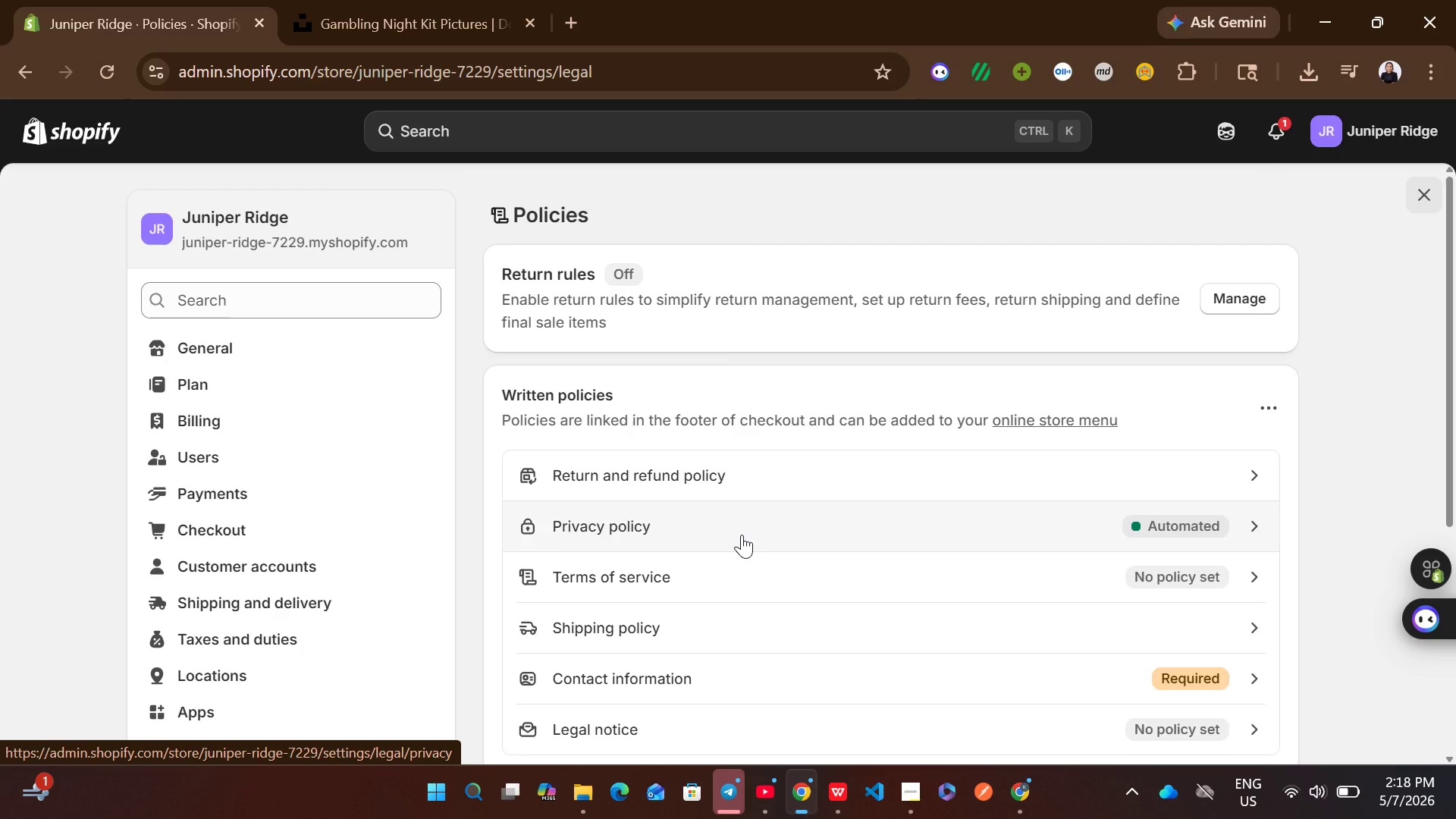 
wait(5.33)
 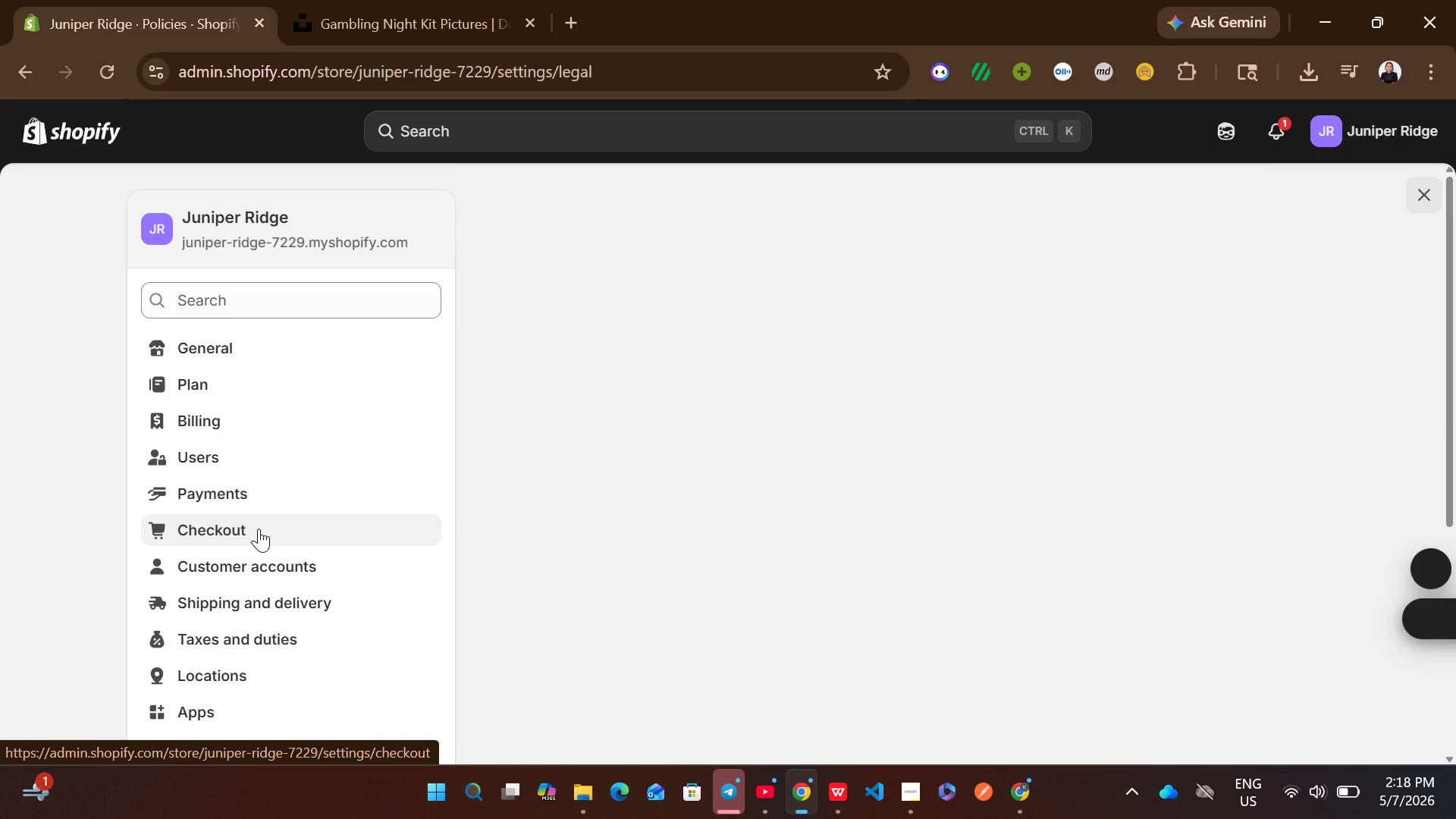 
left_click([742, 535])
 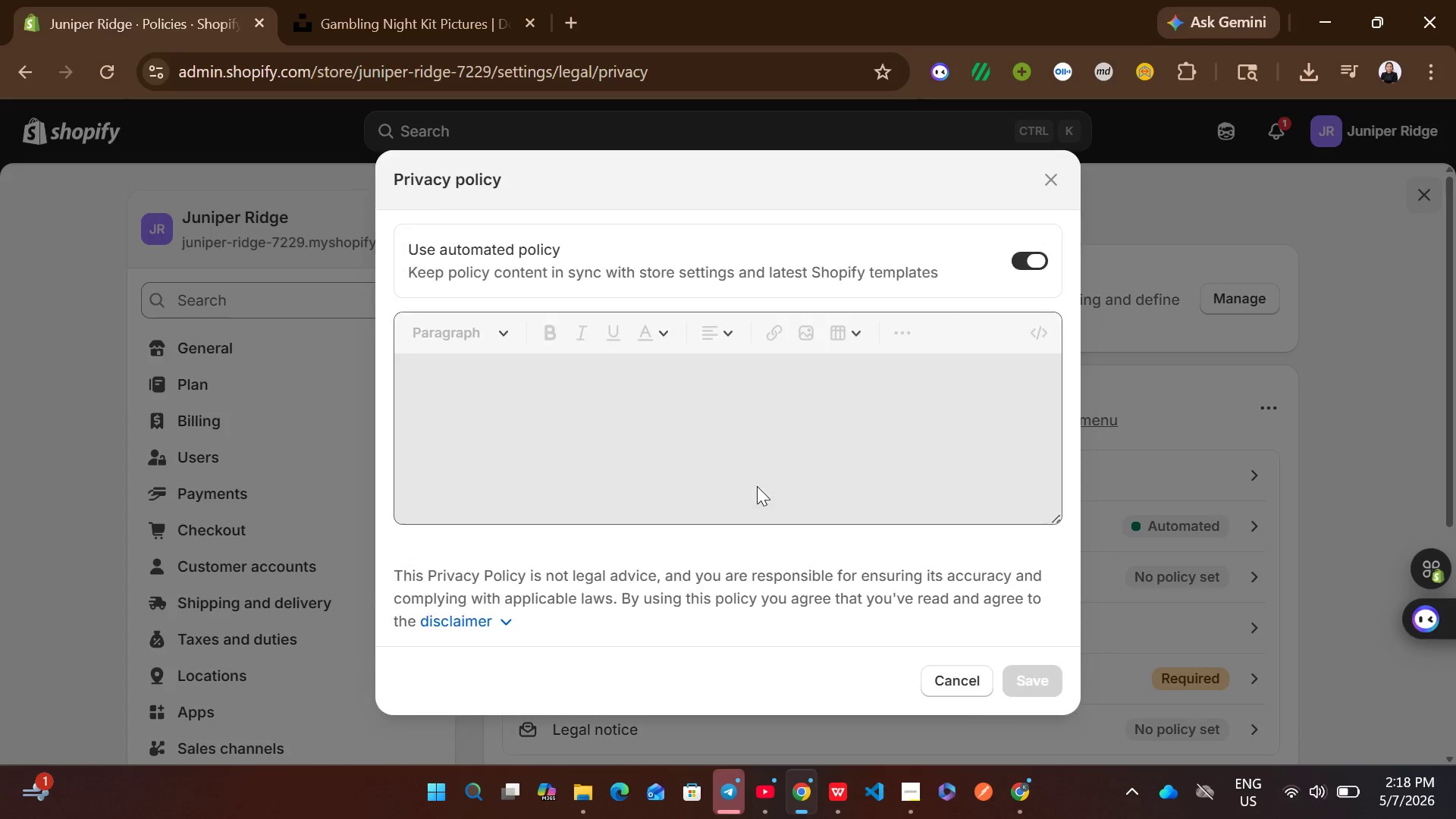 
left_click([770, 464])
 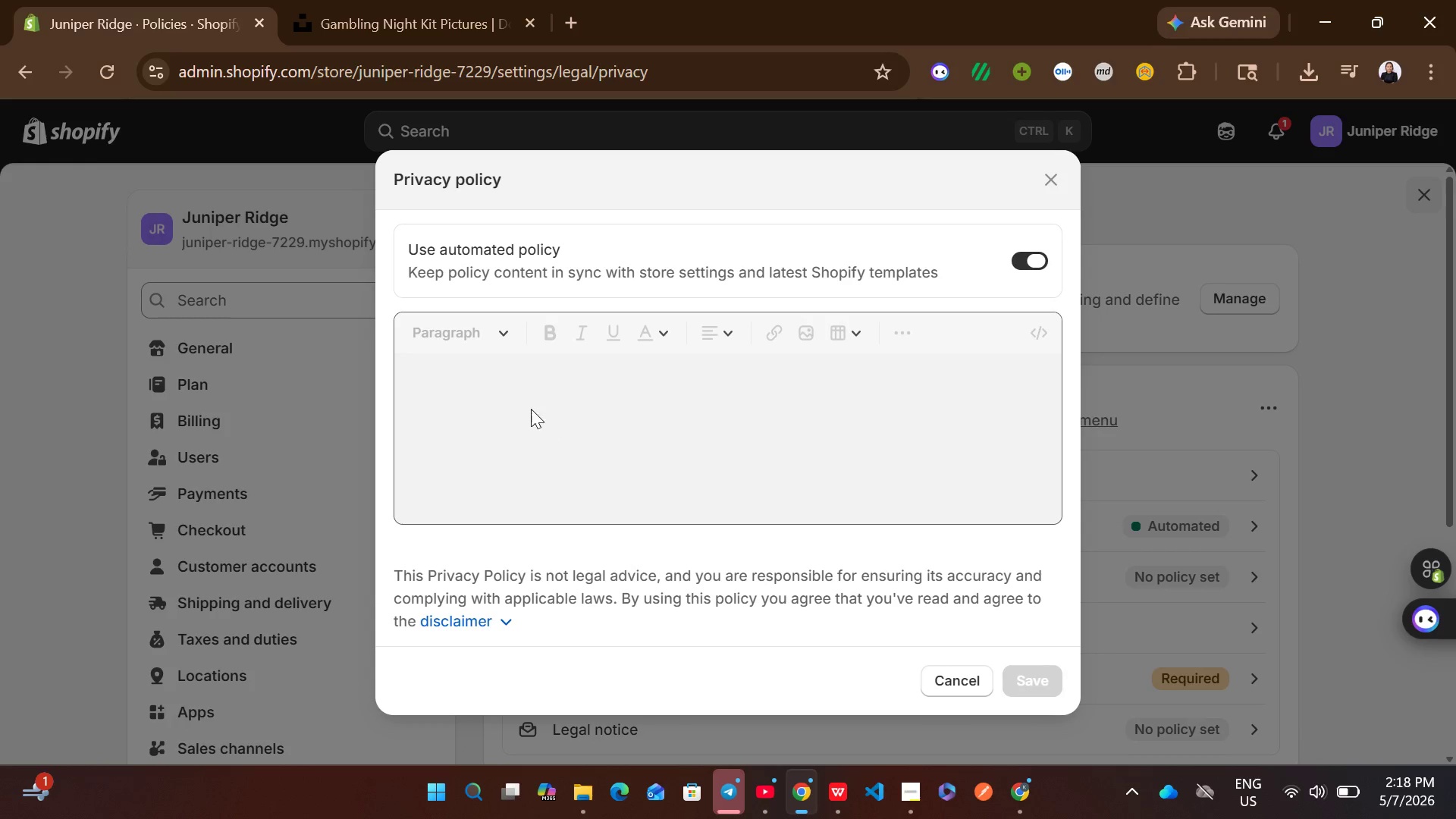 
left_click([526, 407])
 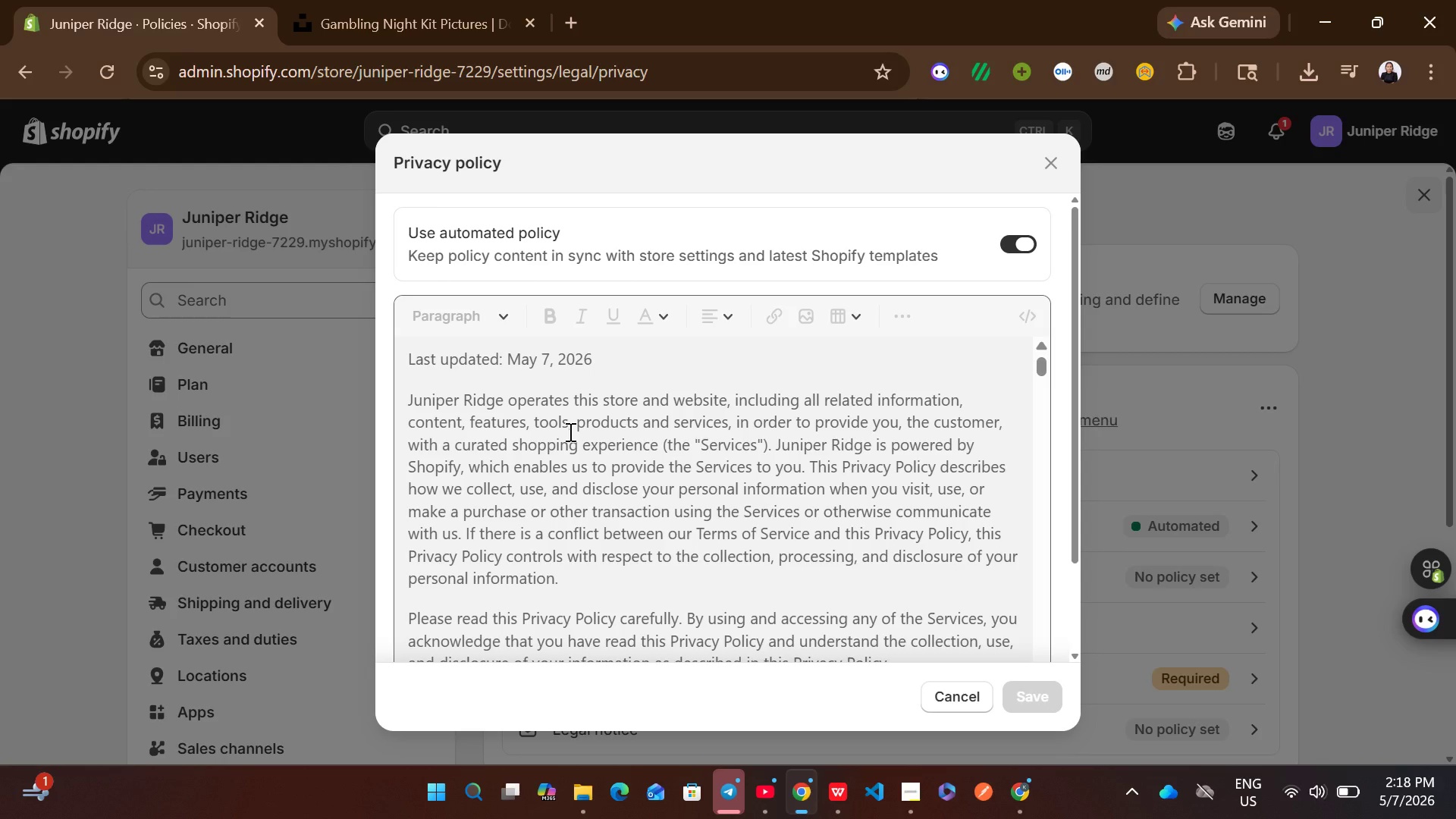 
left_click([569, 431])
 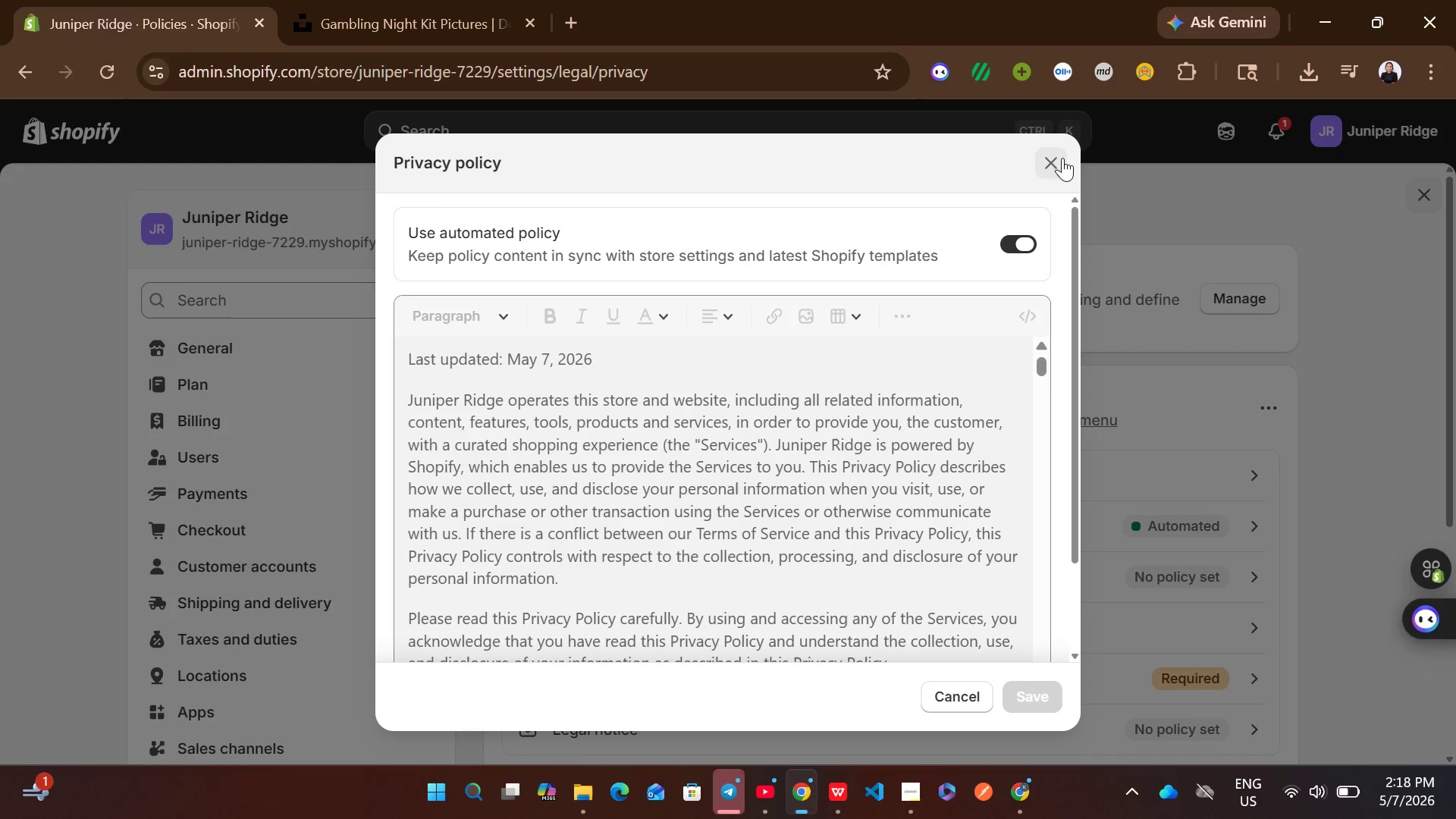 
left_click([1063, 155])
 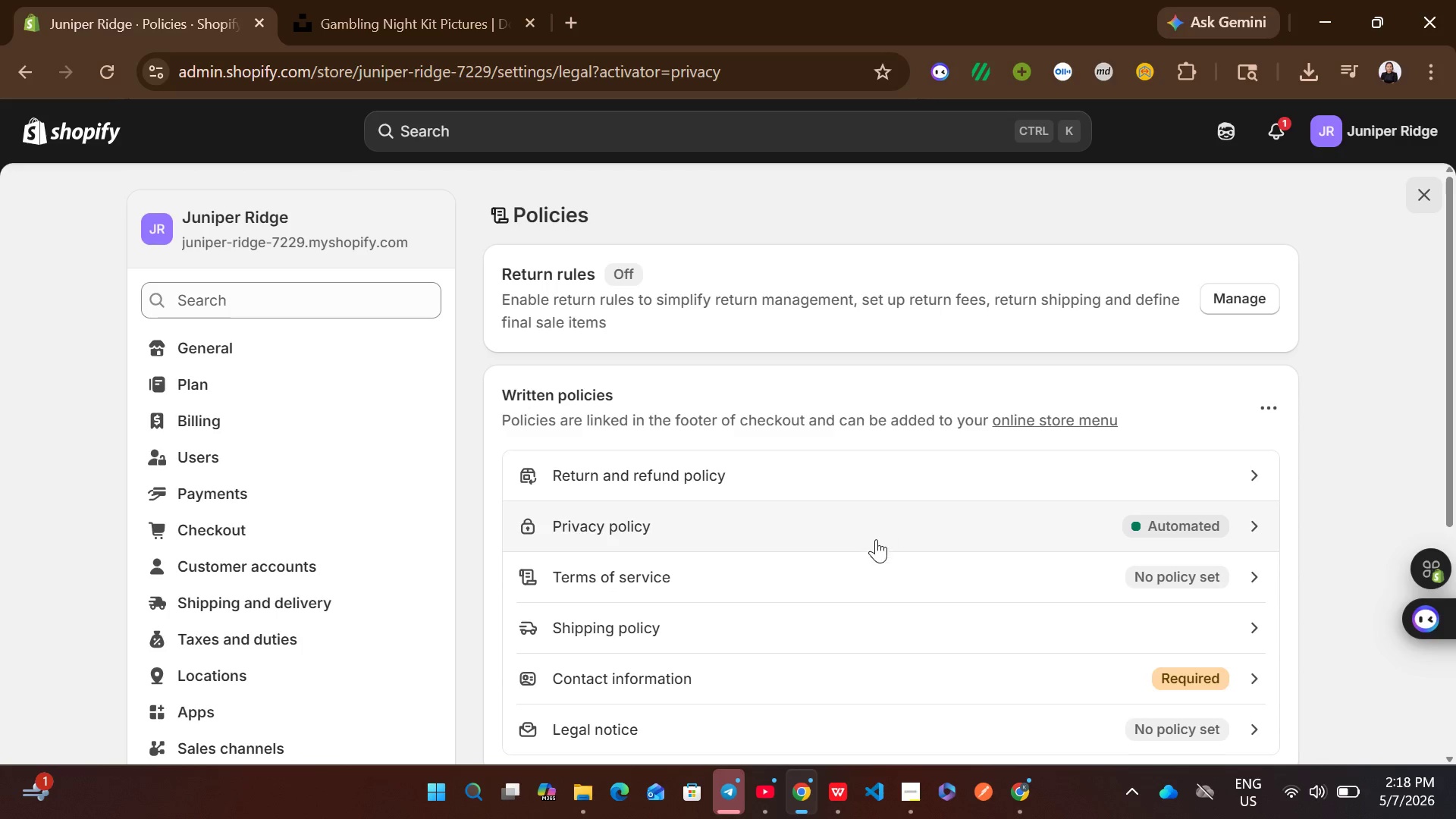 
left_click([867, 570])
 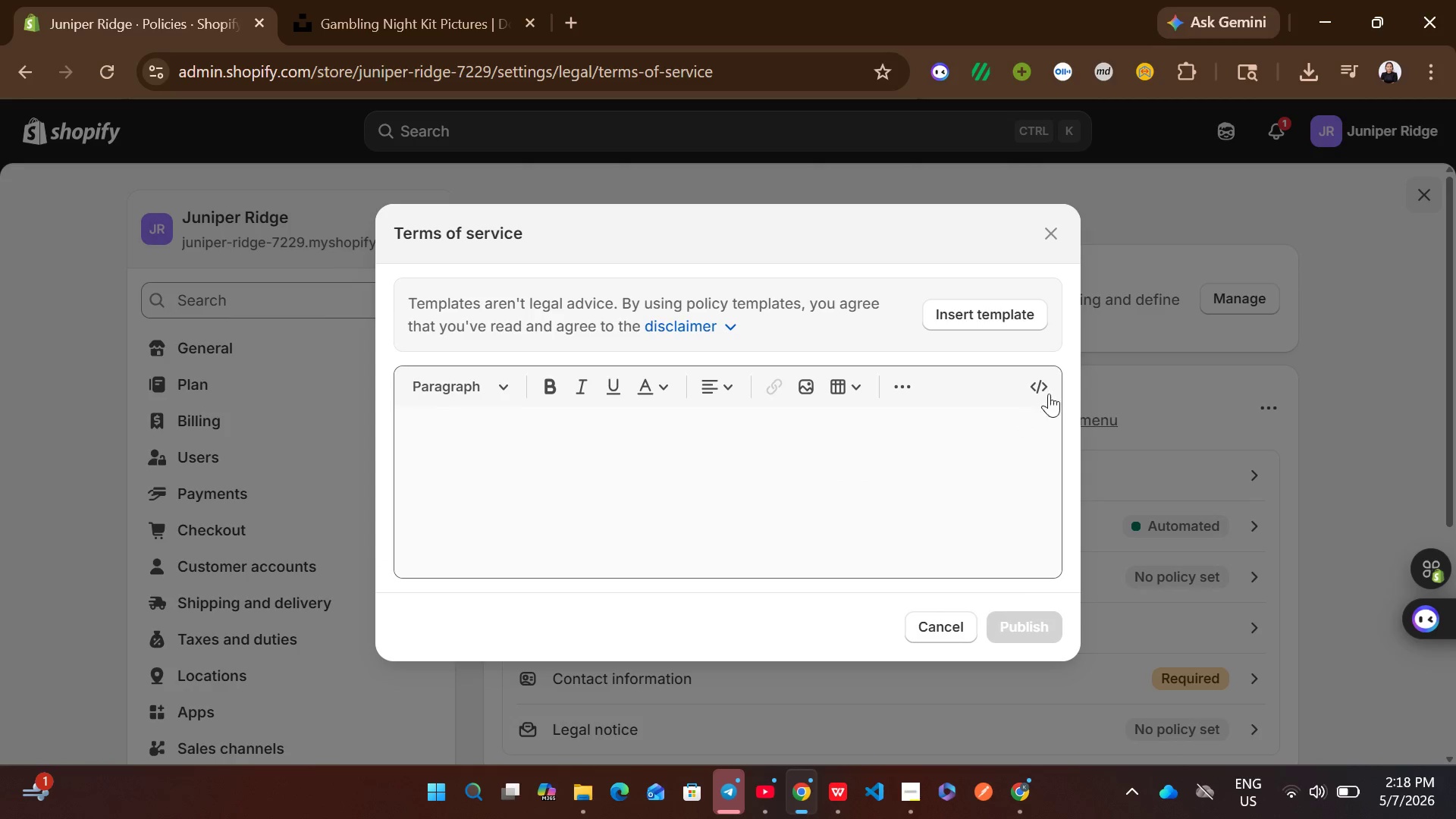 
wait(5.62)
 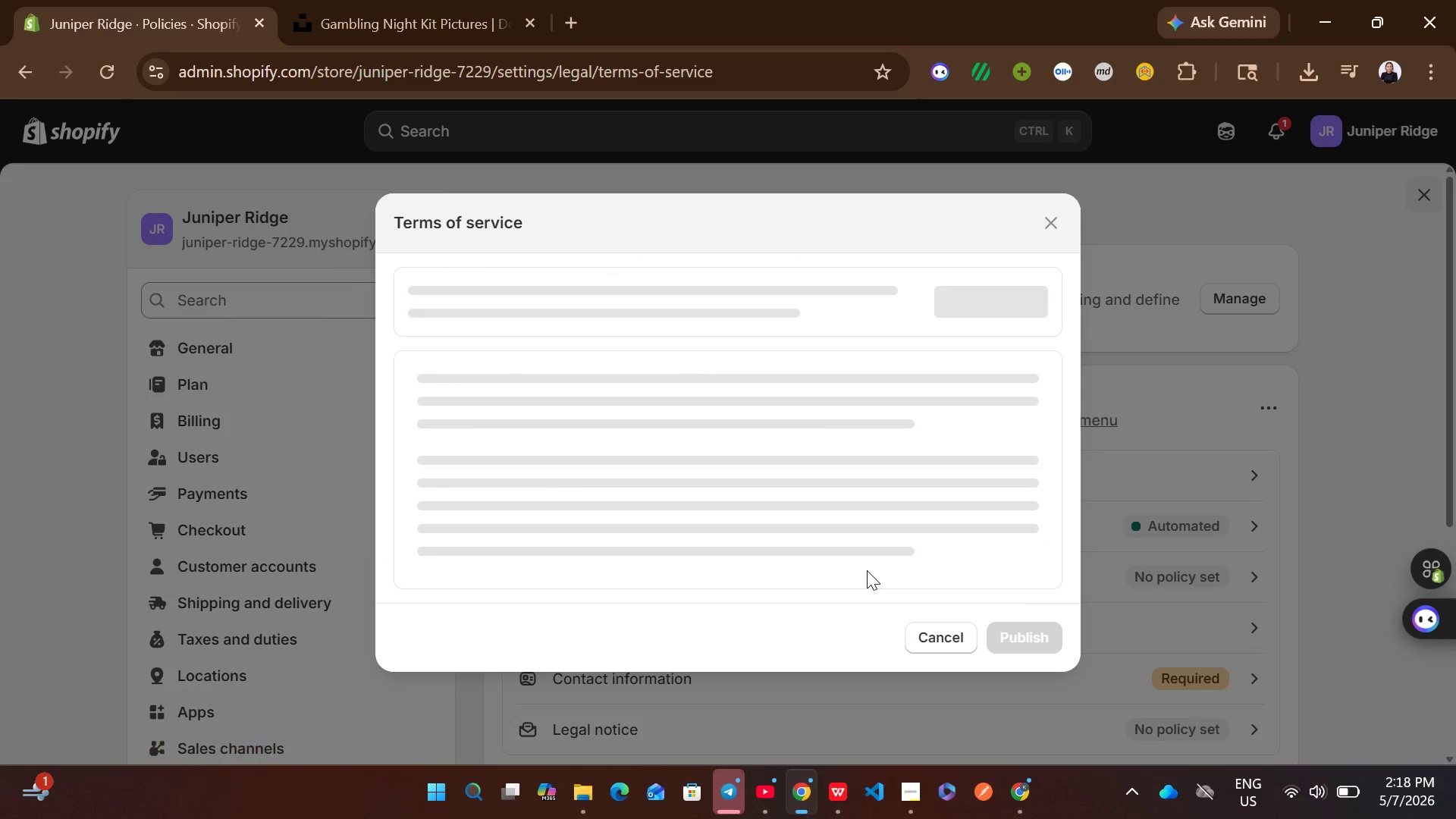 
left_click([1053, 230])
 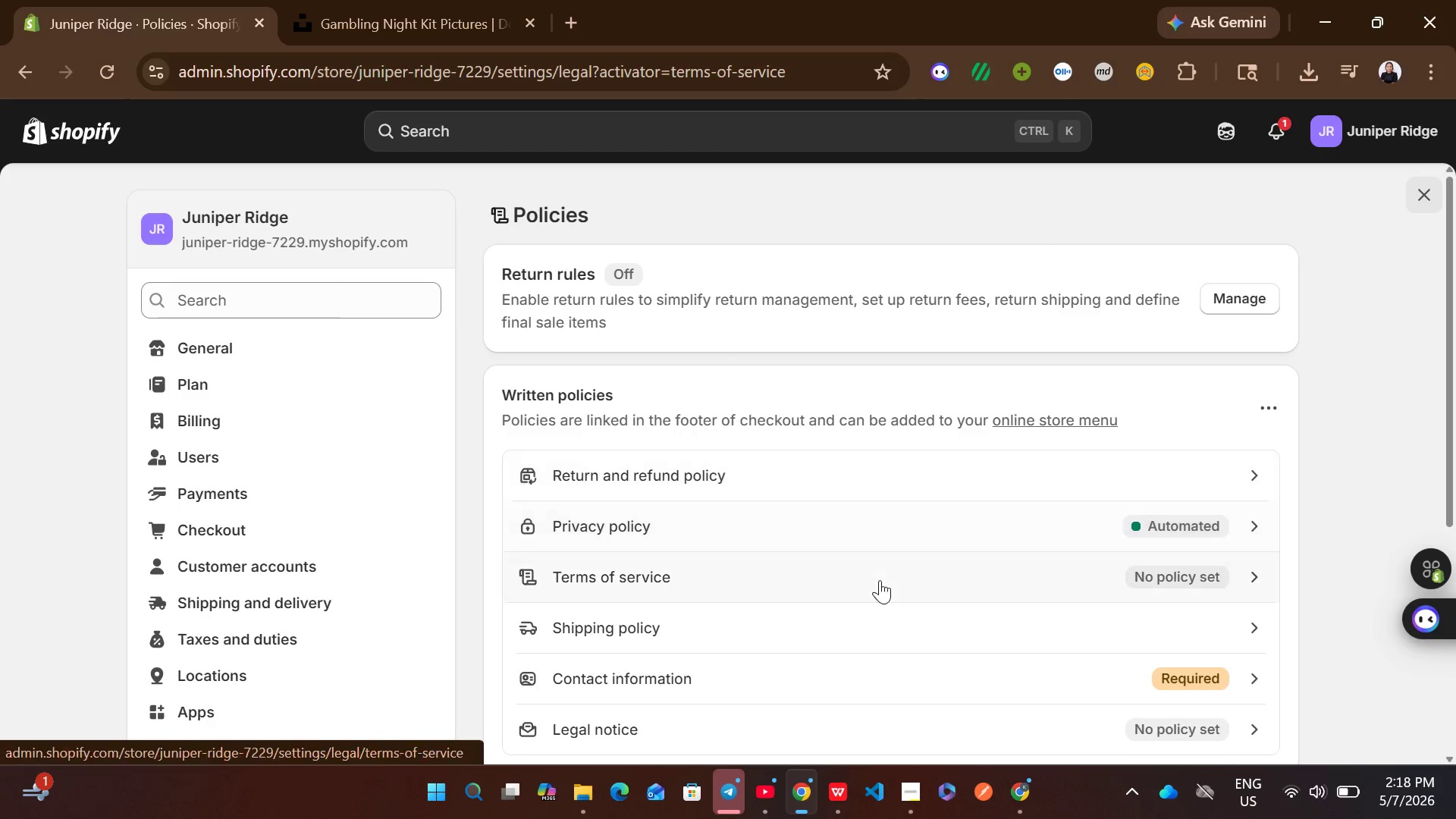 
left_click([781, 630])
 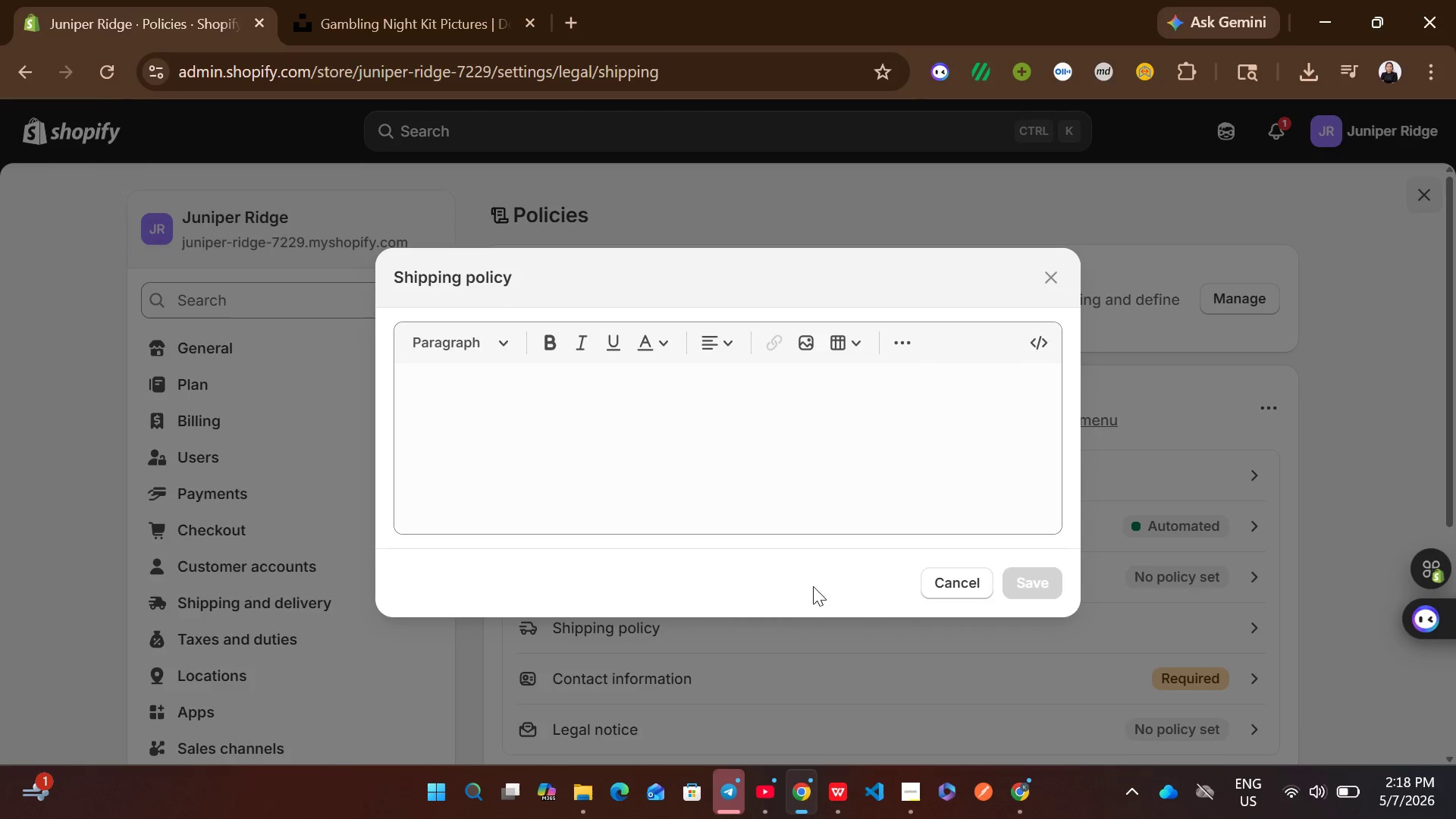 
left_click([827, 497])
 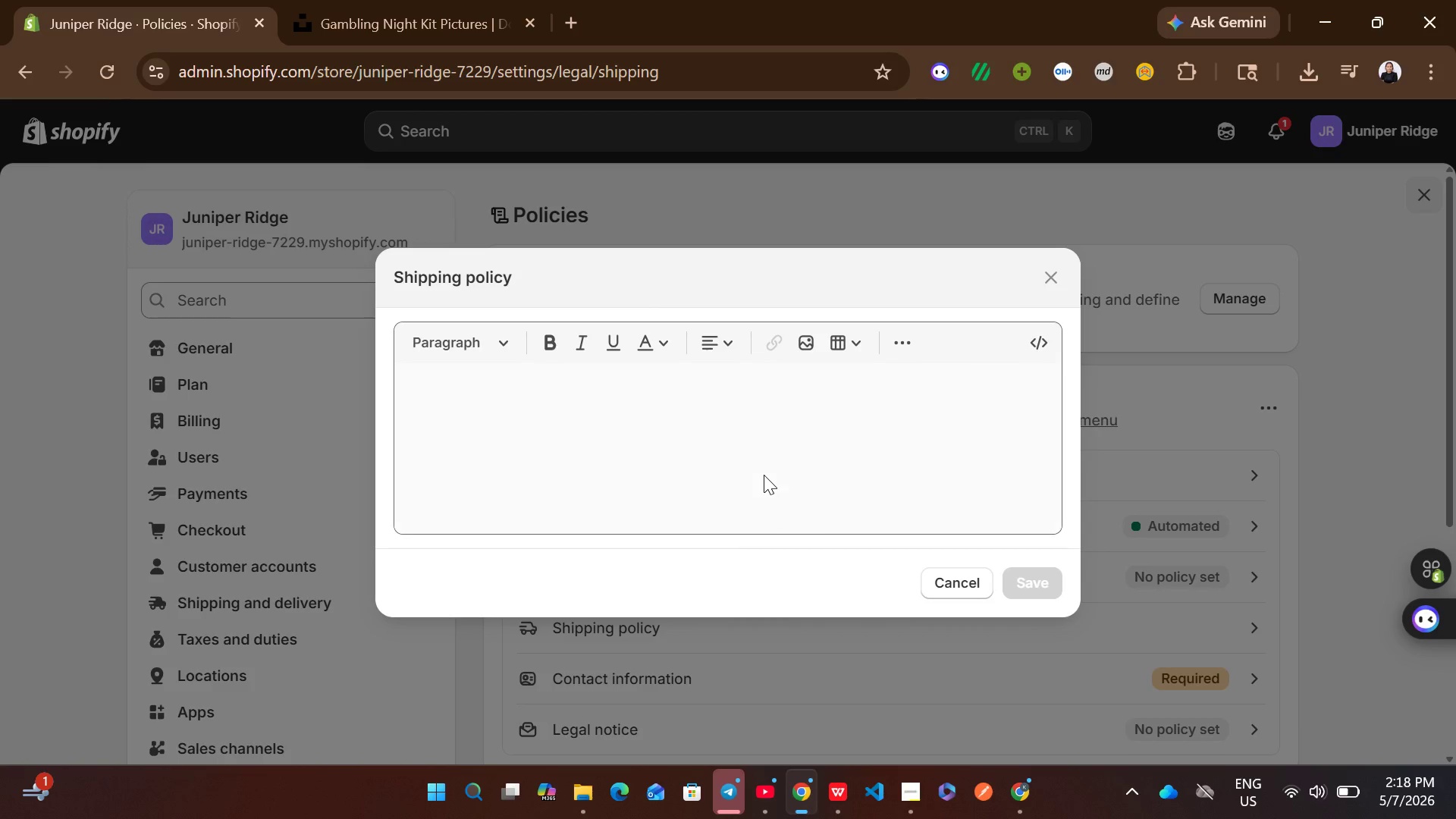 
left_click([764, 475])
 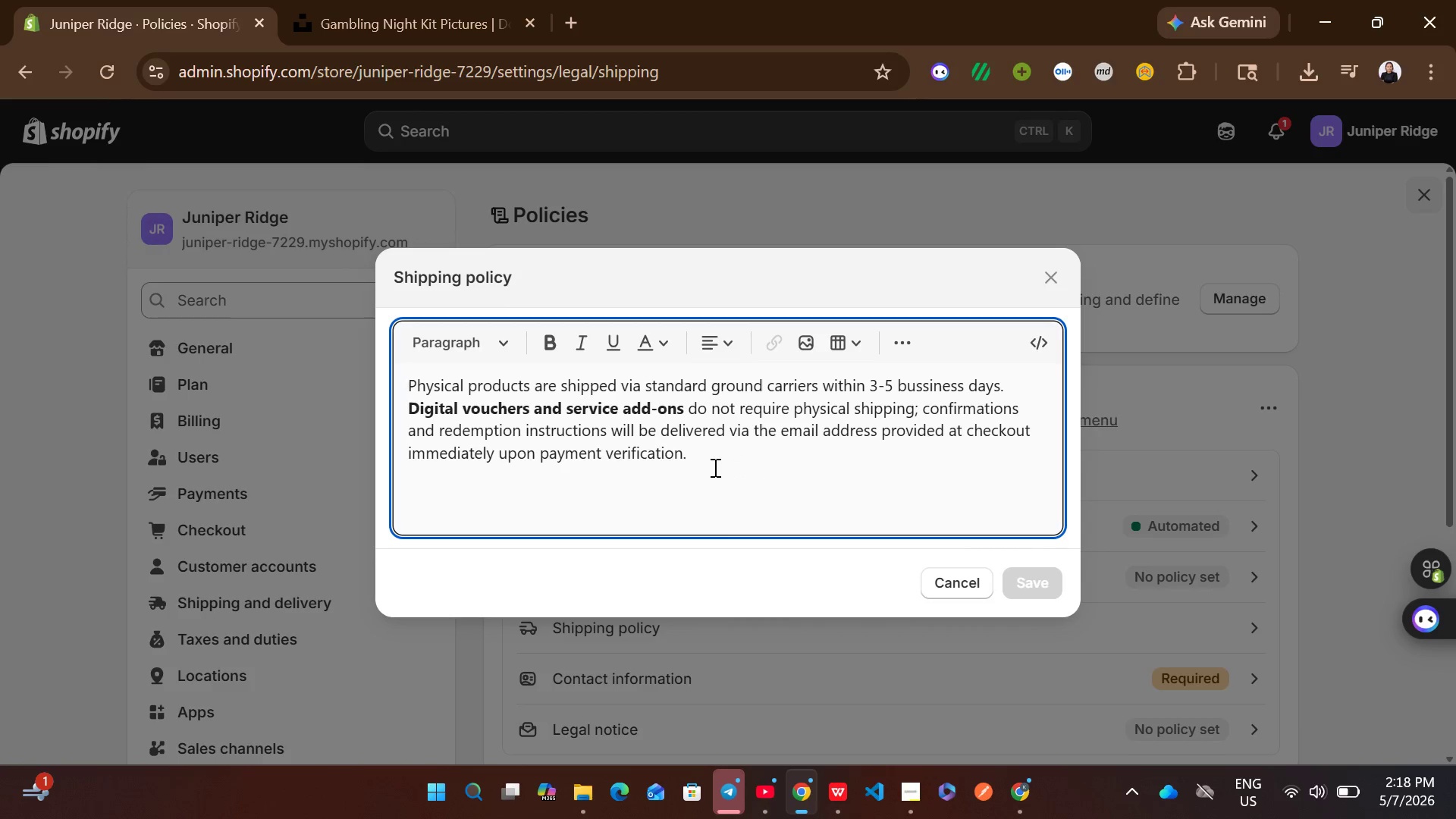 
left_click([714, 467])
 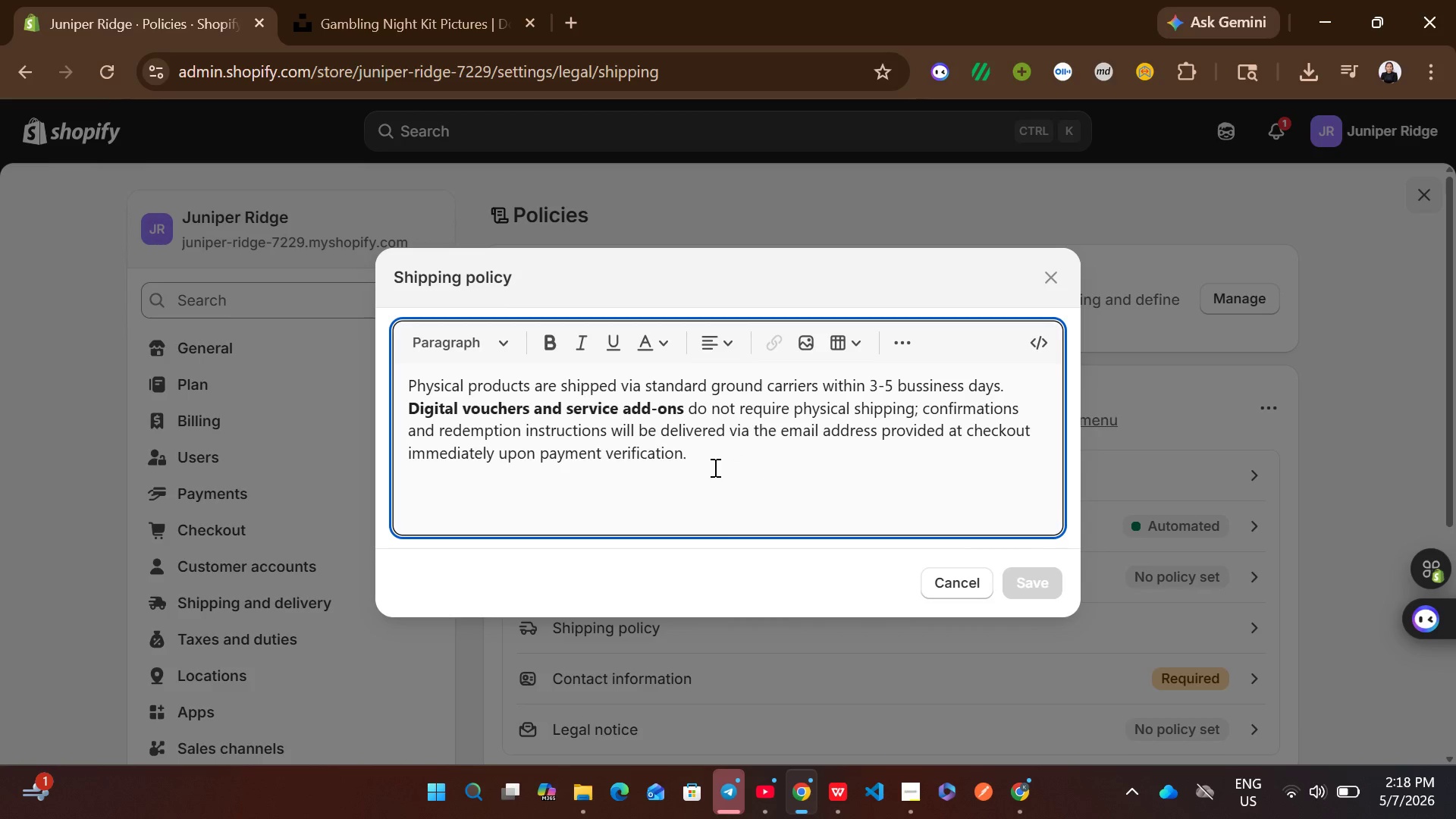 
key(Control+A)
 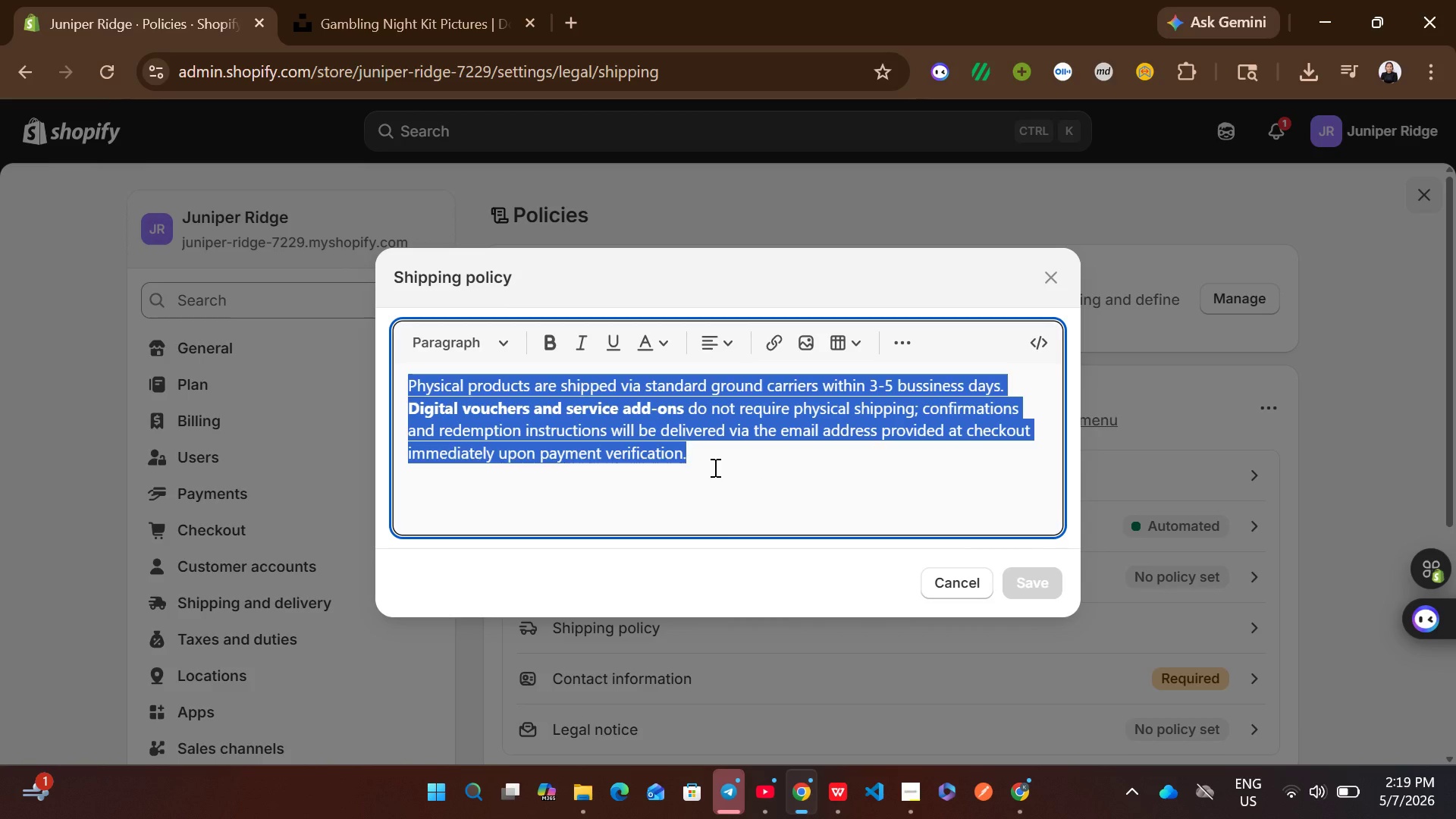 
key(Backspace)
 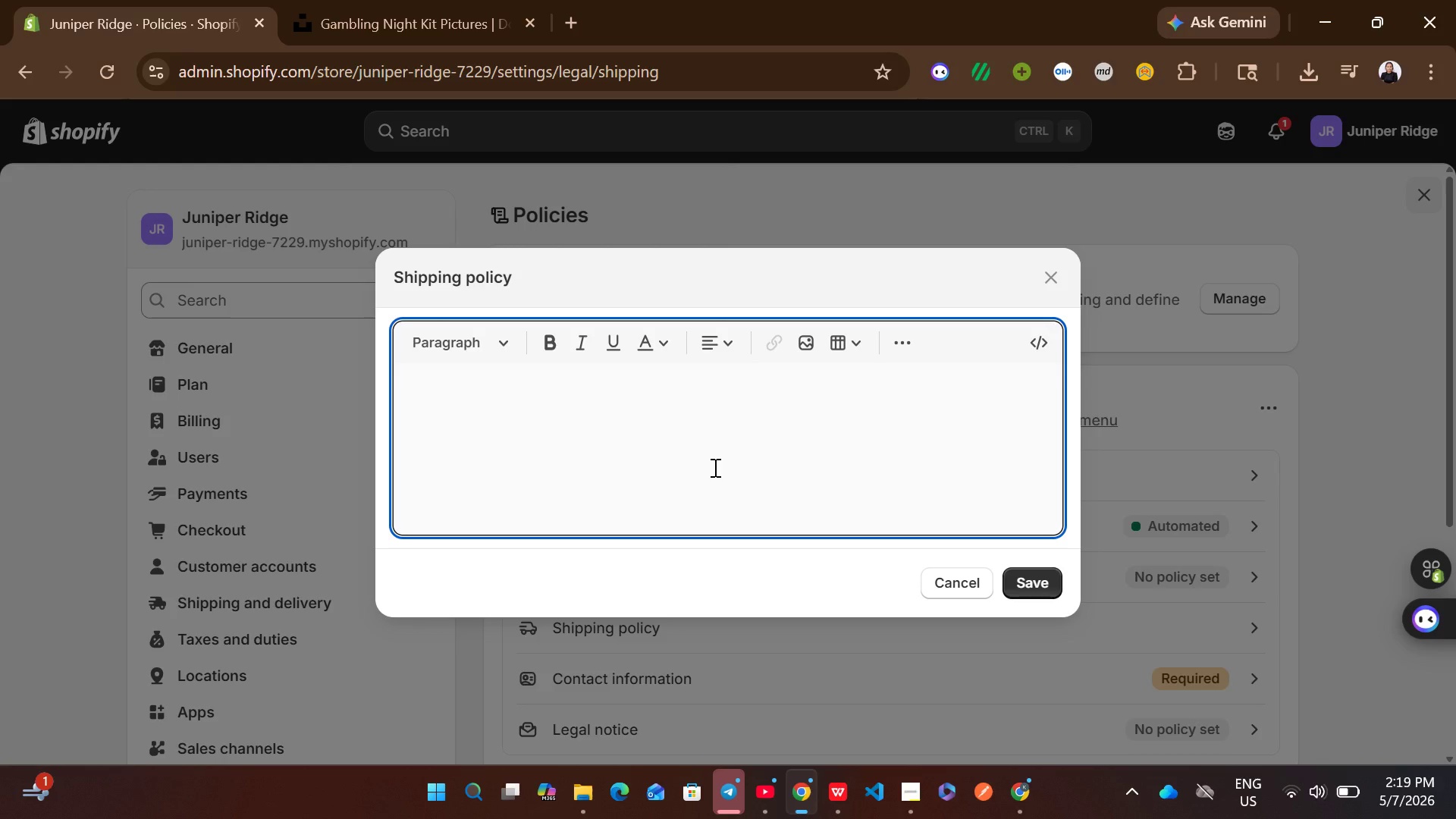 
type(Physical goods)
 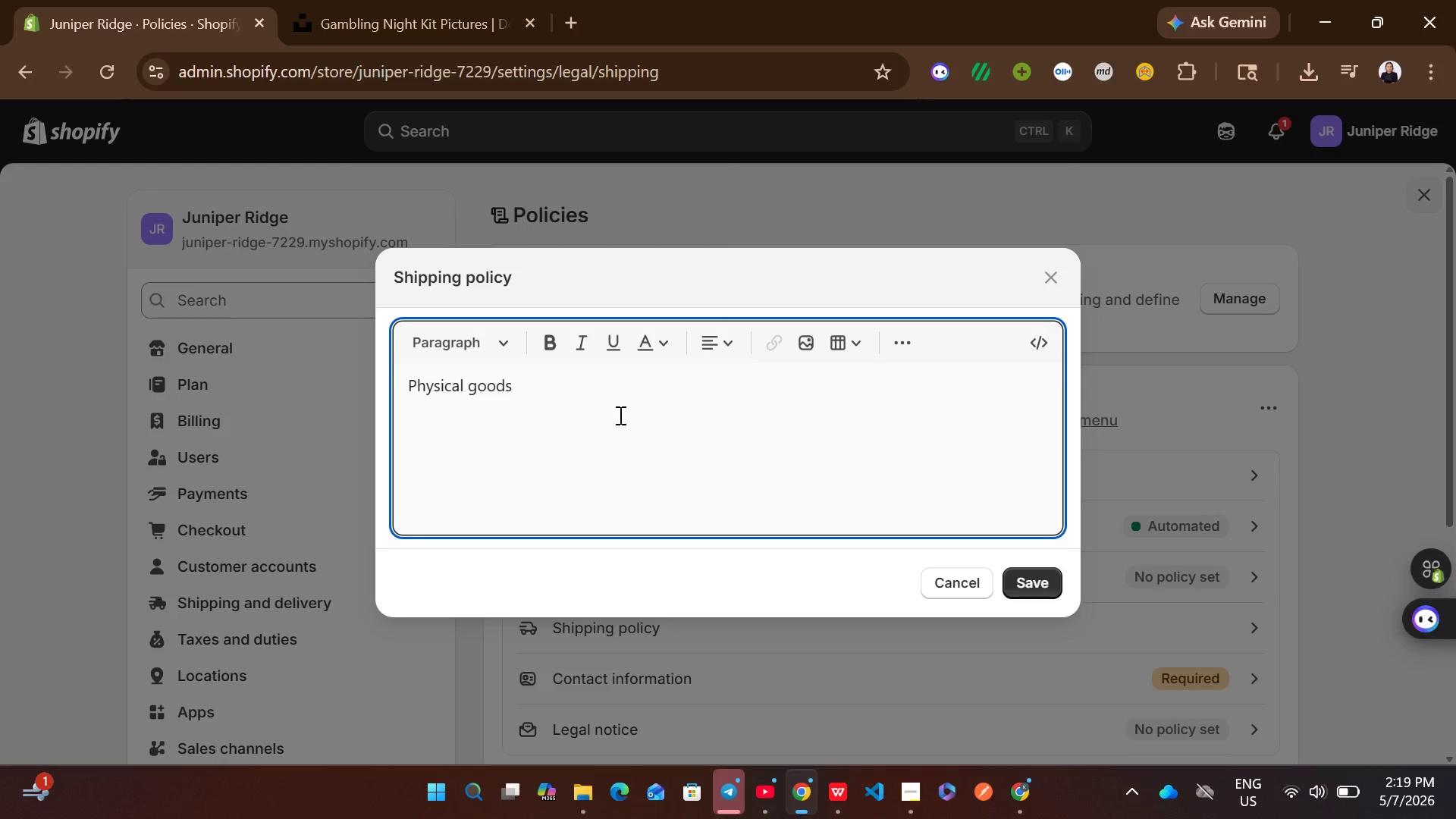 
key(Control+ControlLeft)
 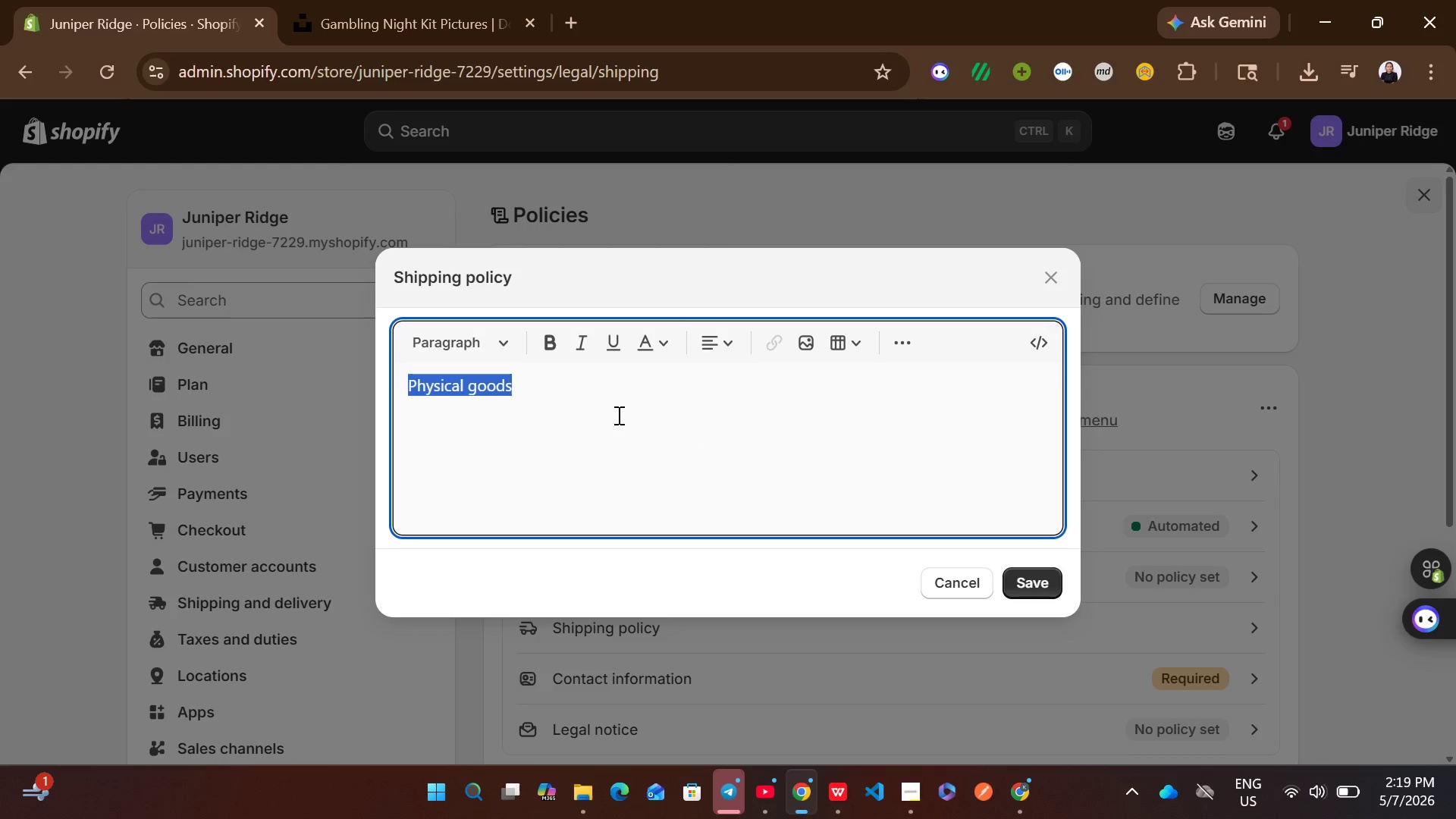 
key(Control+A)
 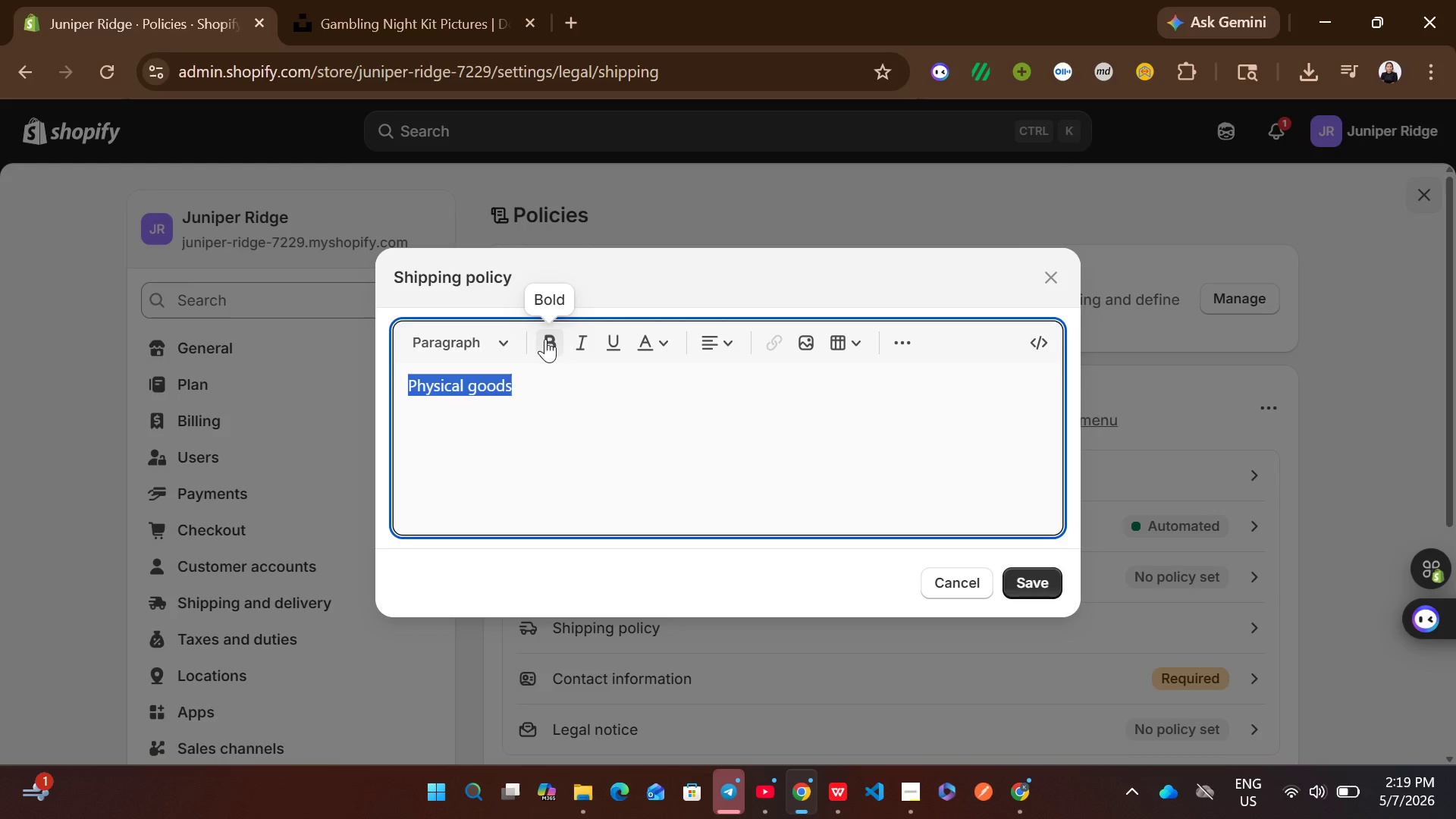 
left_click([545, 339])
 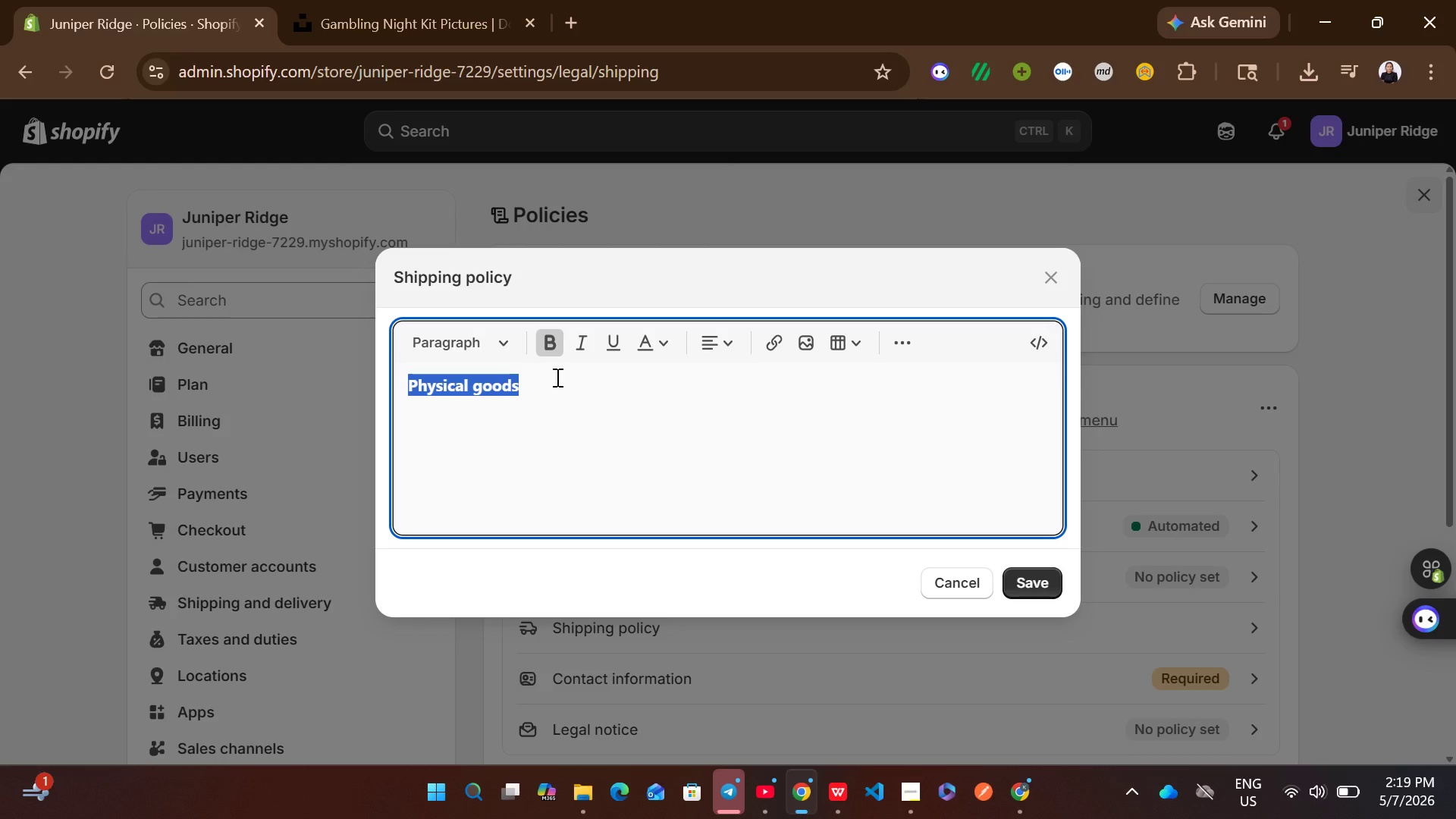 
left_click([556, 377])
 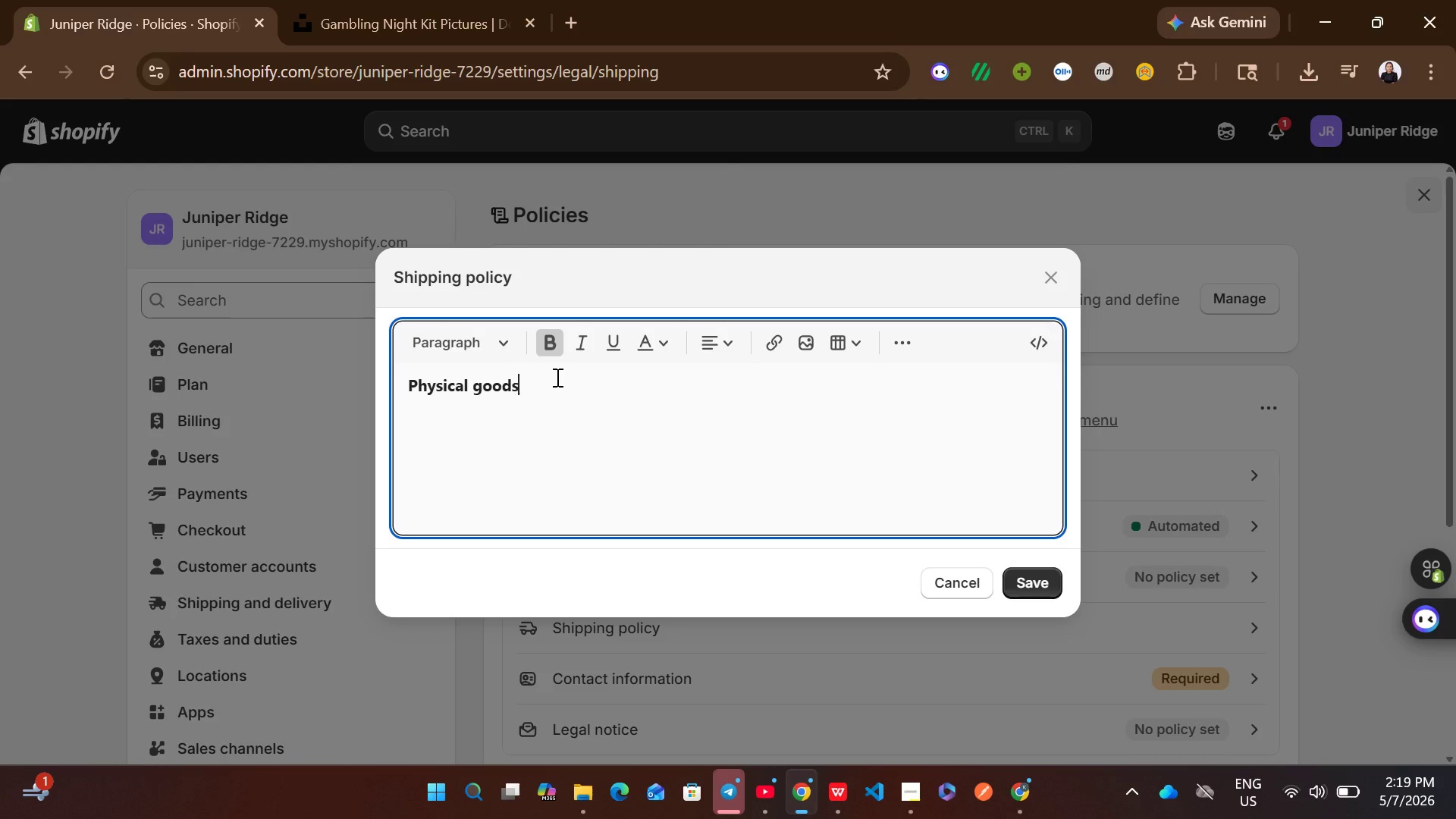 
key(Enter)
 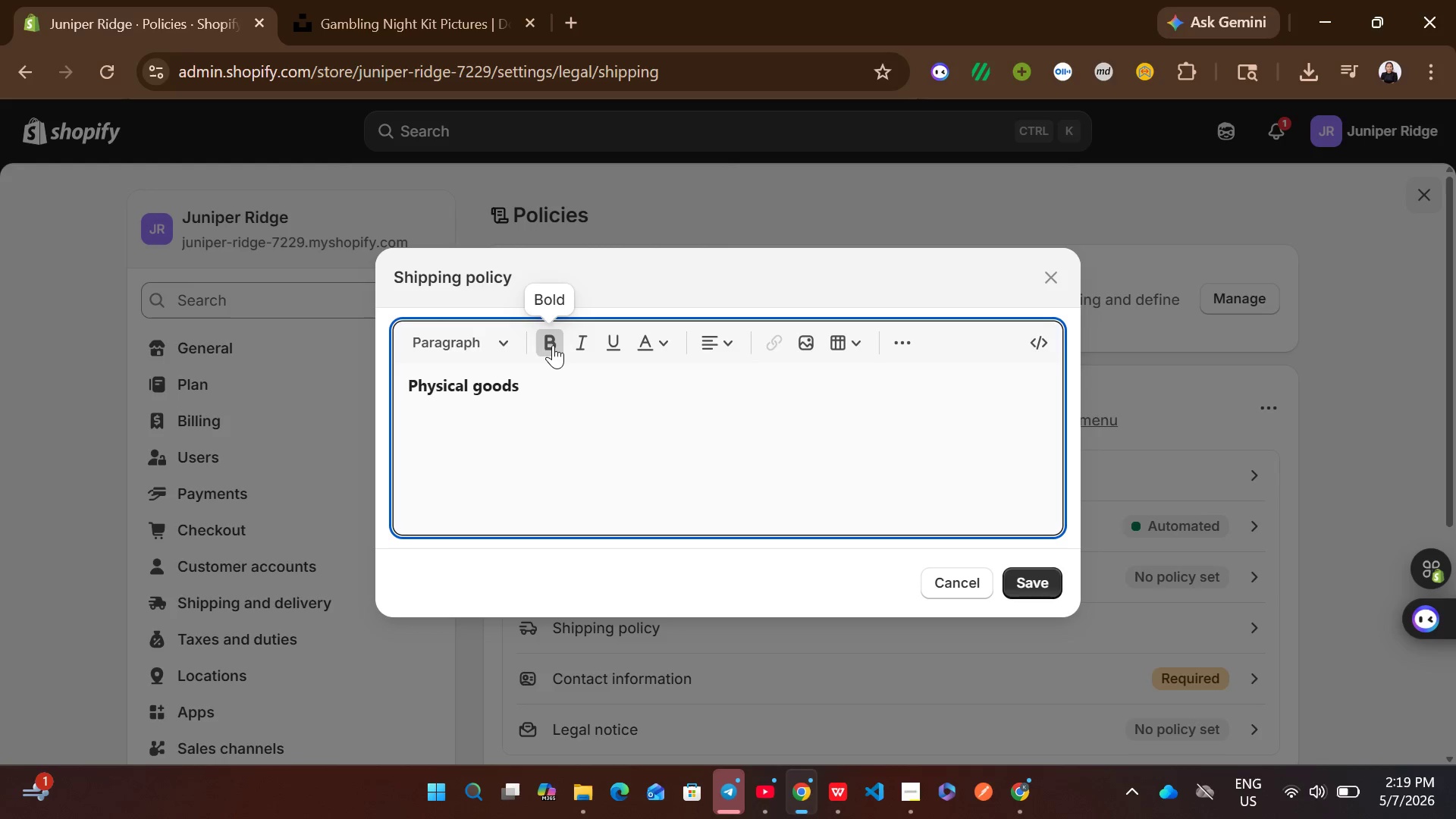 
left_click([553, 345])
 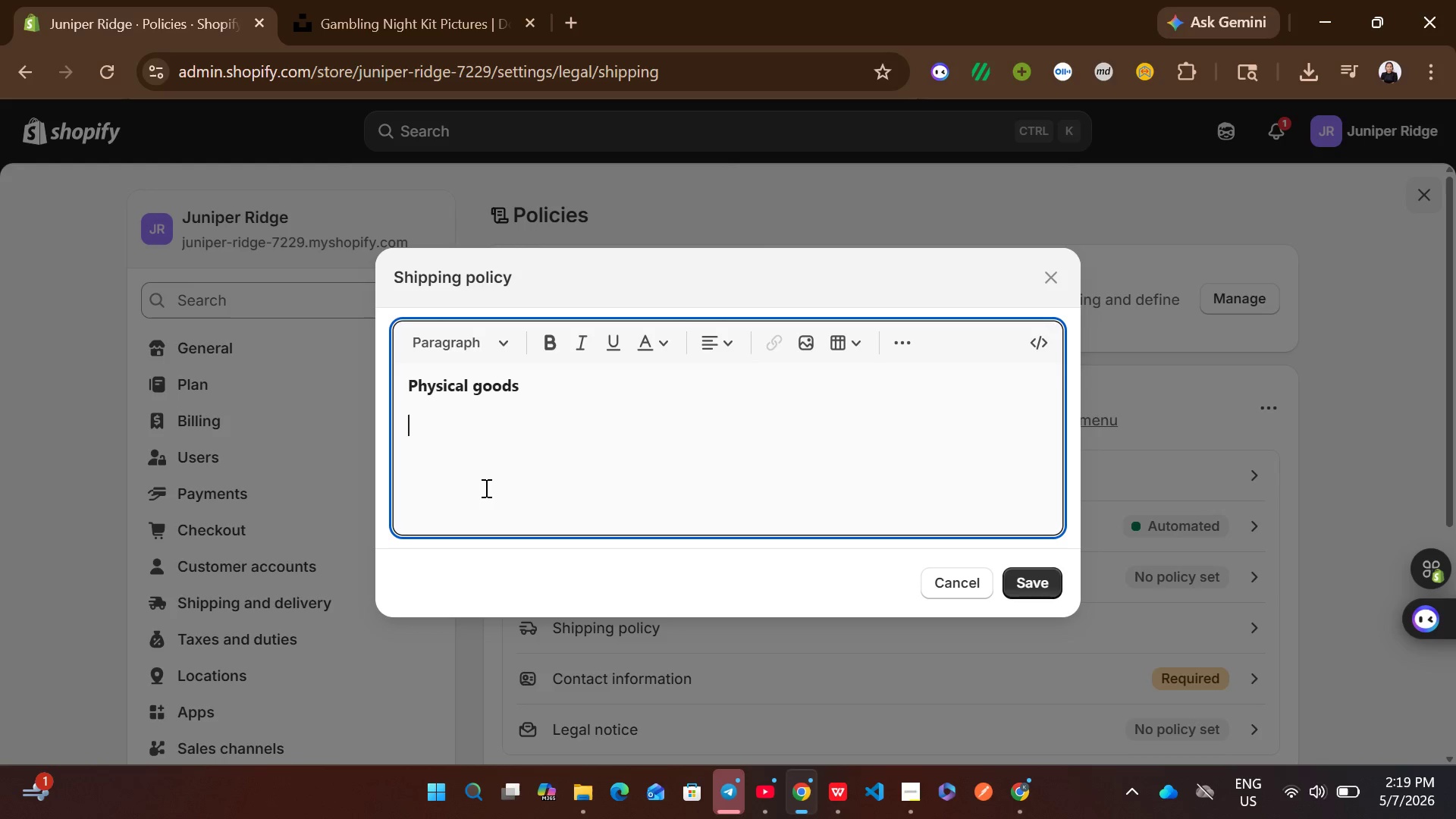 
type(for physical )
 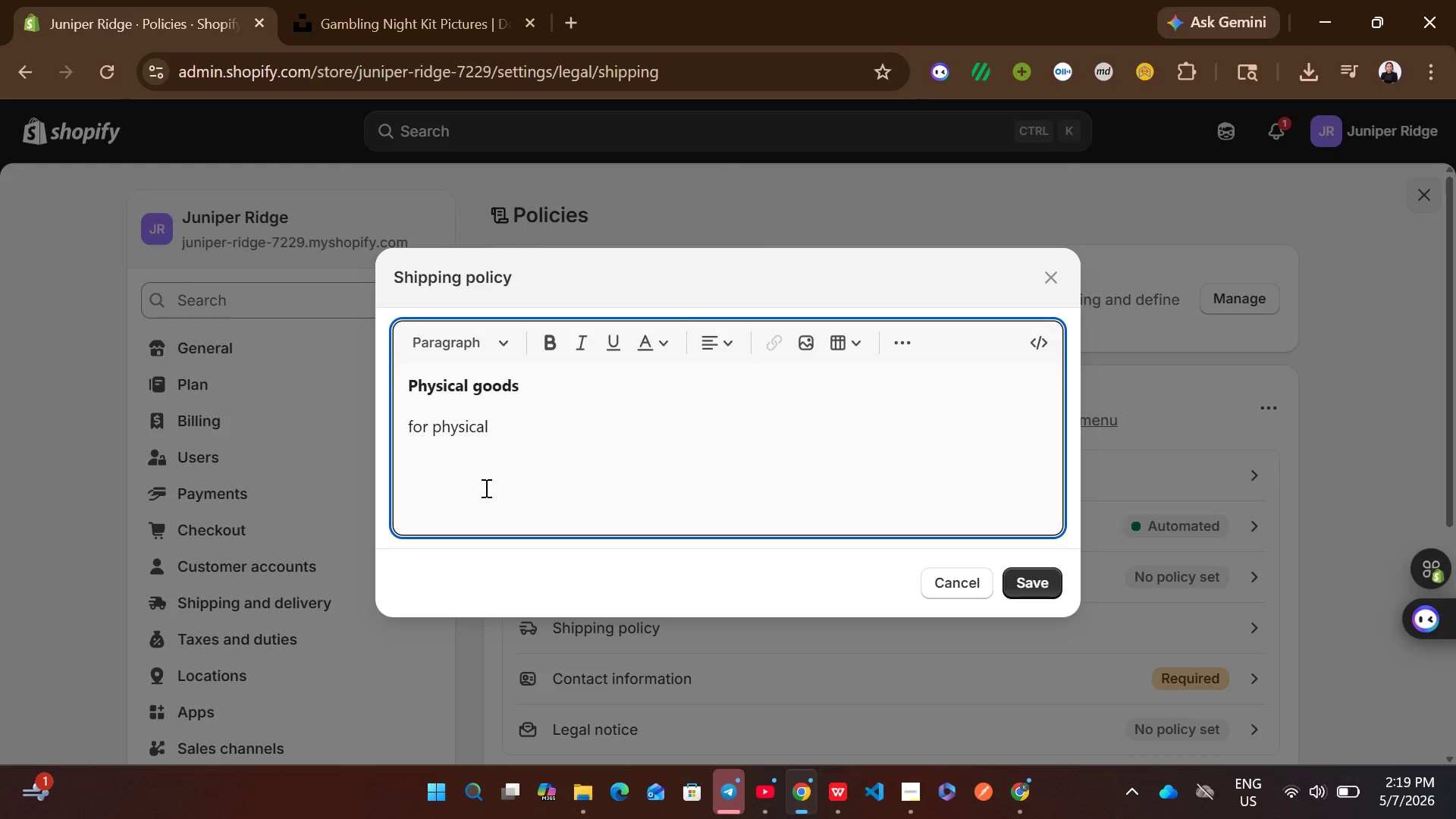 
type(goods )
key(Backspace)
type((kits, Mugs, Appareal):)
 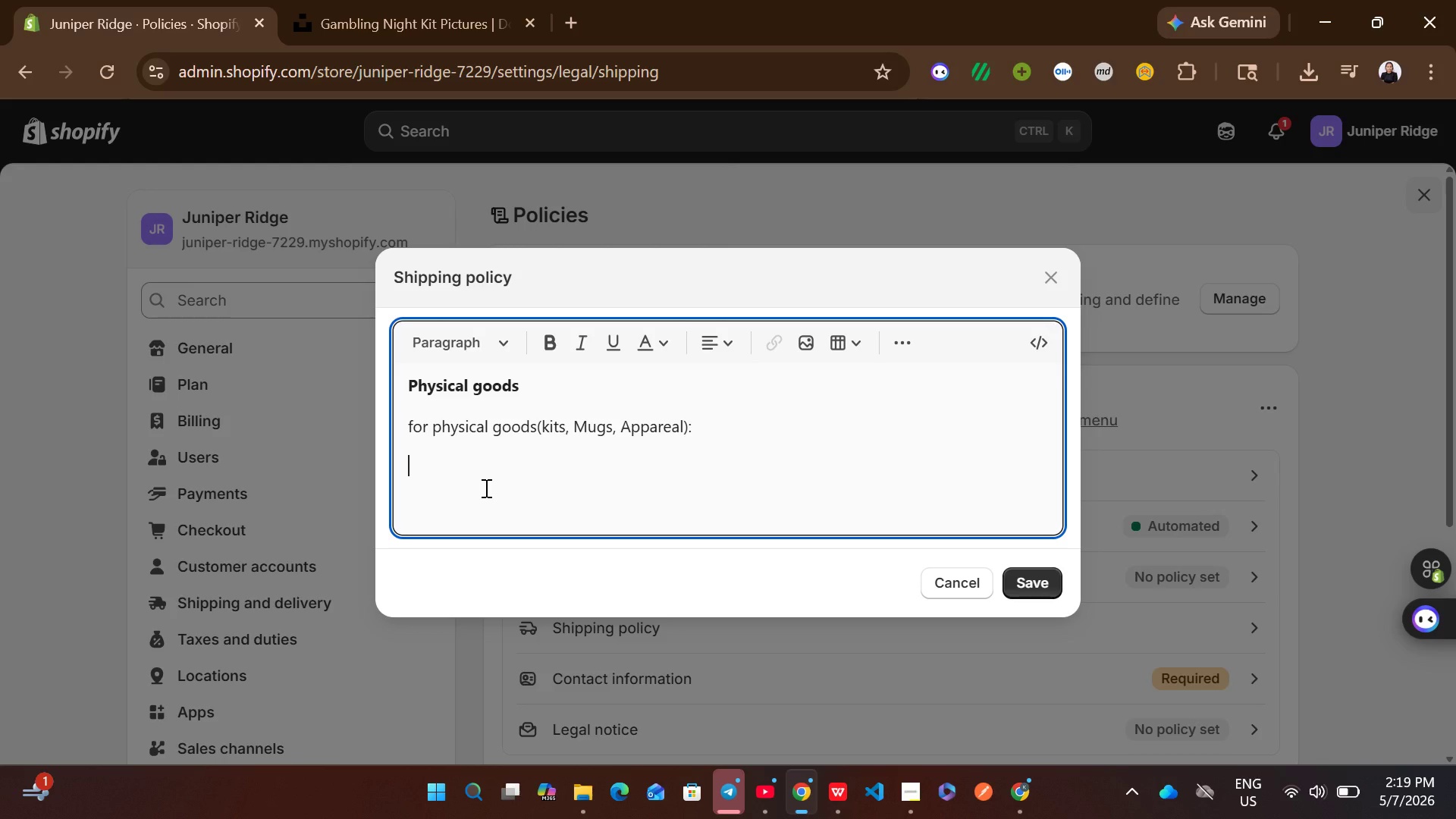 
 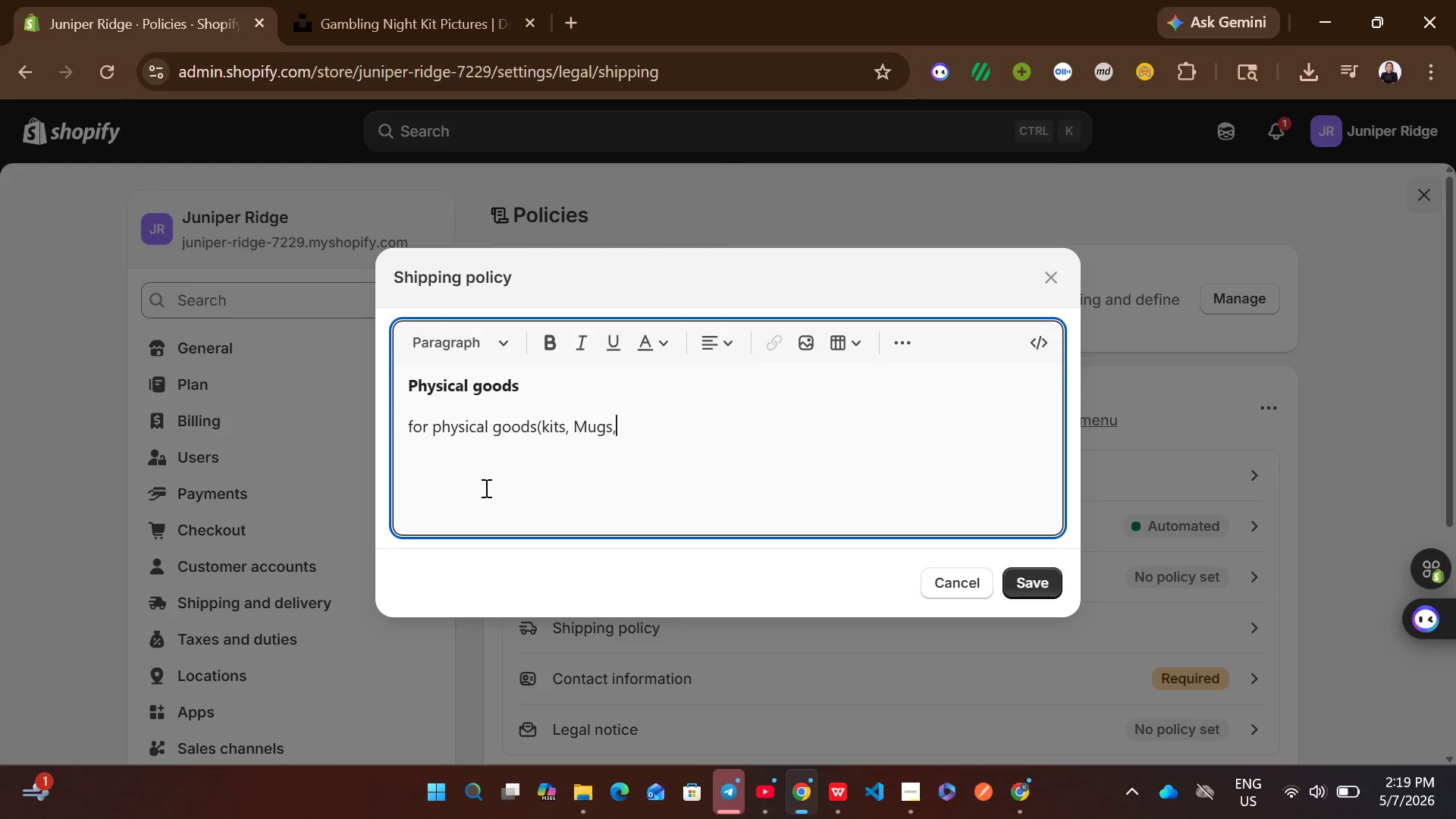 
key(Enter)
 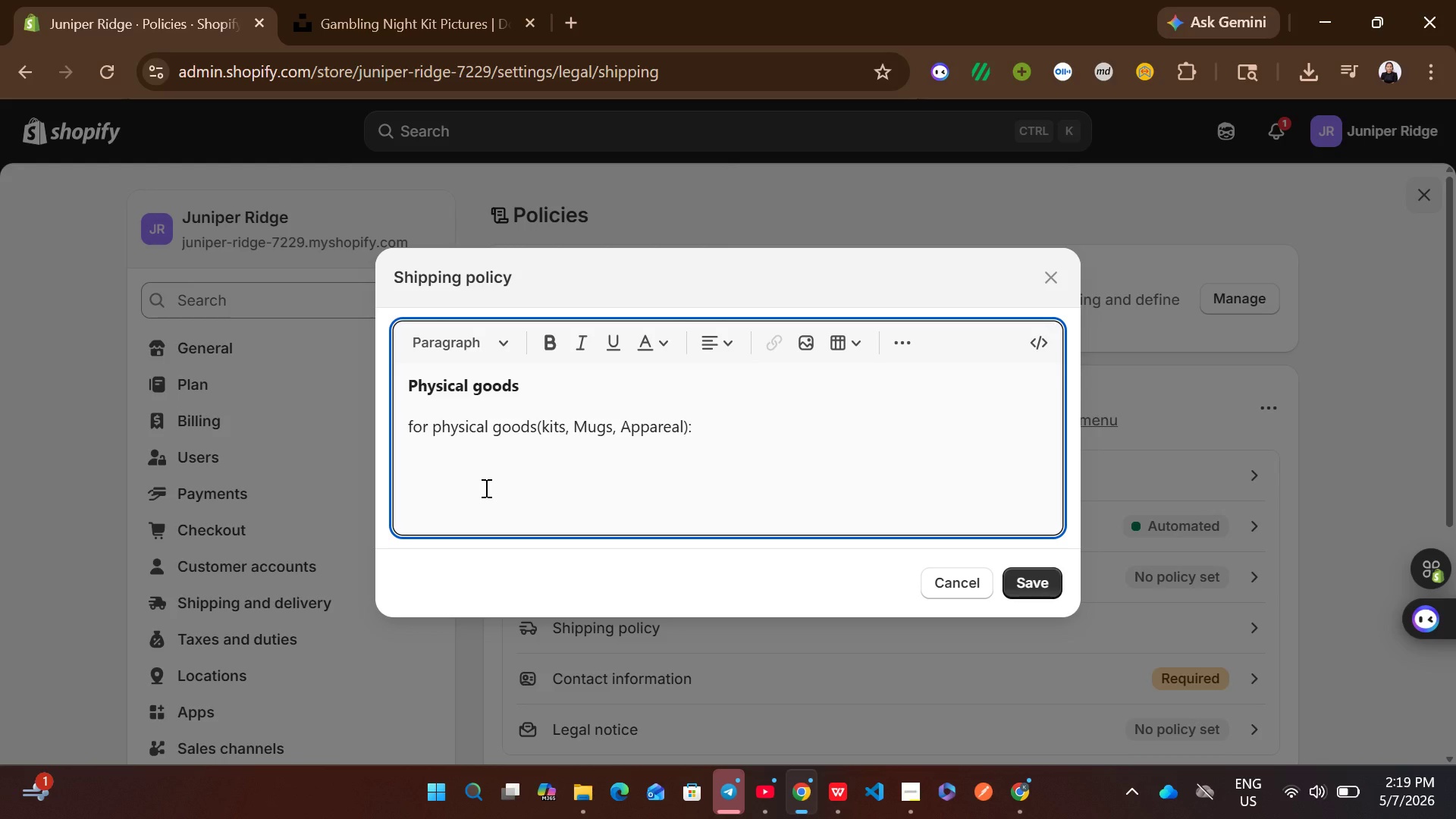 
key(Backspace)
 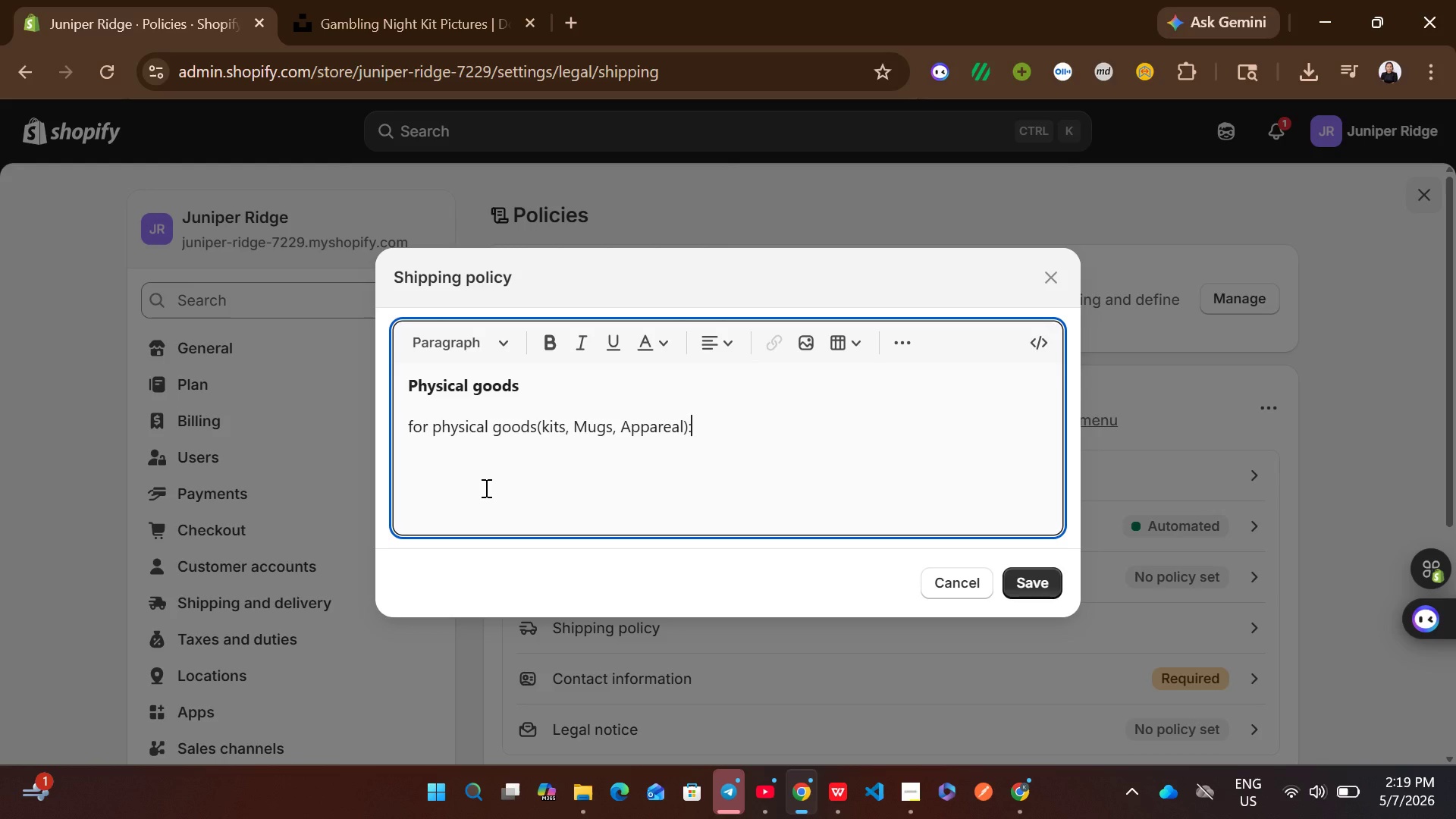 
key(Backspace)
type( we offer 30-day return policy for unused items in original packaging.)
 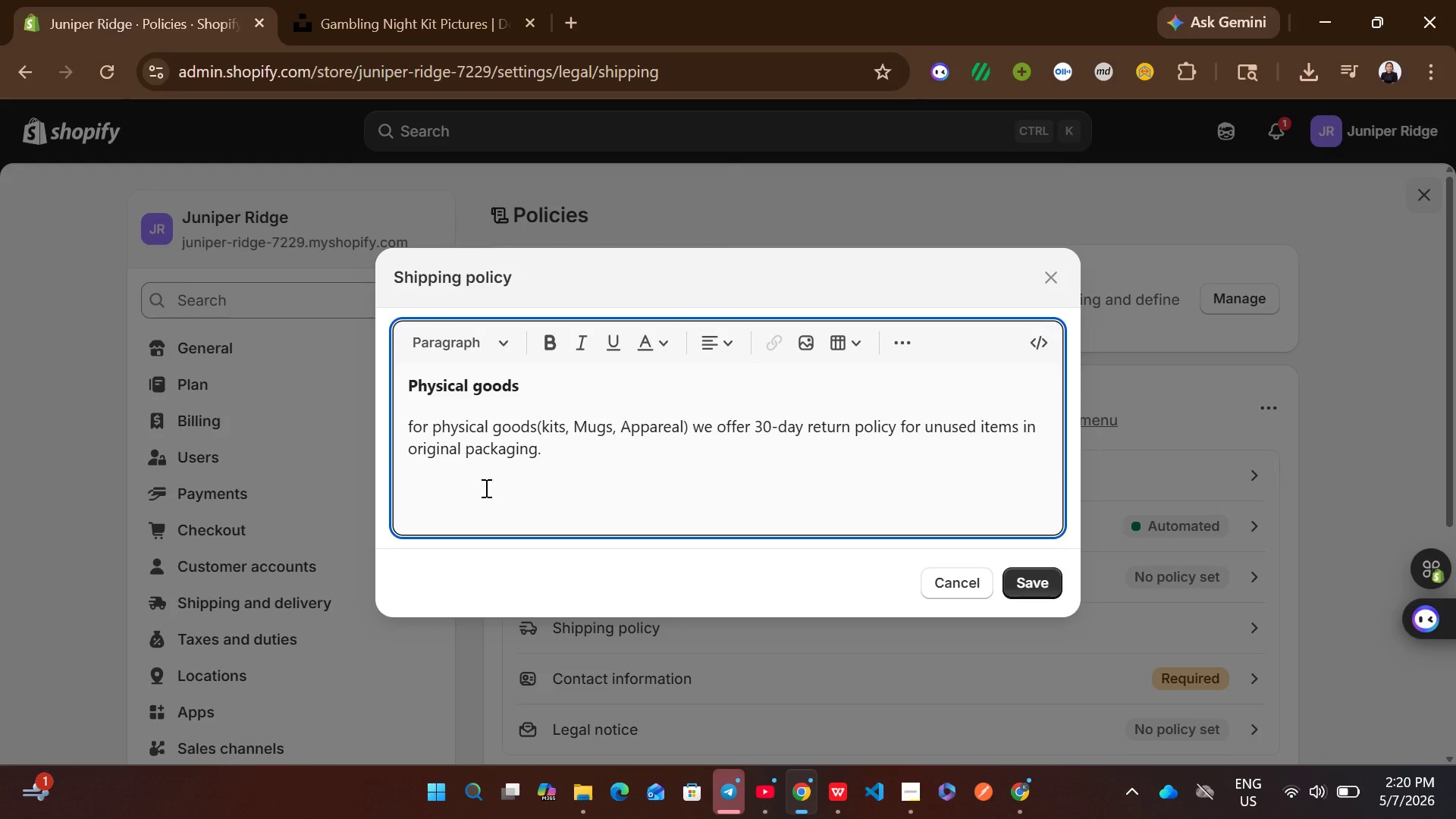 
key(Enter)
 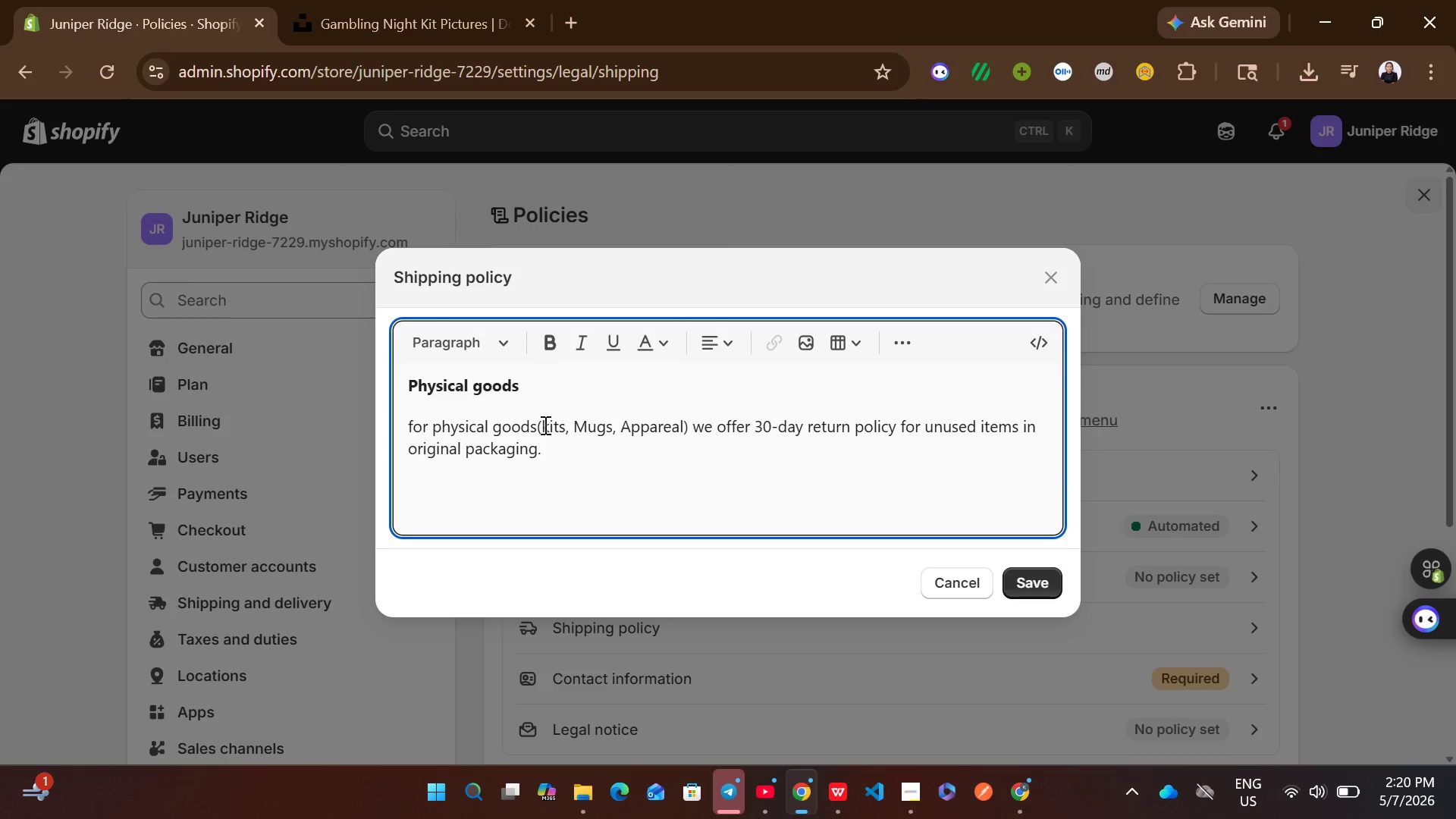 
type(Hospitality Services & Vouchers)
 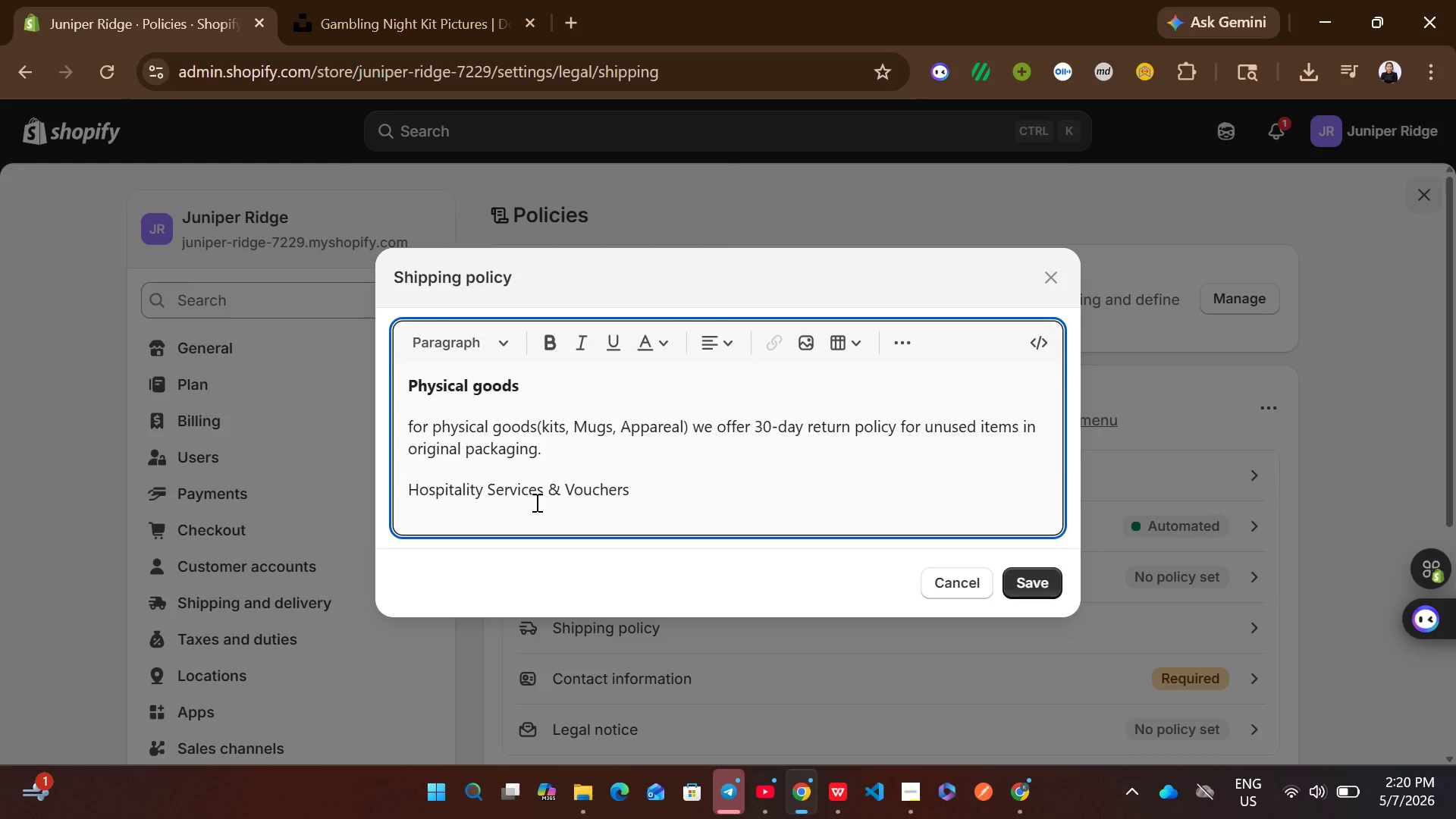 
left_click_drag(start_coordinate=[684, 488], to_coordinate=[404, 485])
 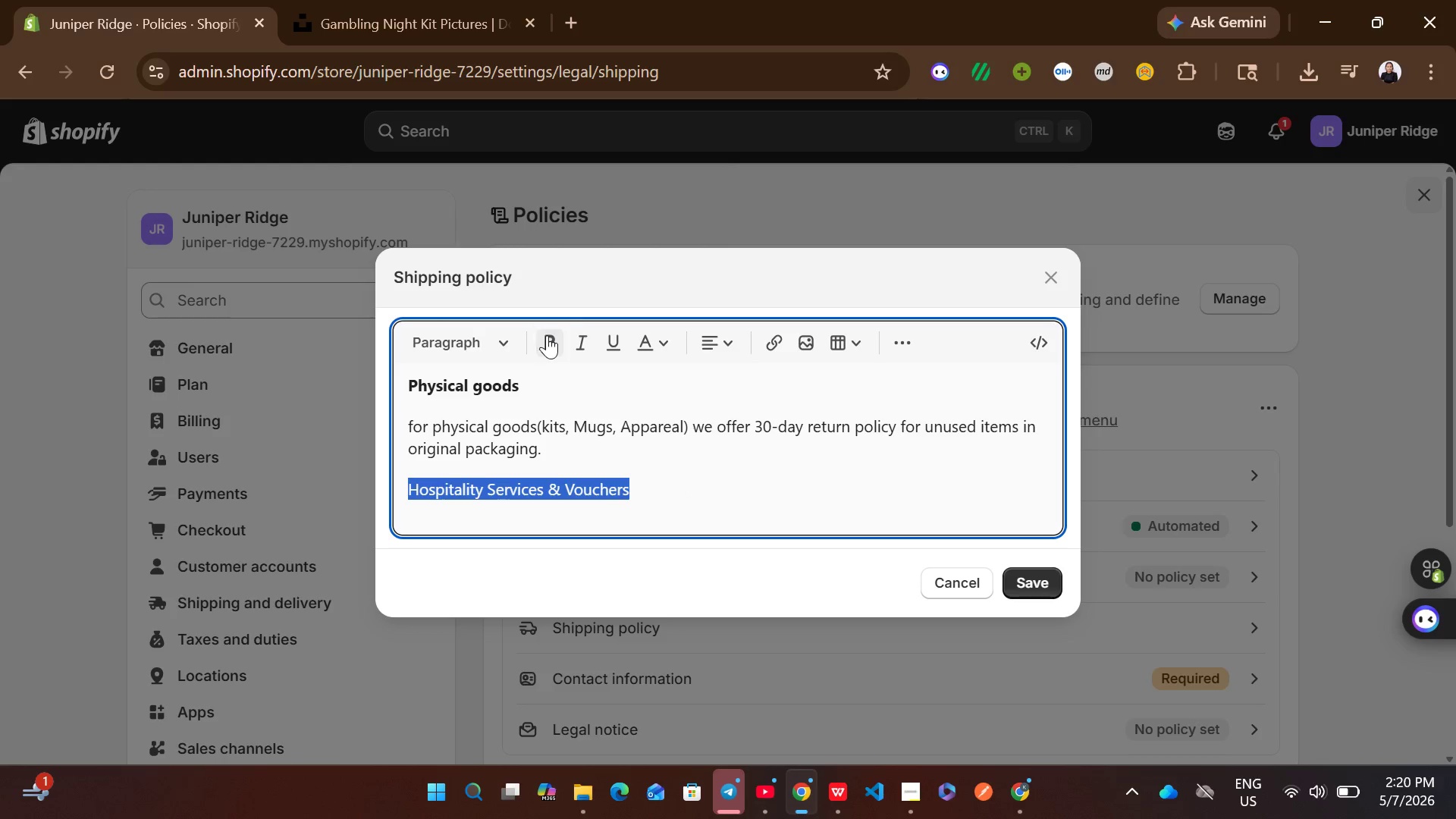 
left_click([547, 335])
 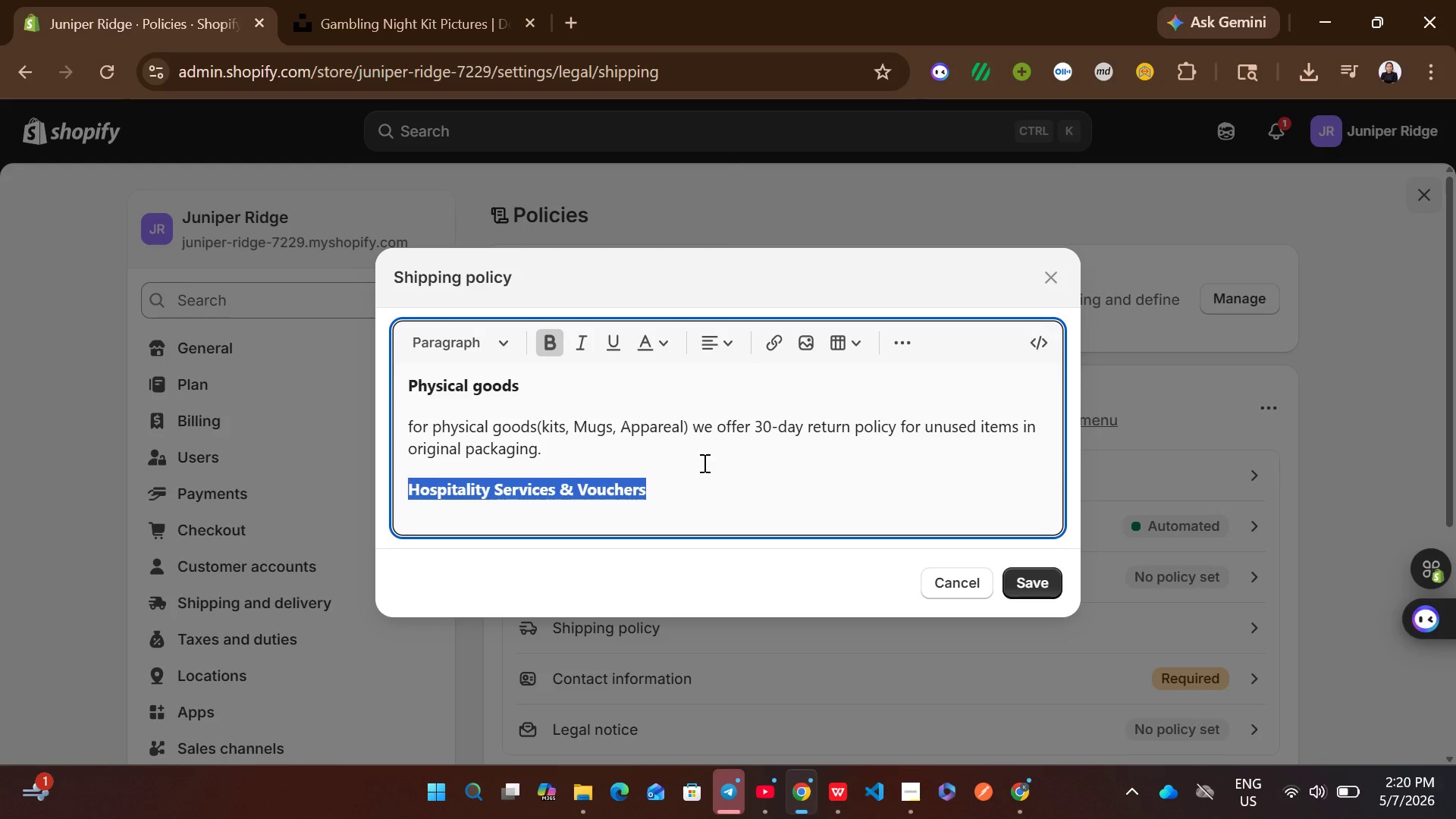 
left_click([703, 463])
 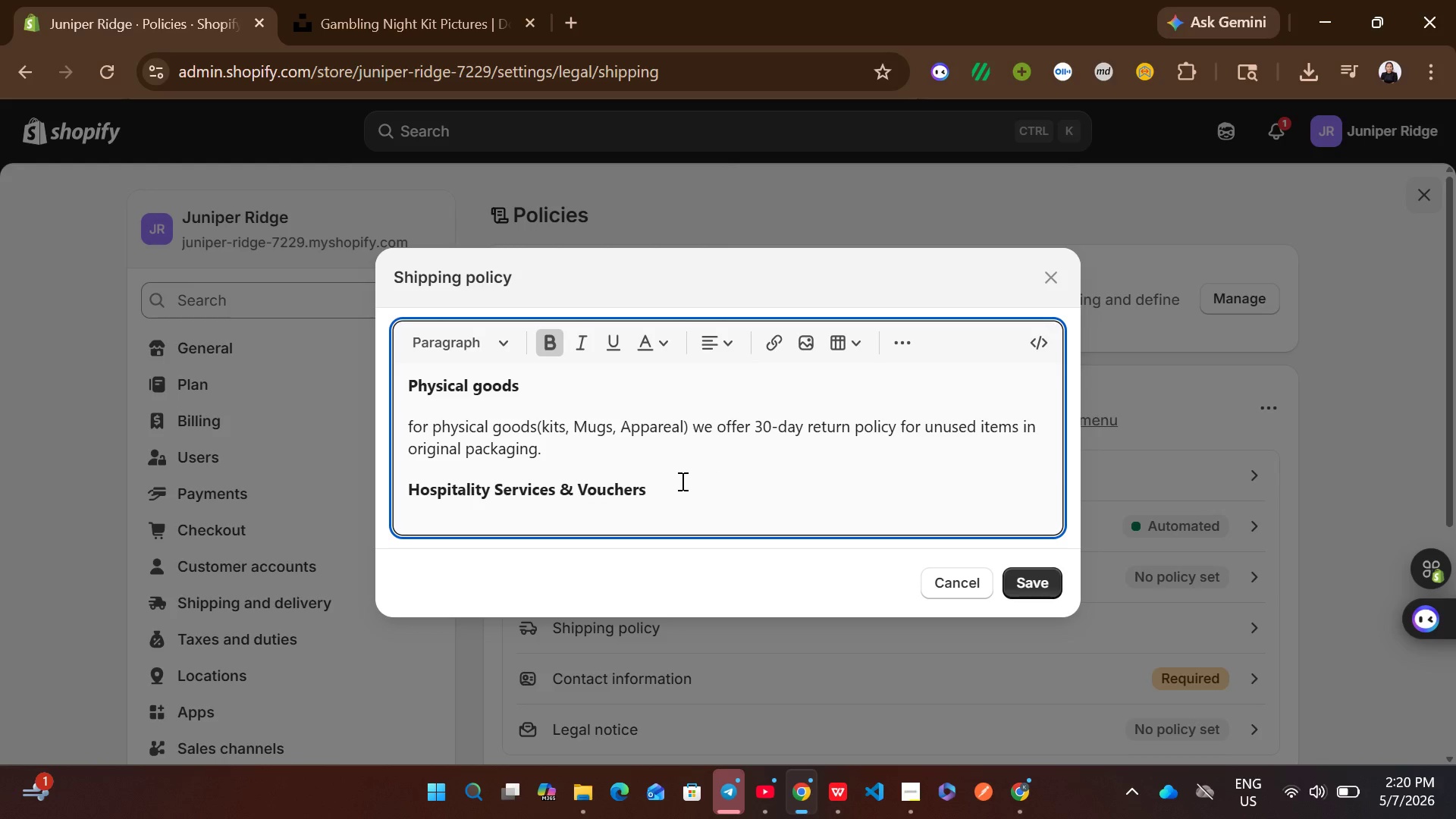 
key(Enter)
 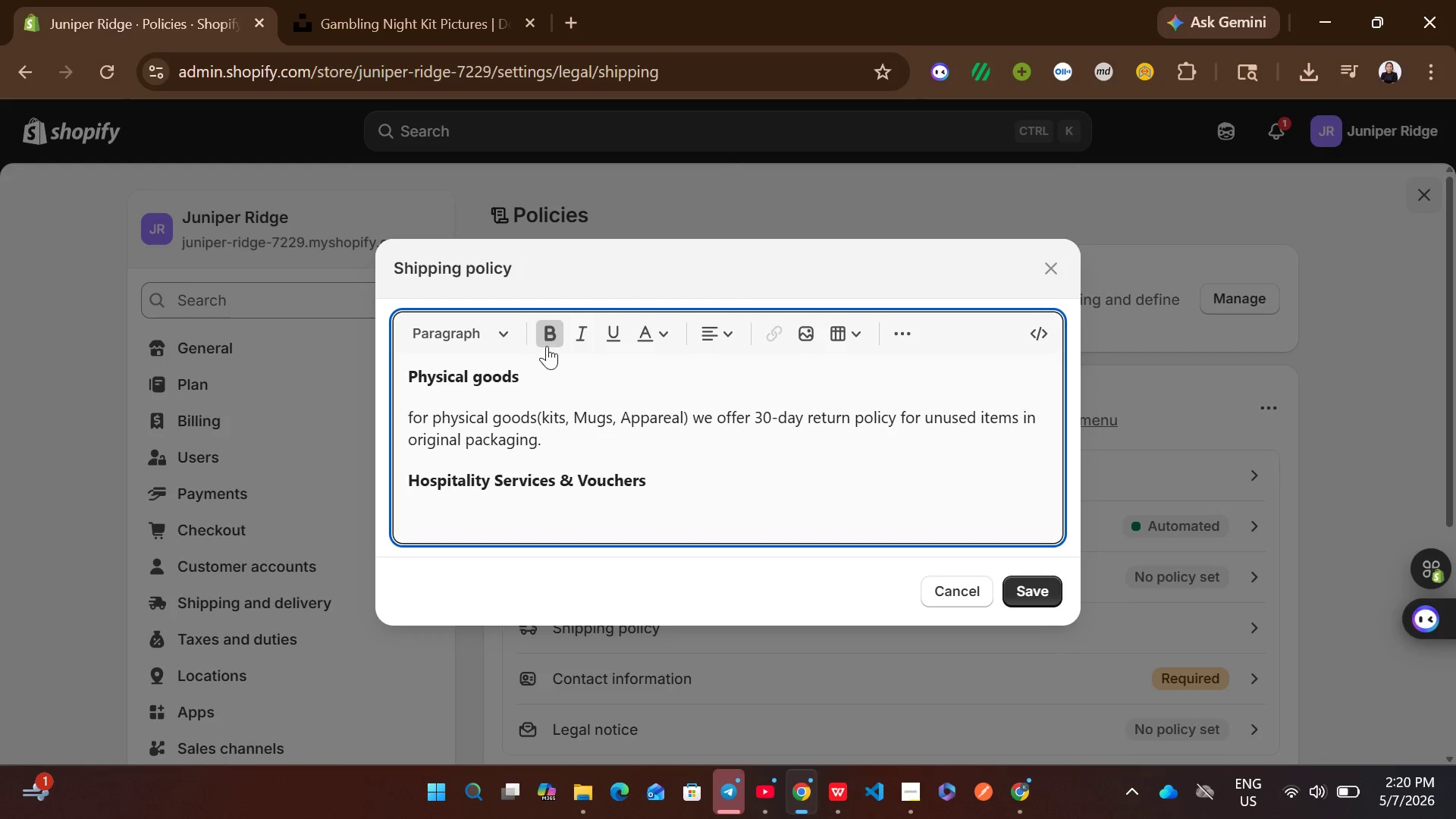 
left_click([541, 344])
 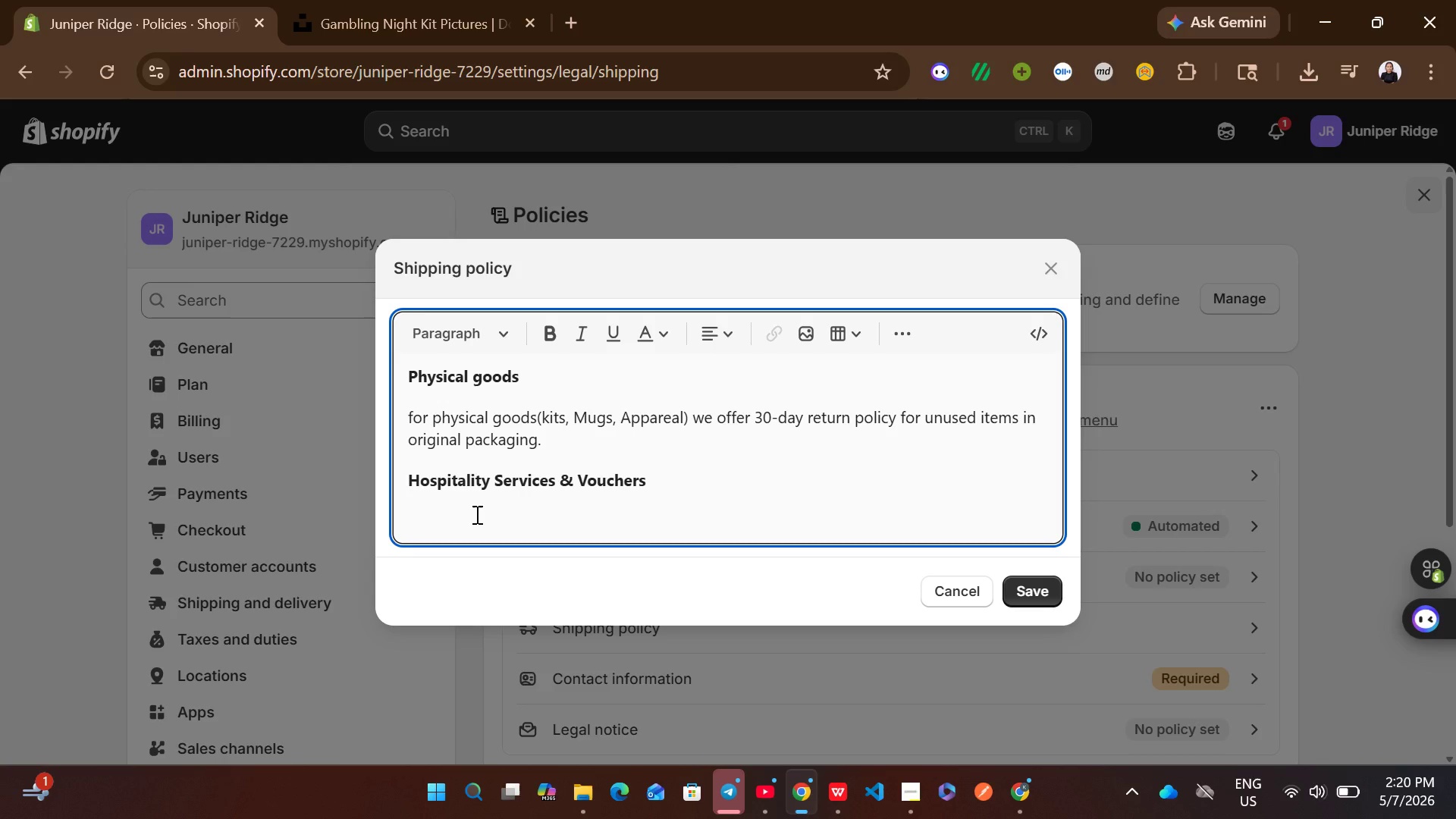 
wait(6.78)
 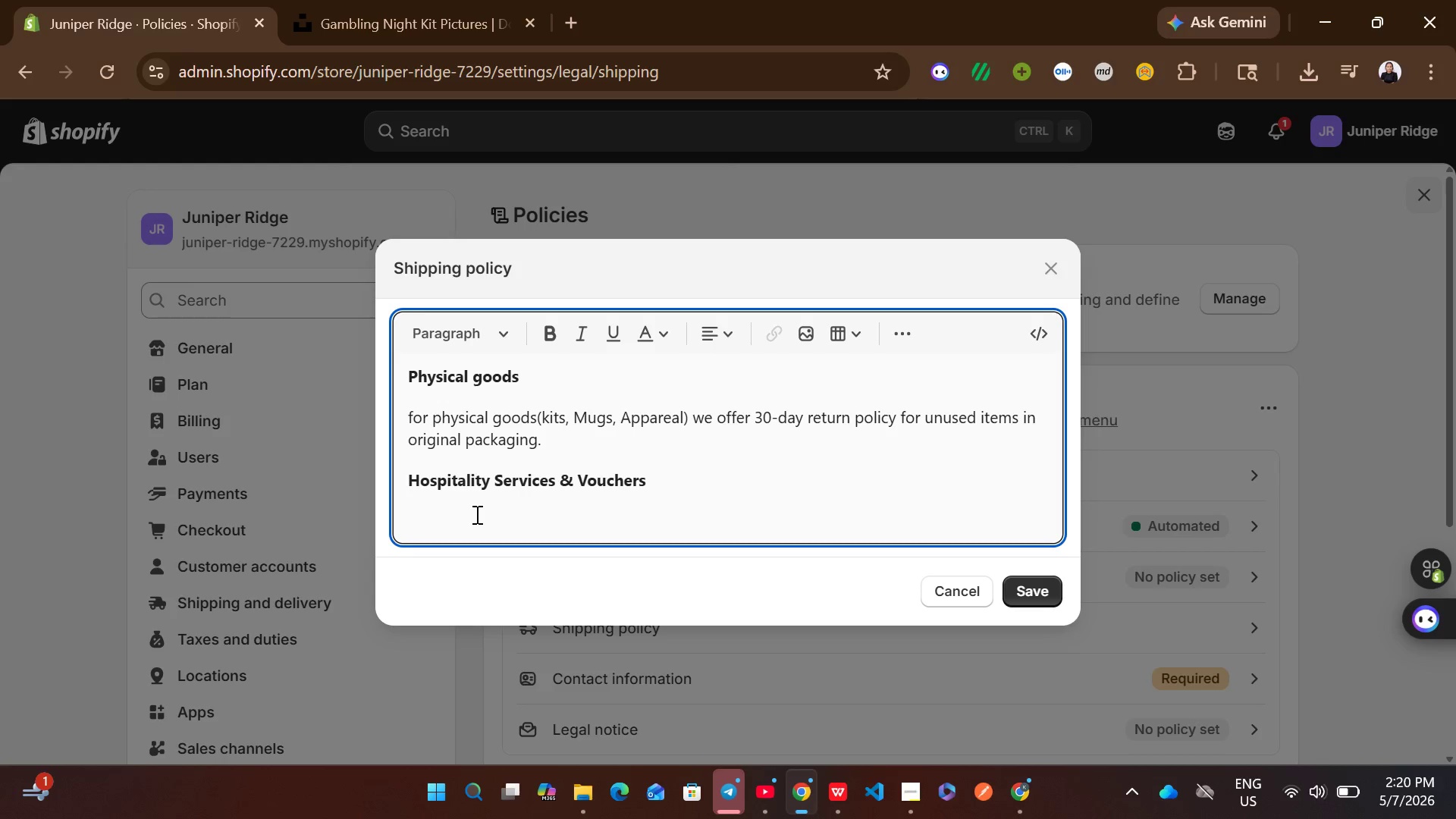 
type(for hospitality services and )
 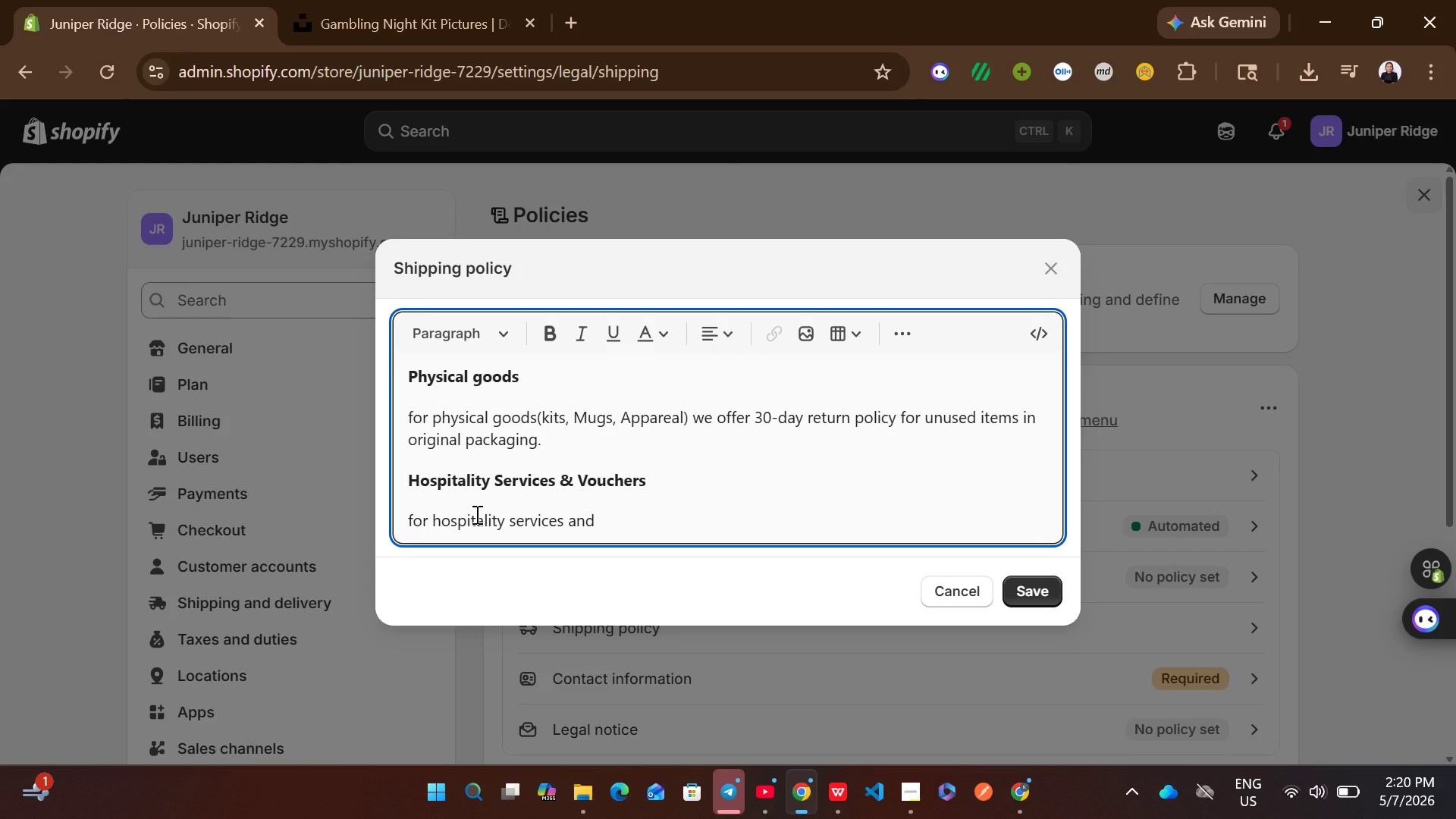 
type(vouchers(staycation kits with lodging) cancellations made more )
 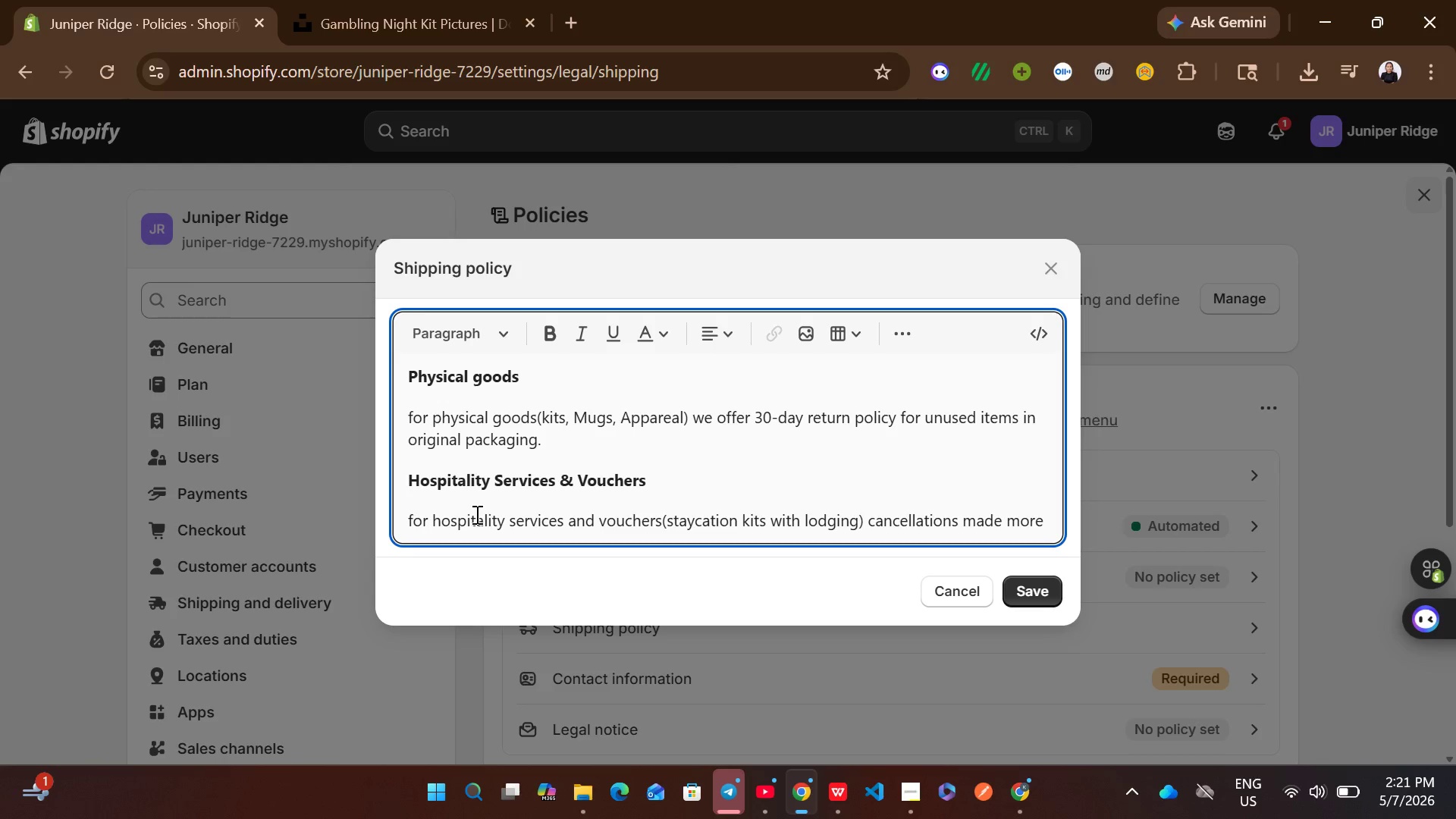 
type(than 14 days prior to the scheduled arrival are ellig)
 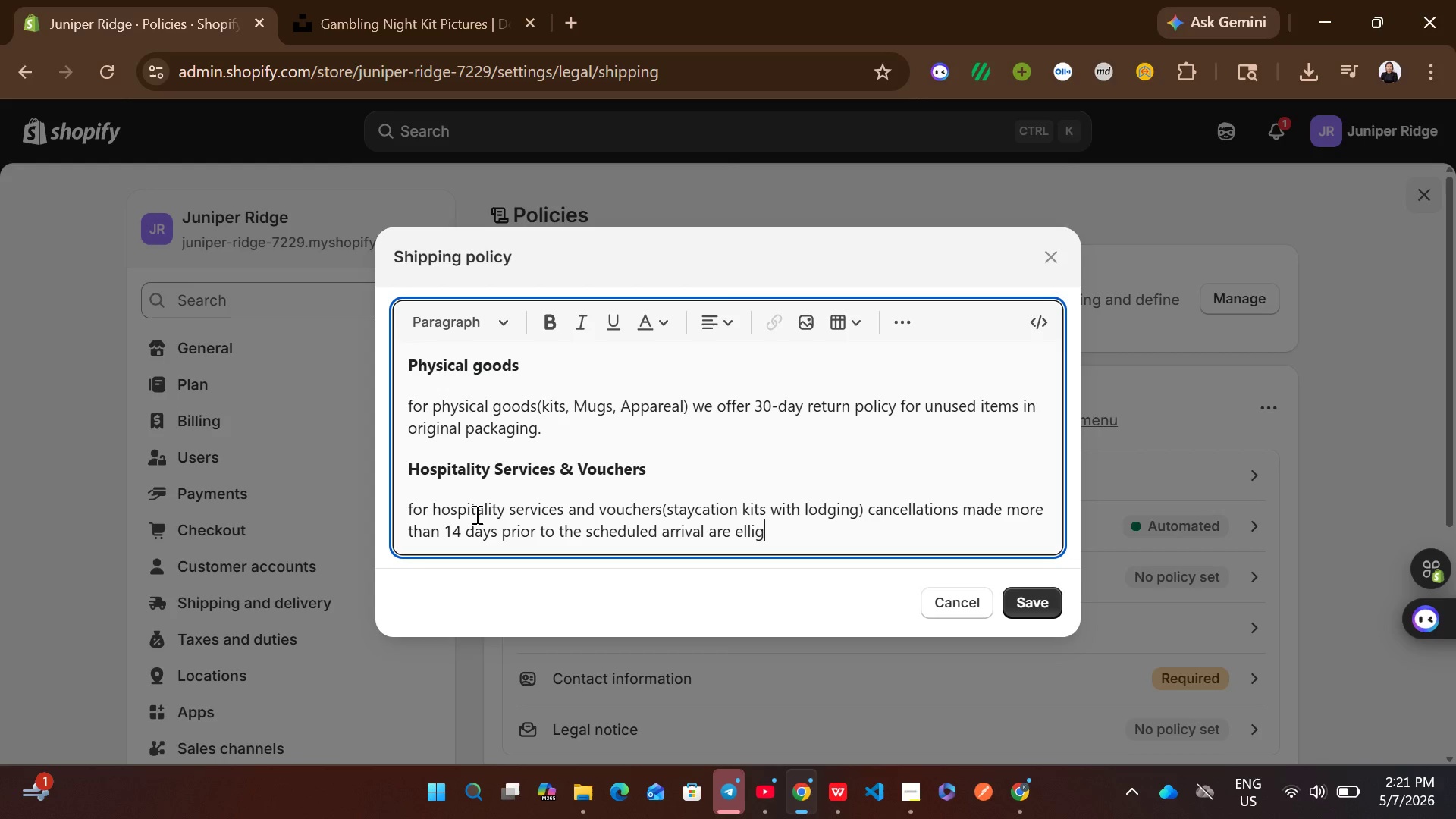 
type(ible)
 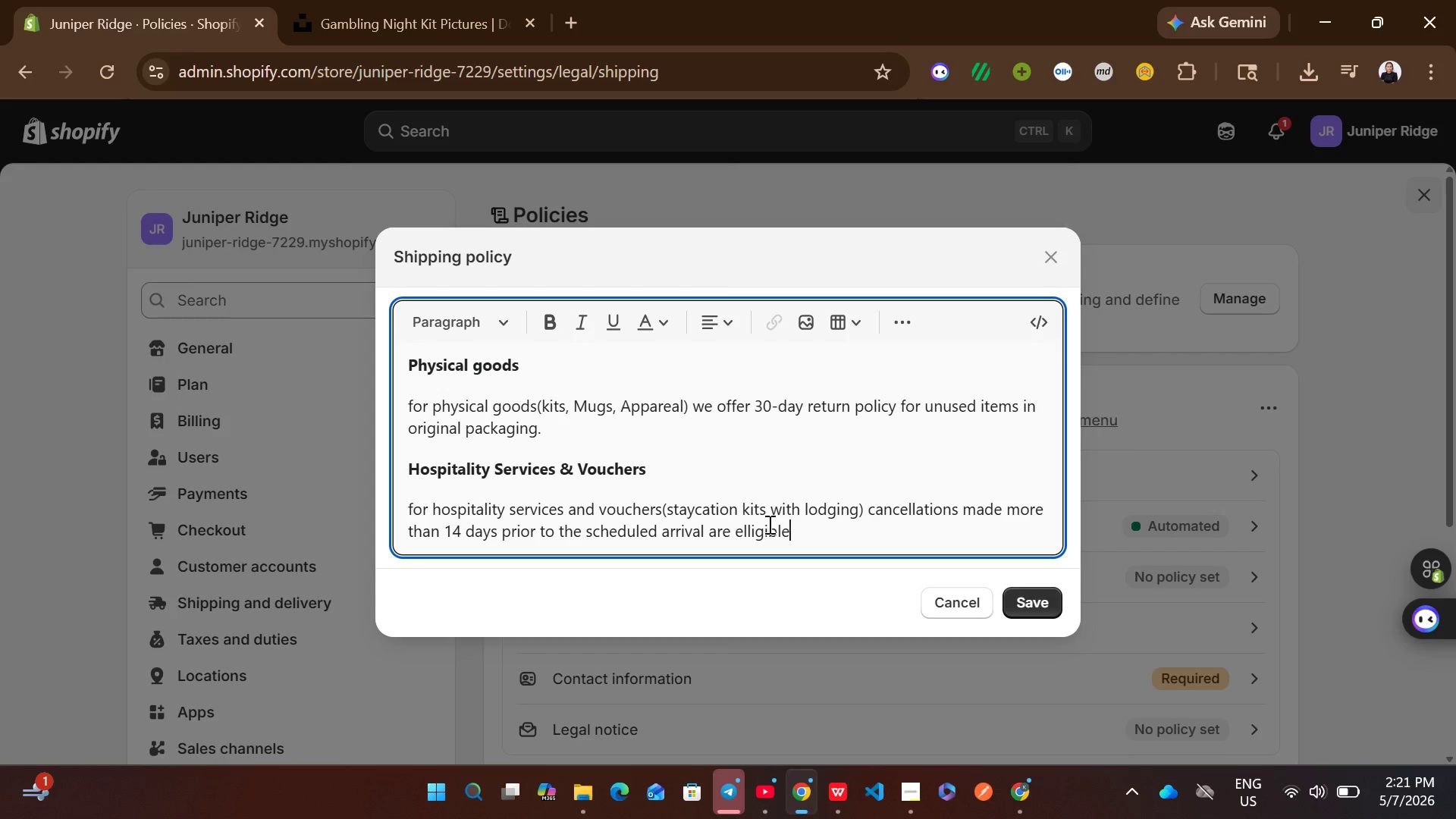 
left_click([749, 525])
 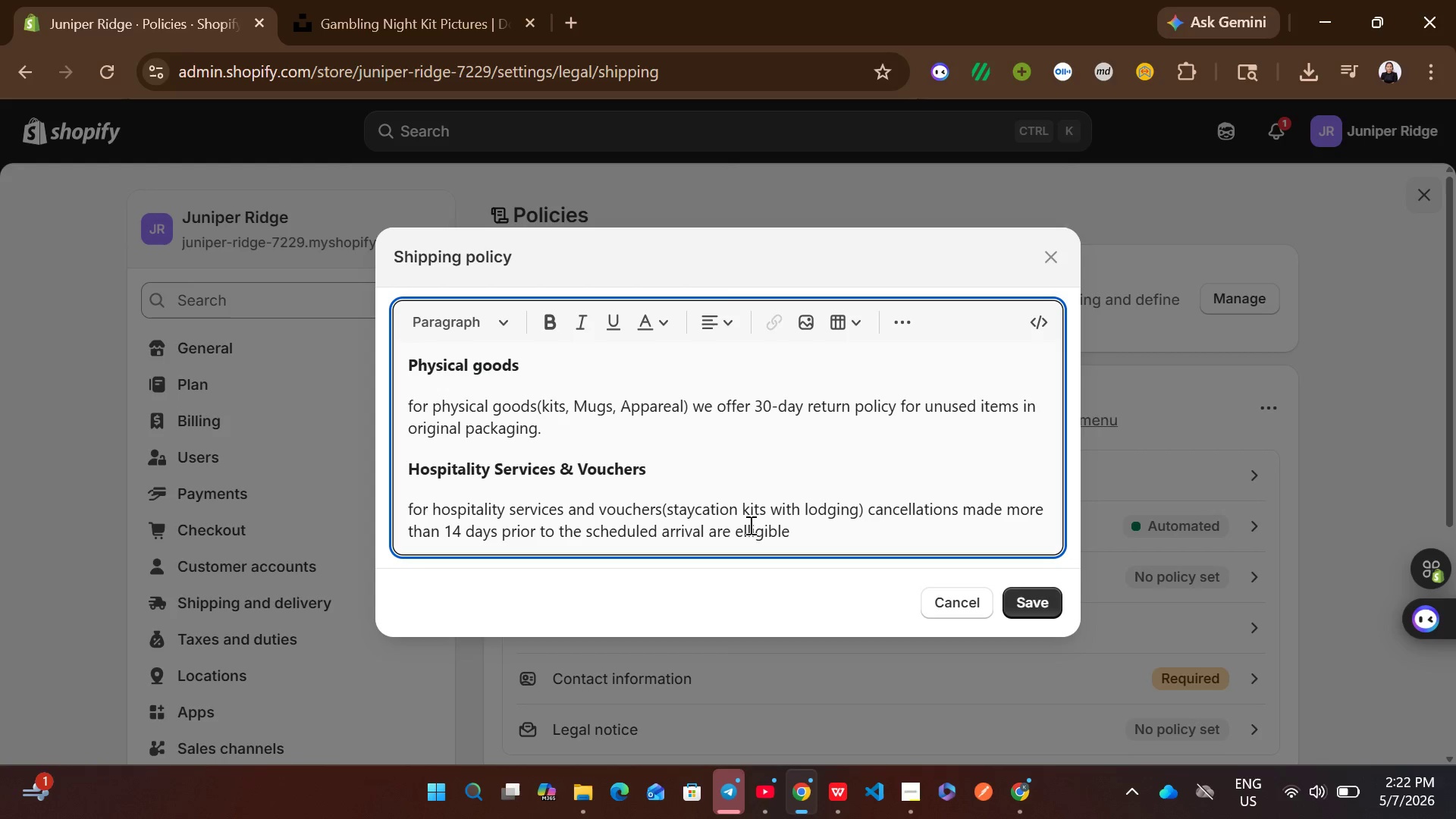 
key(Backspace)
 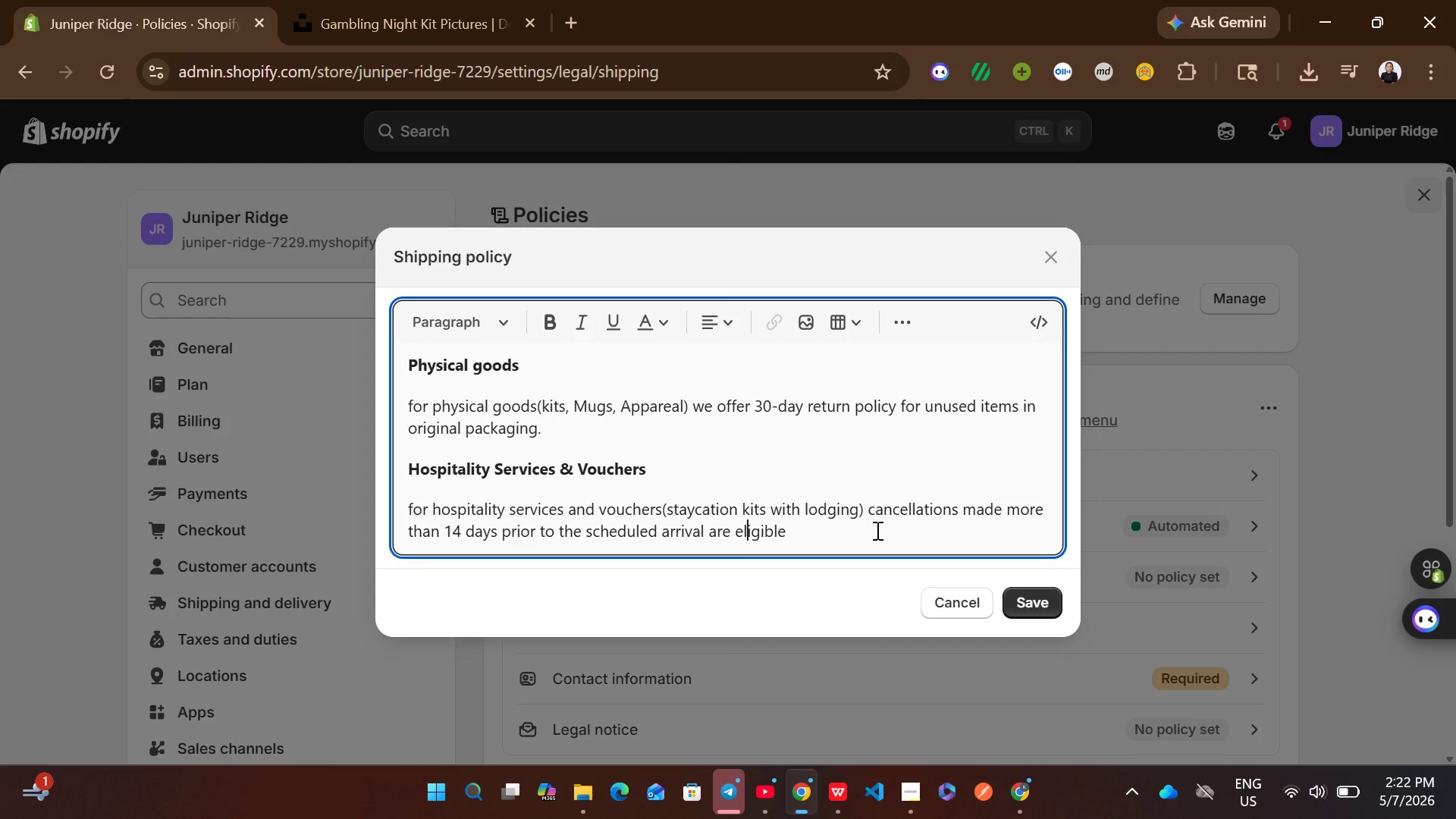 
left_click([876, 530])
 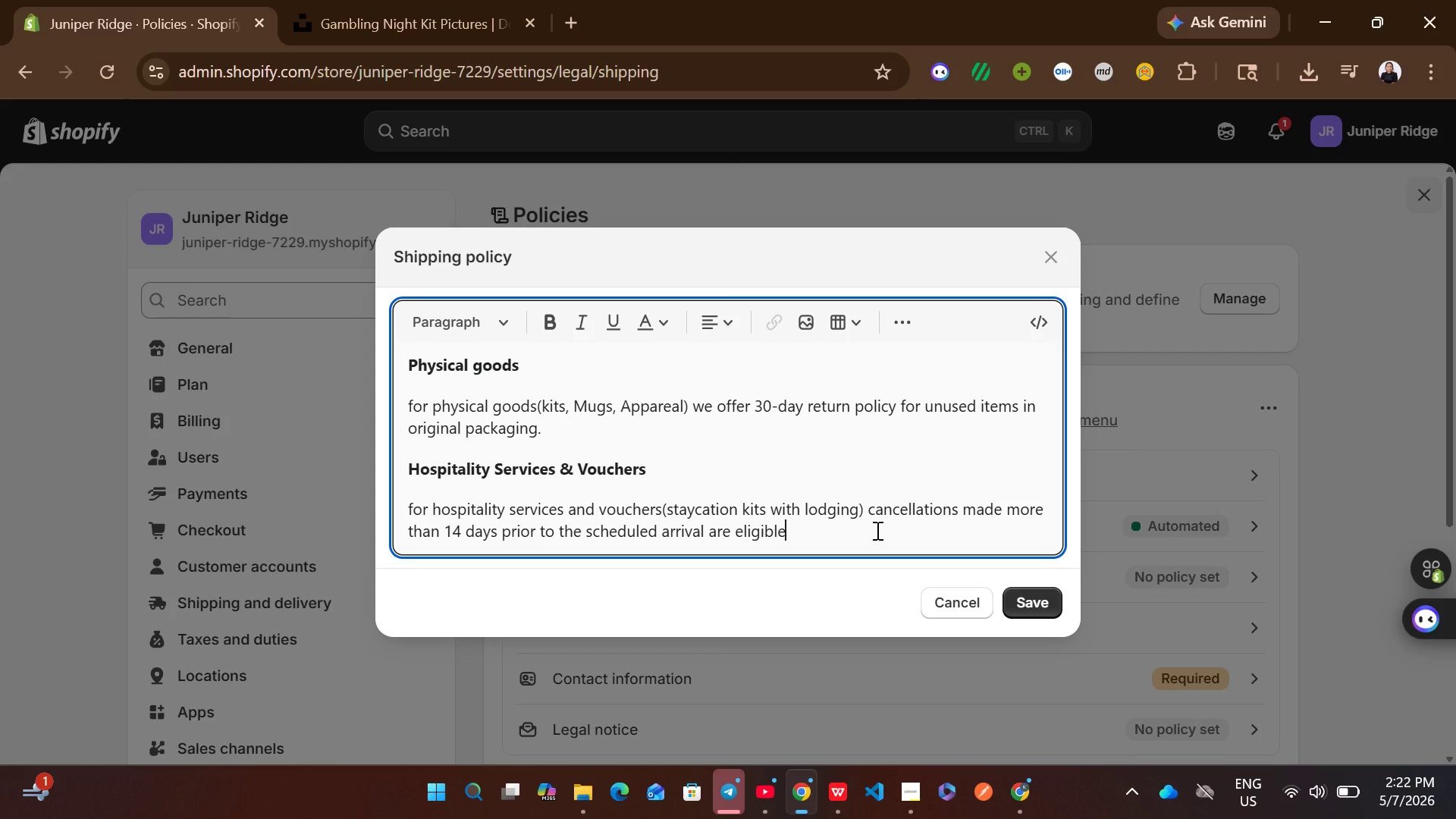 
type( for full-refund)
 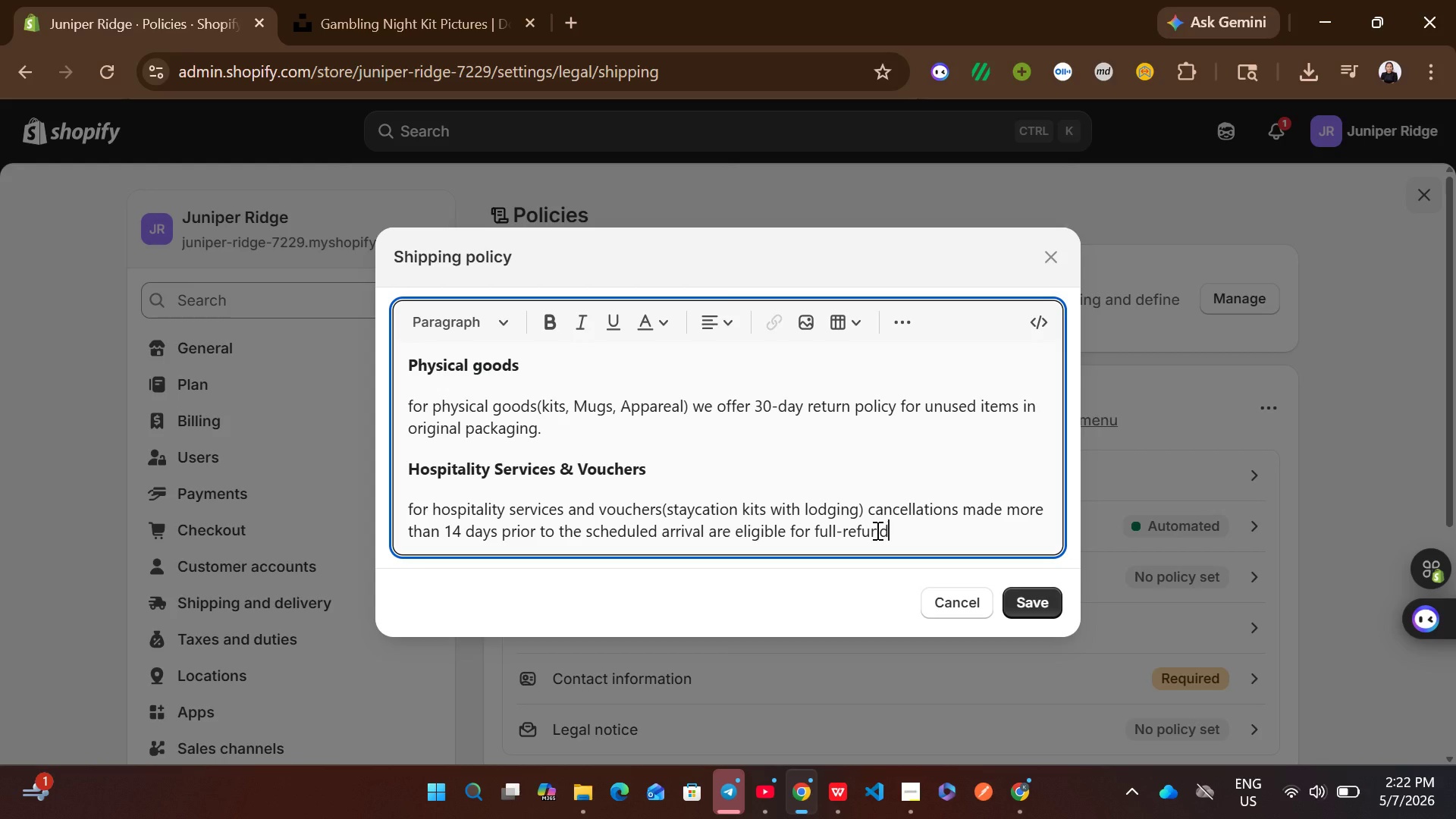 
wait(7.24)
 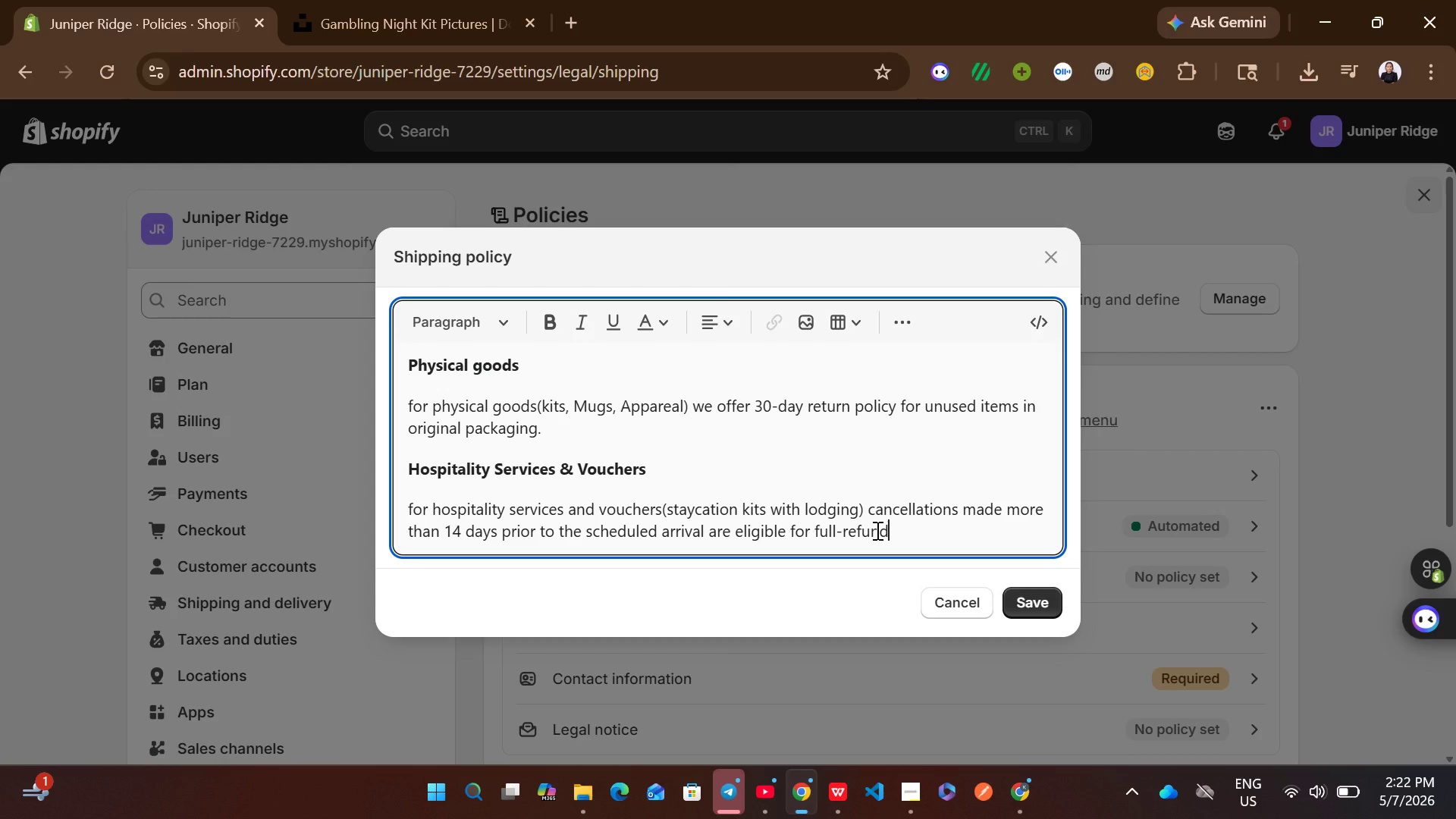 
type(. cancellations within 7-14 days receive a 50% credit toward future stay)
 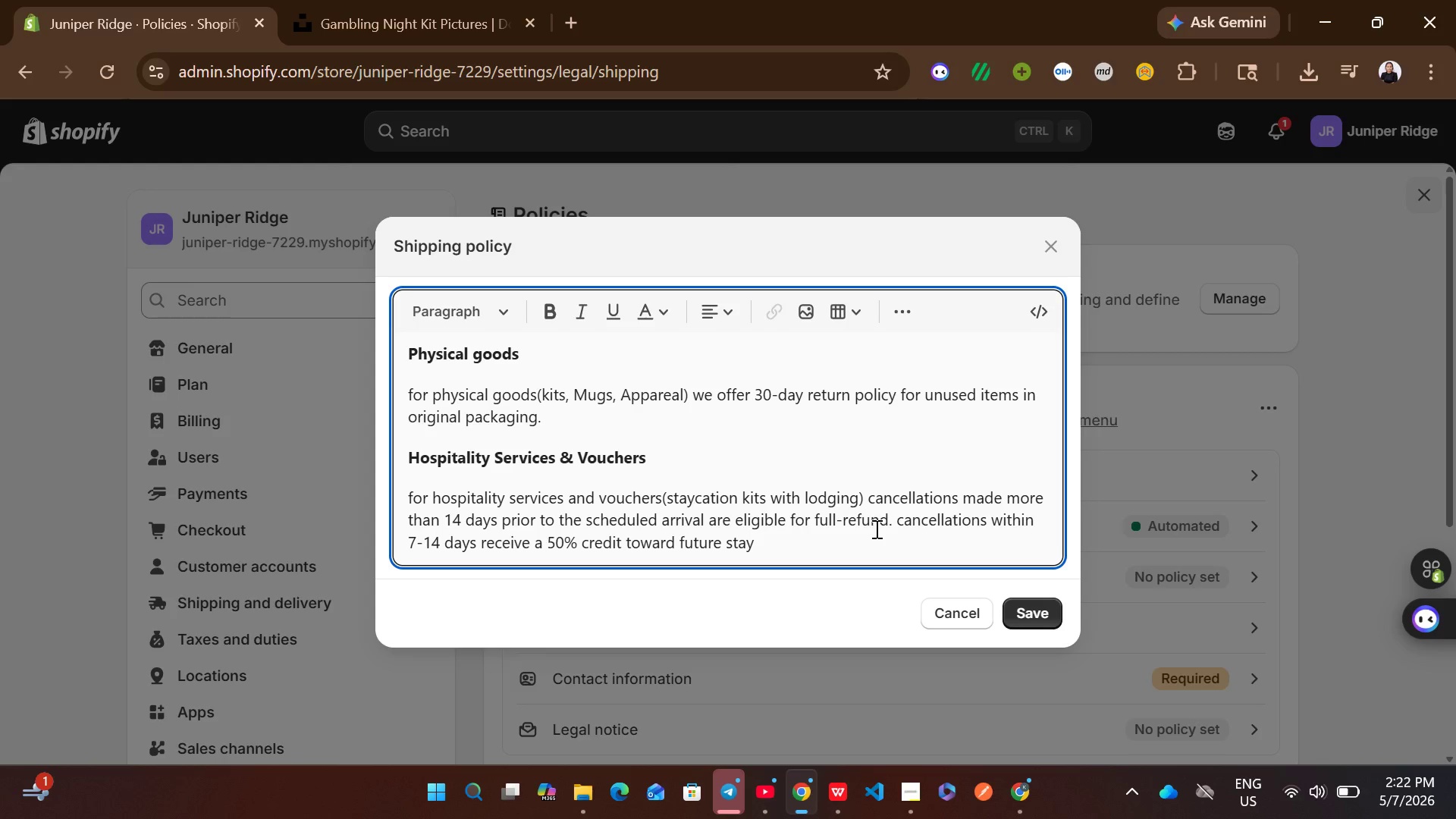 
key(Period)
 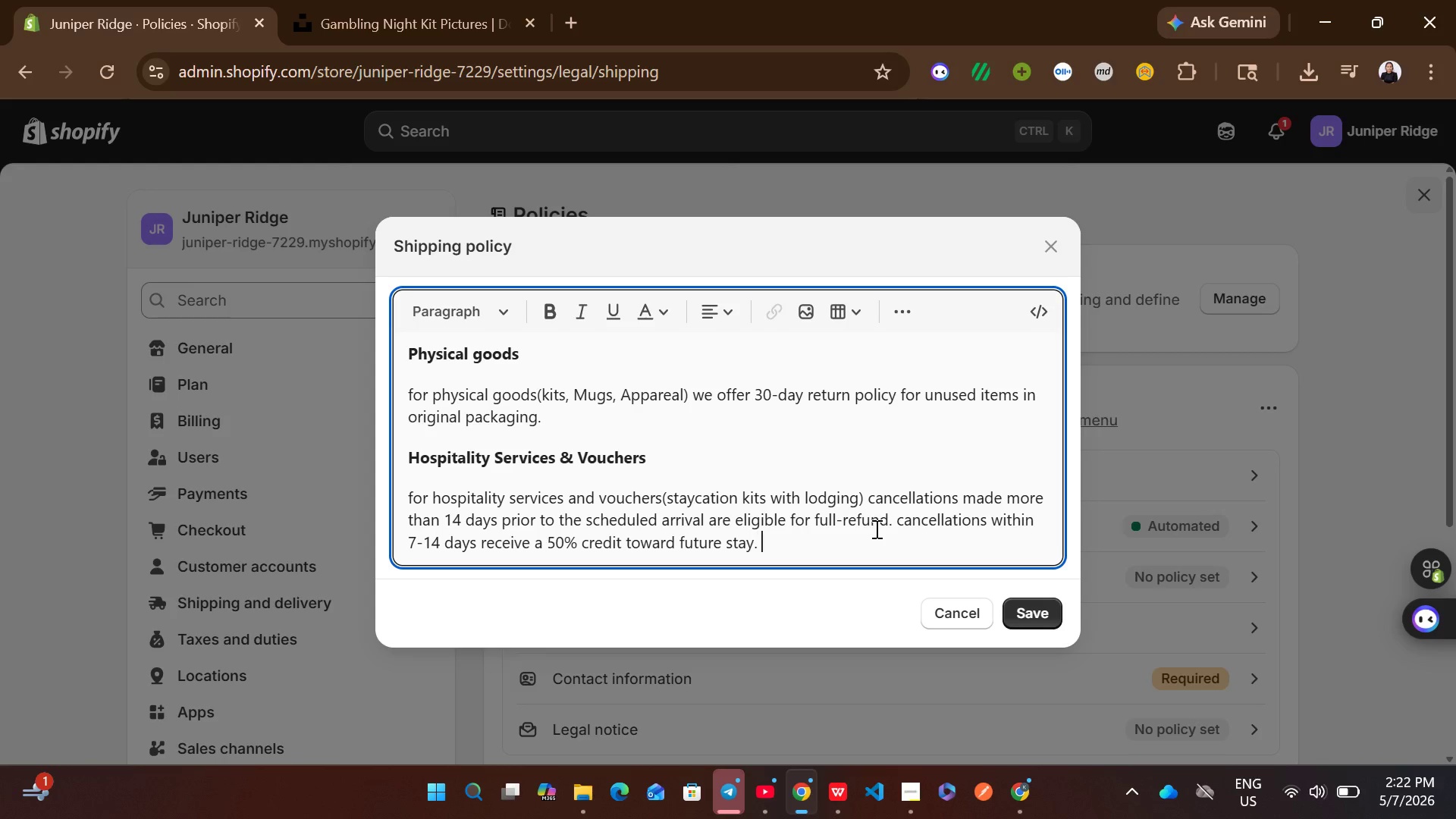 
key(Space)
 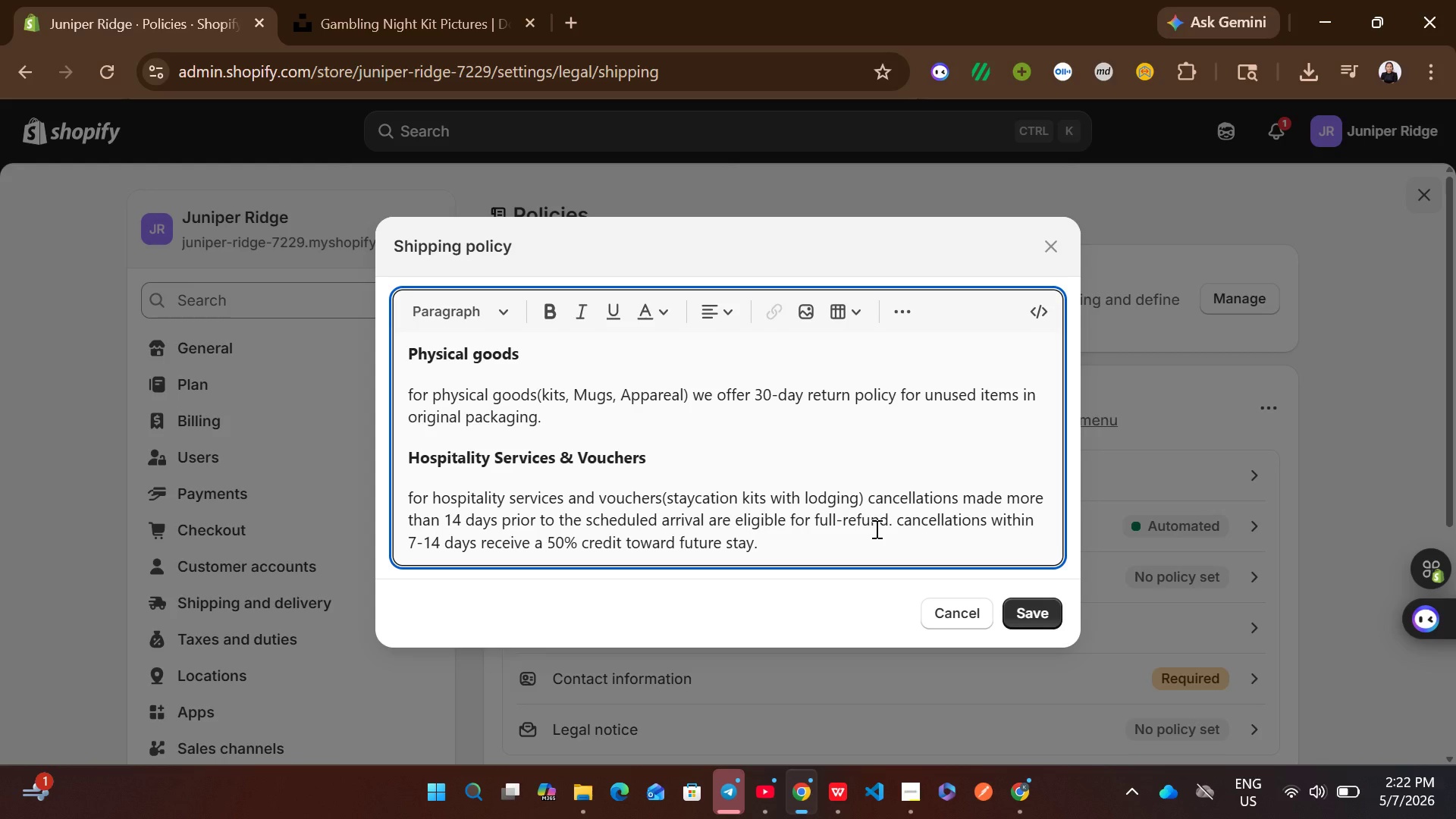 
key(Enter)
 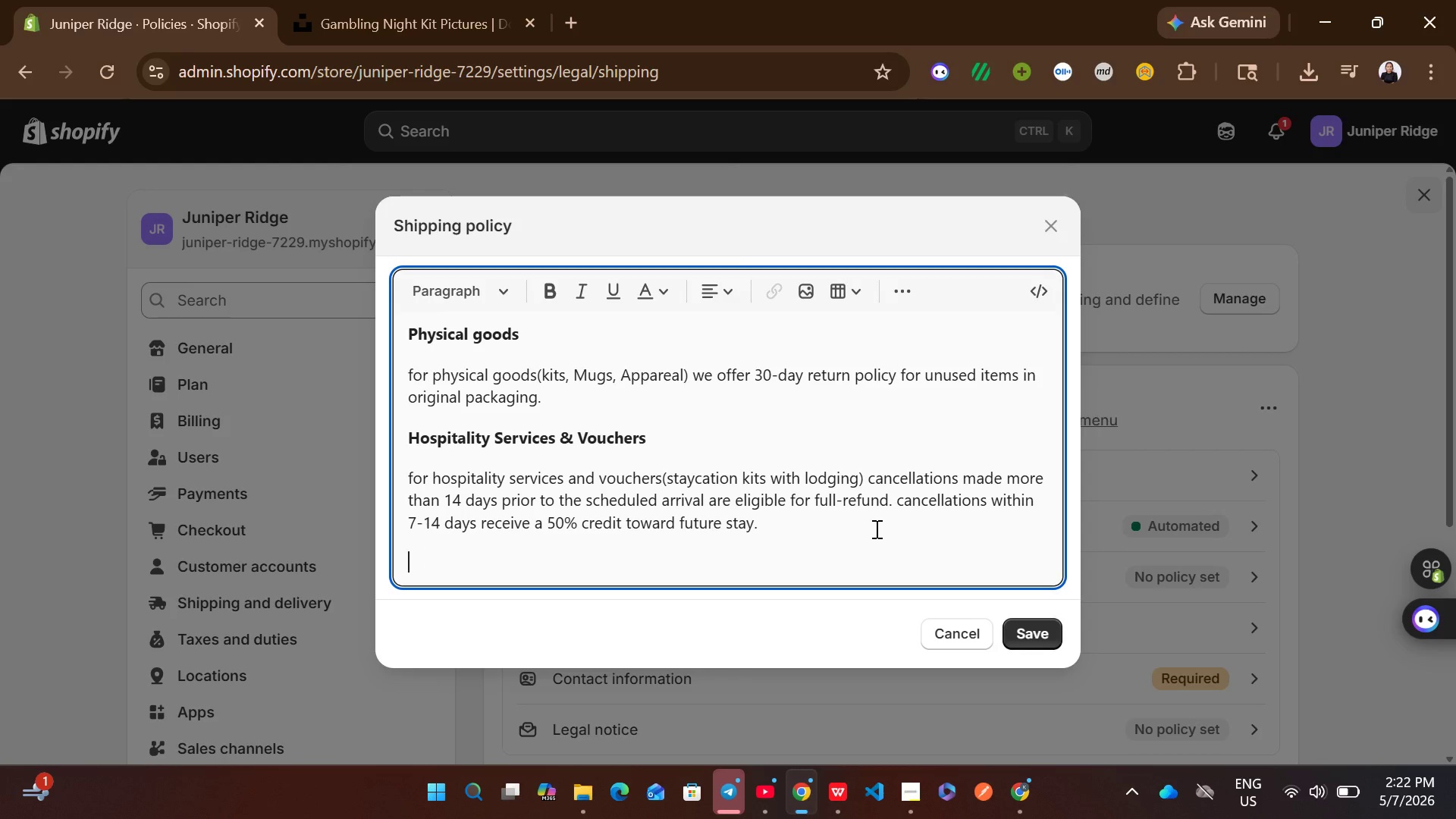 
key(Backspace)
type(cancellation )
key(Backspace)
type(s within 7 days or '')
 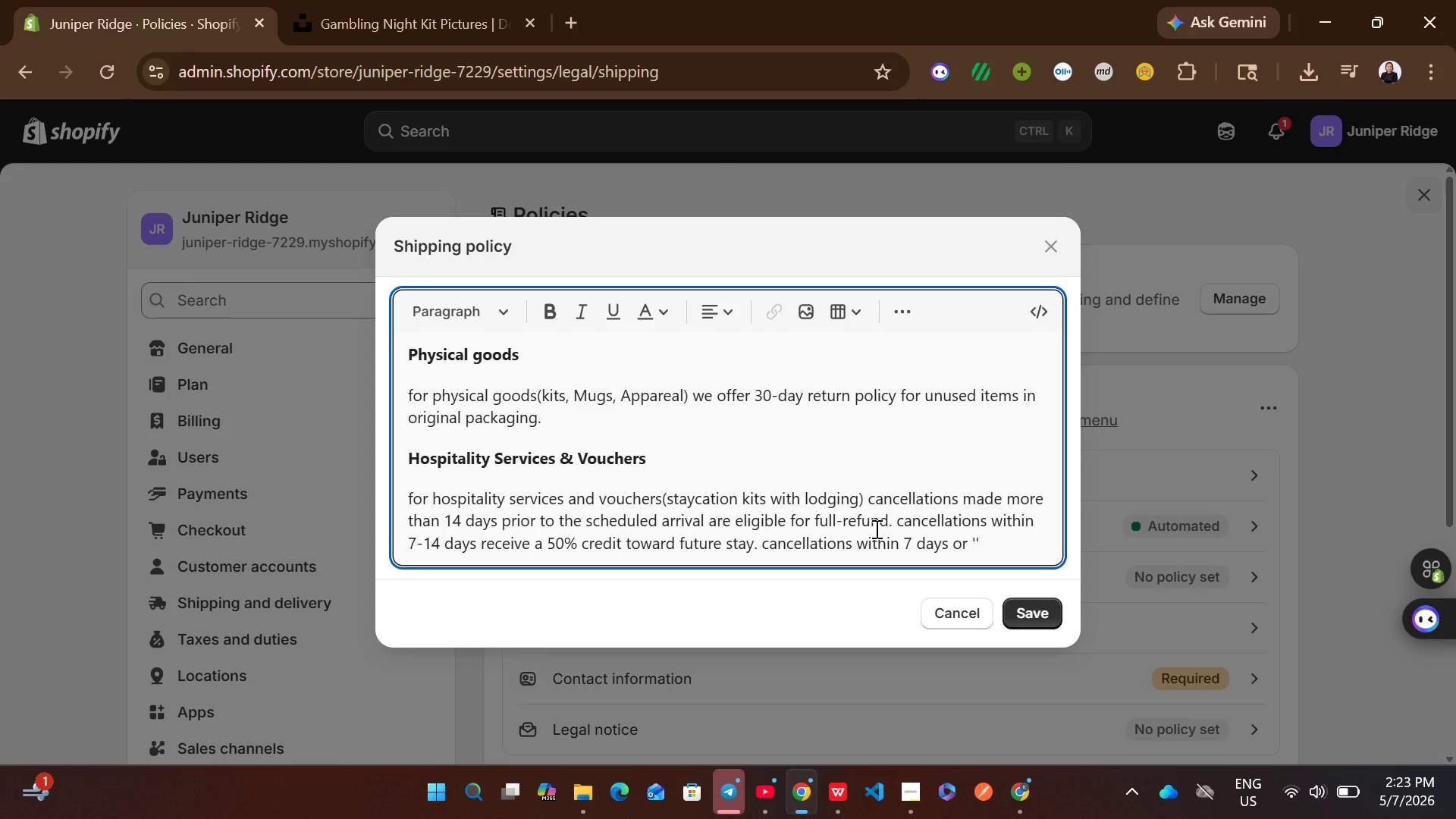 
key(ArrowLeft)
 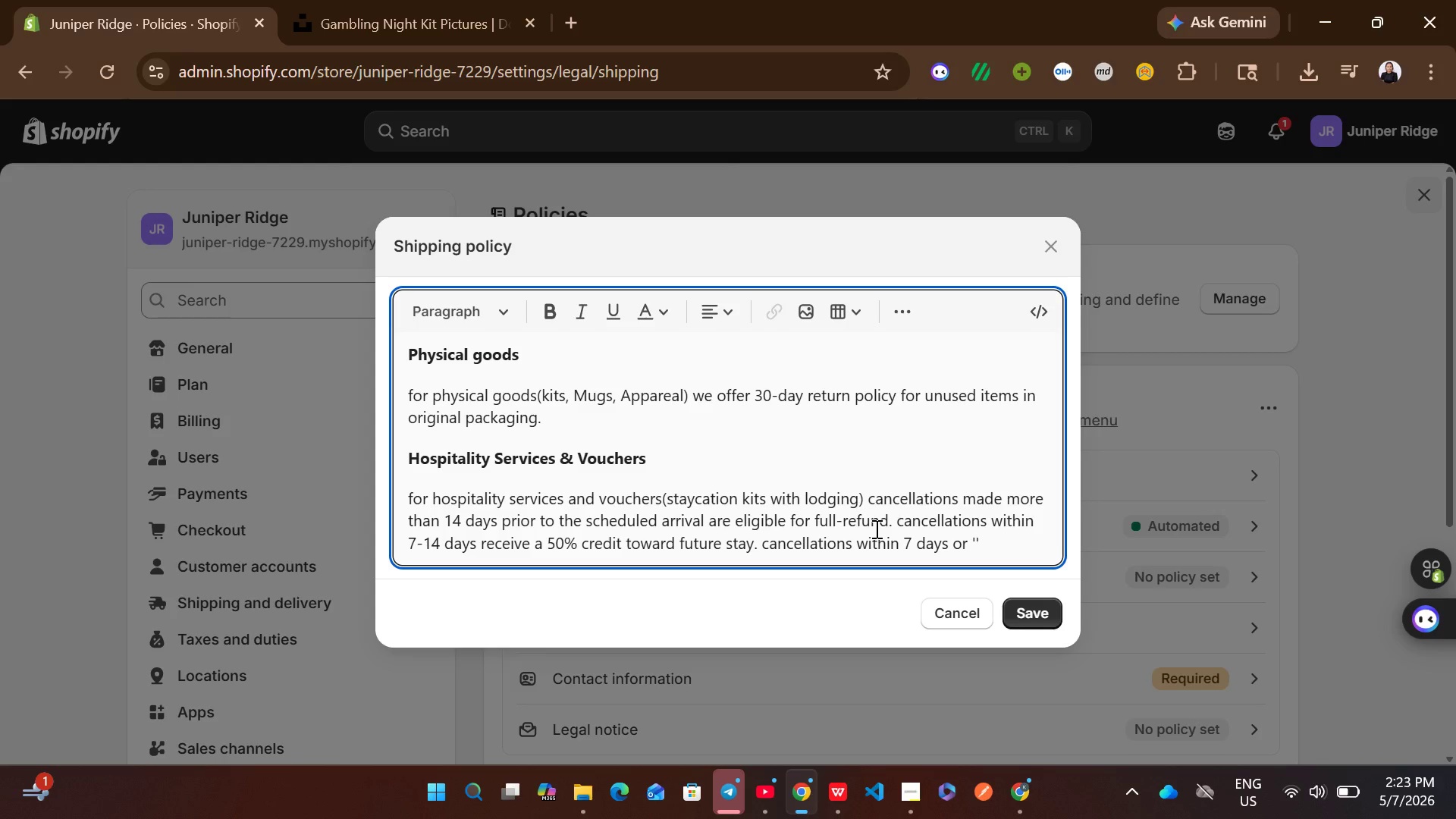 
type(no-shows)
 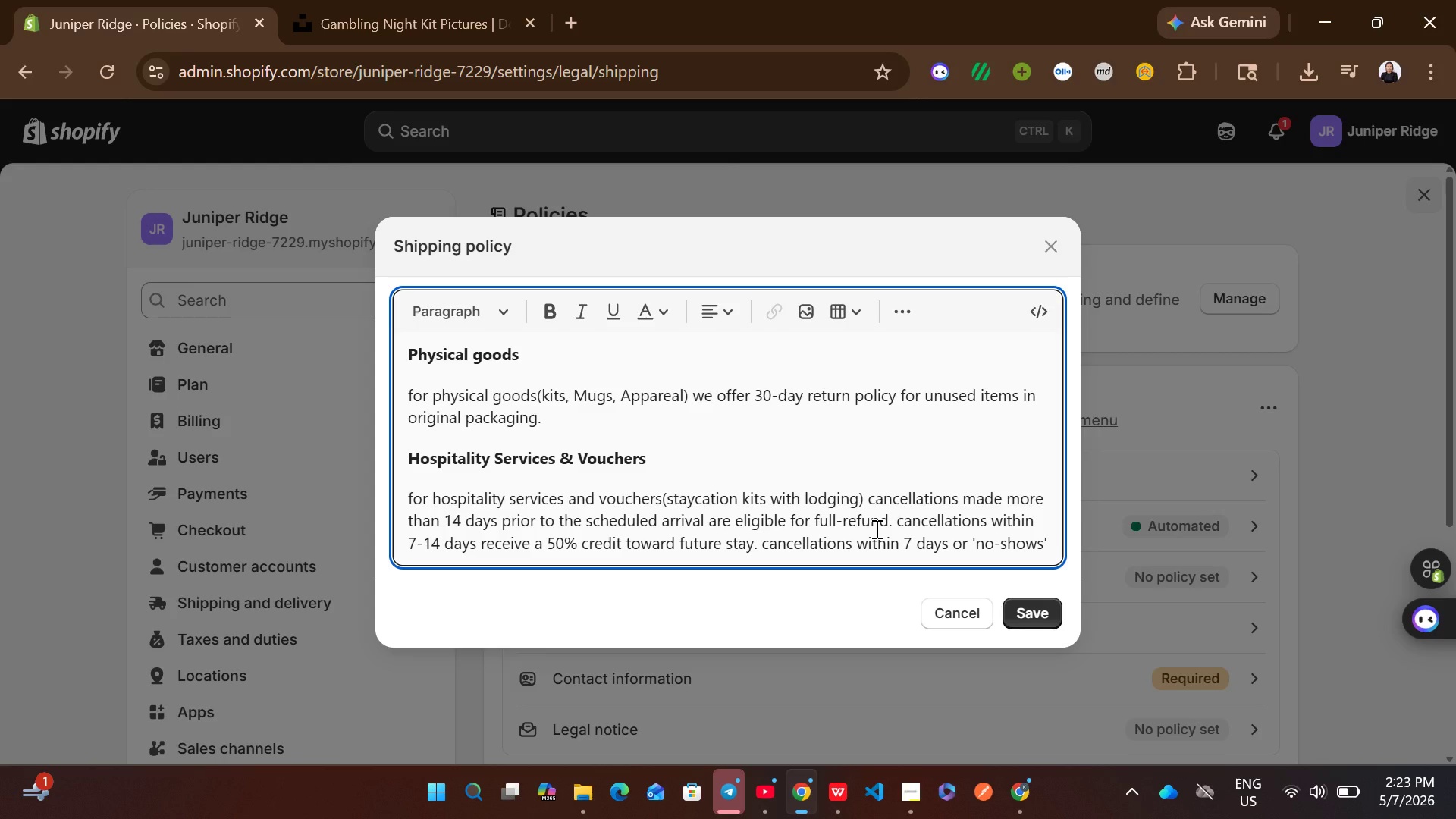 
key(ArrowRight)
 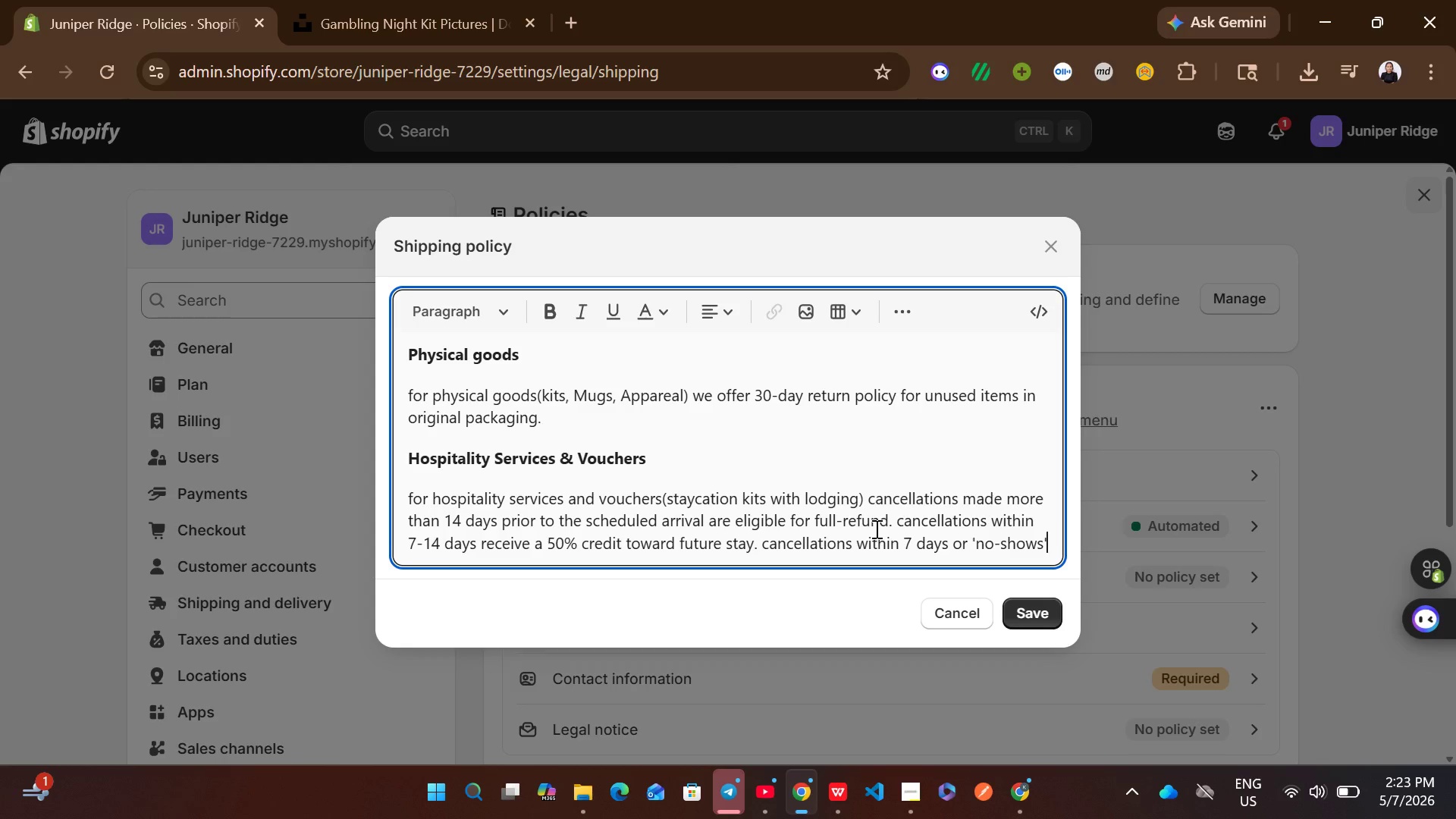 
key(Space)
 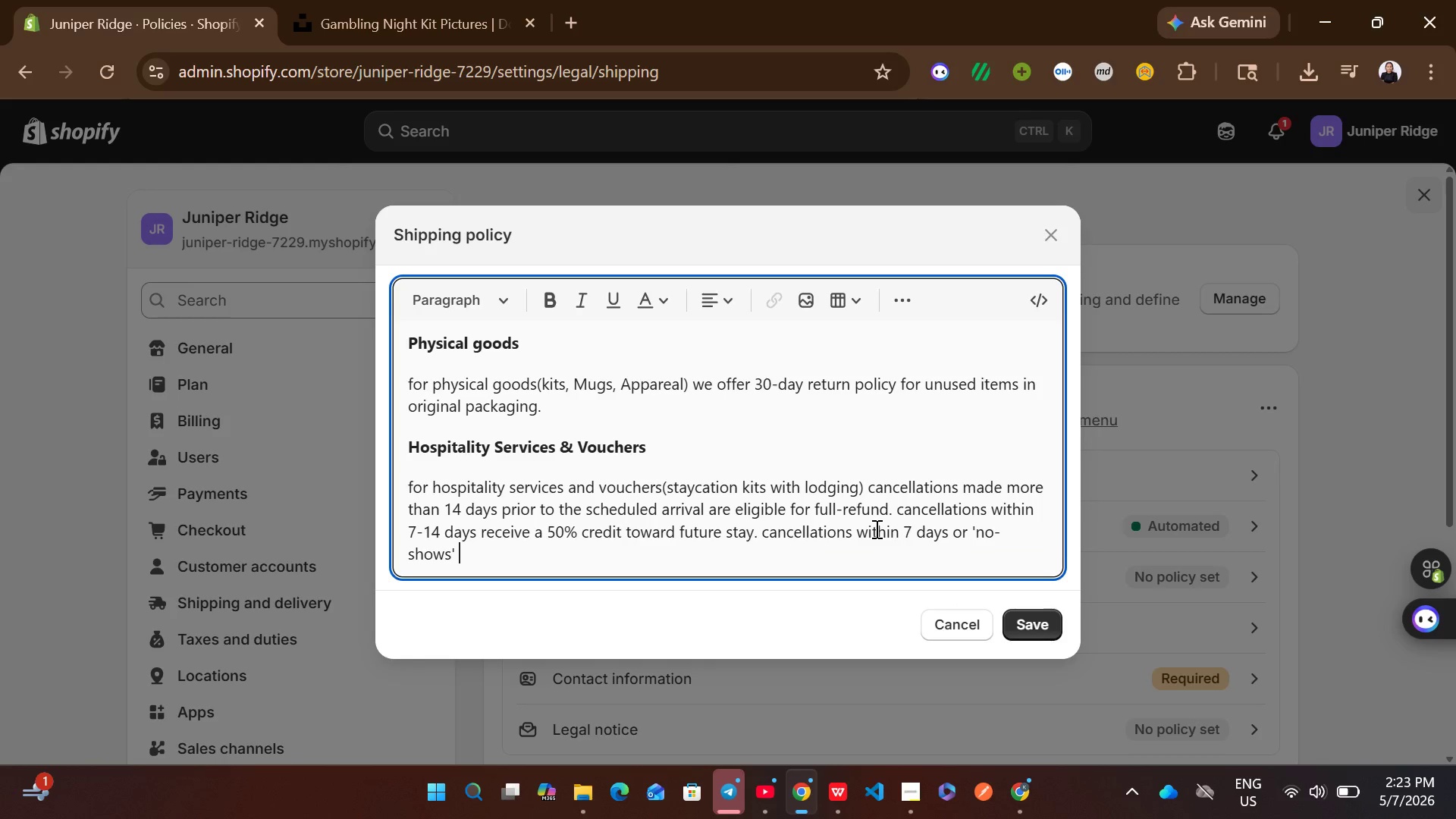 
type(are non)
 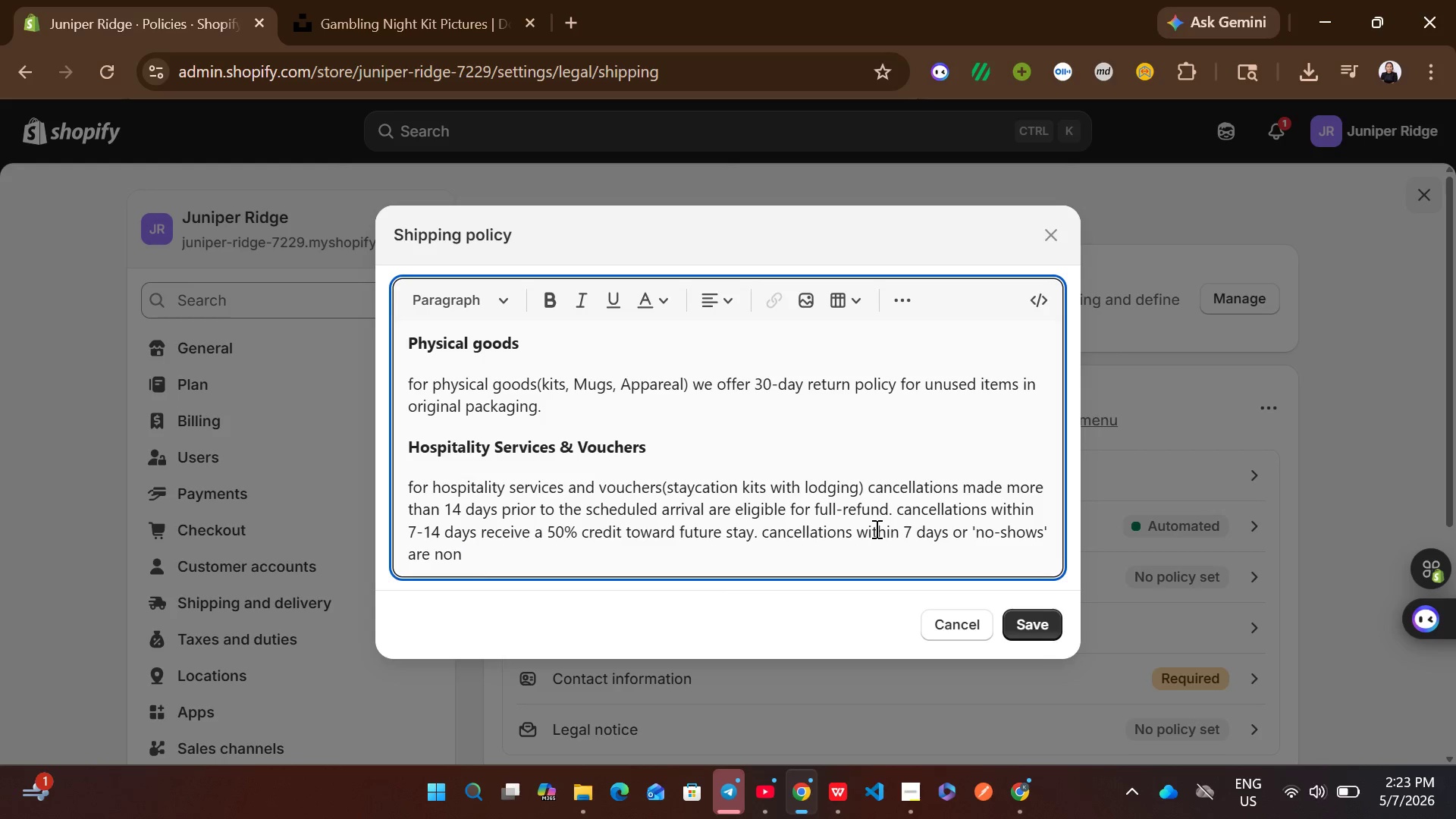 
type(-refundable)
 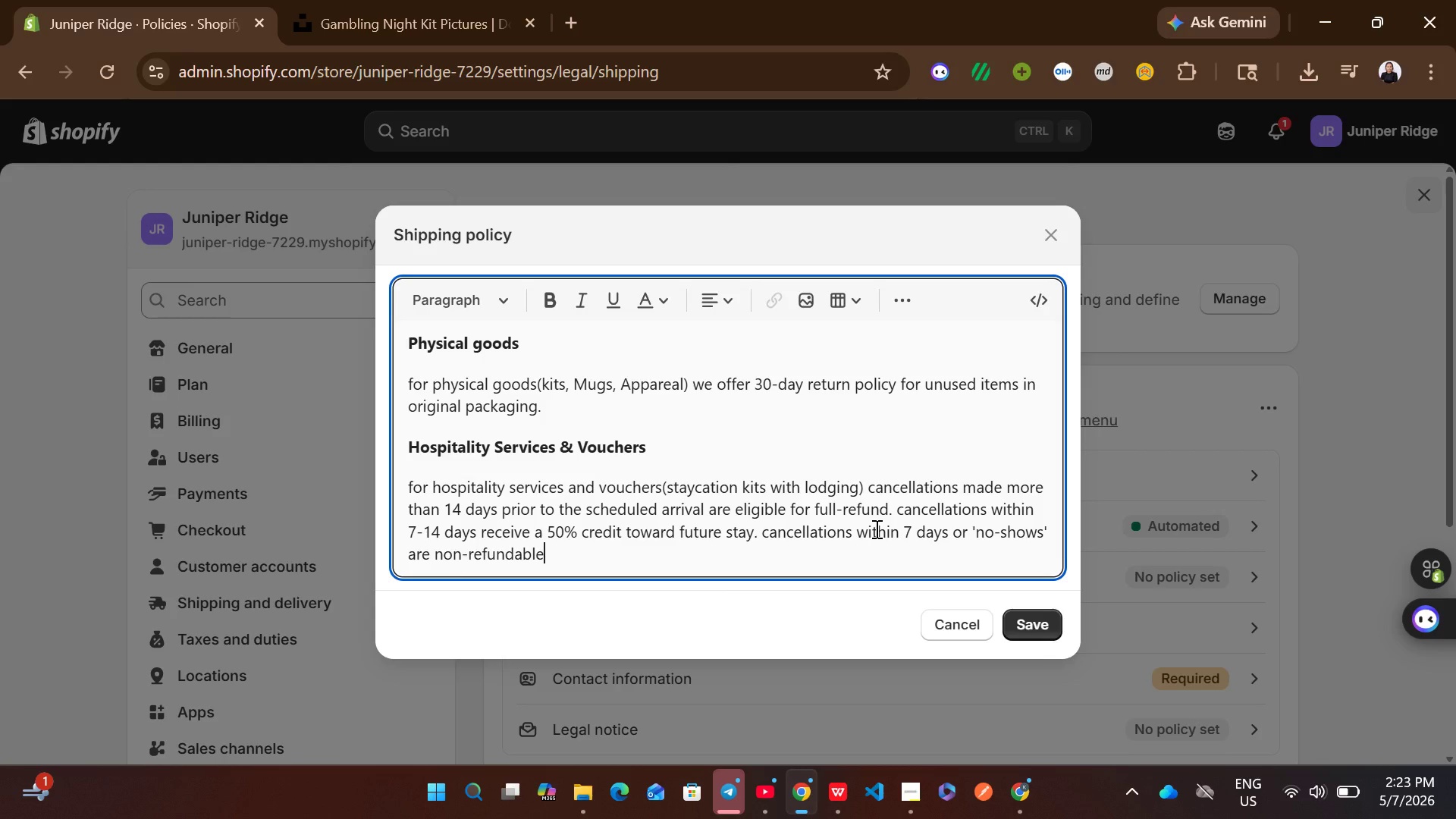 
wait(5.98)
 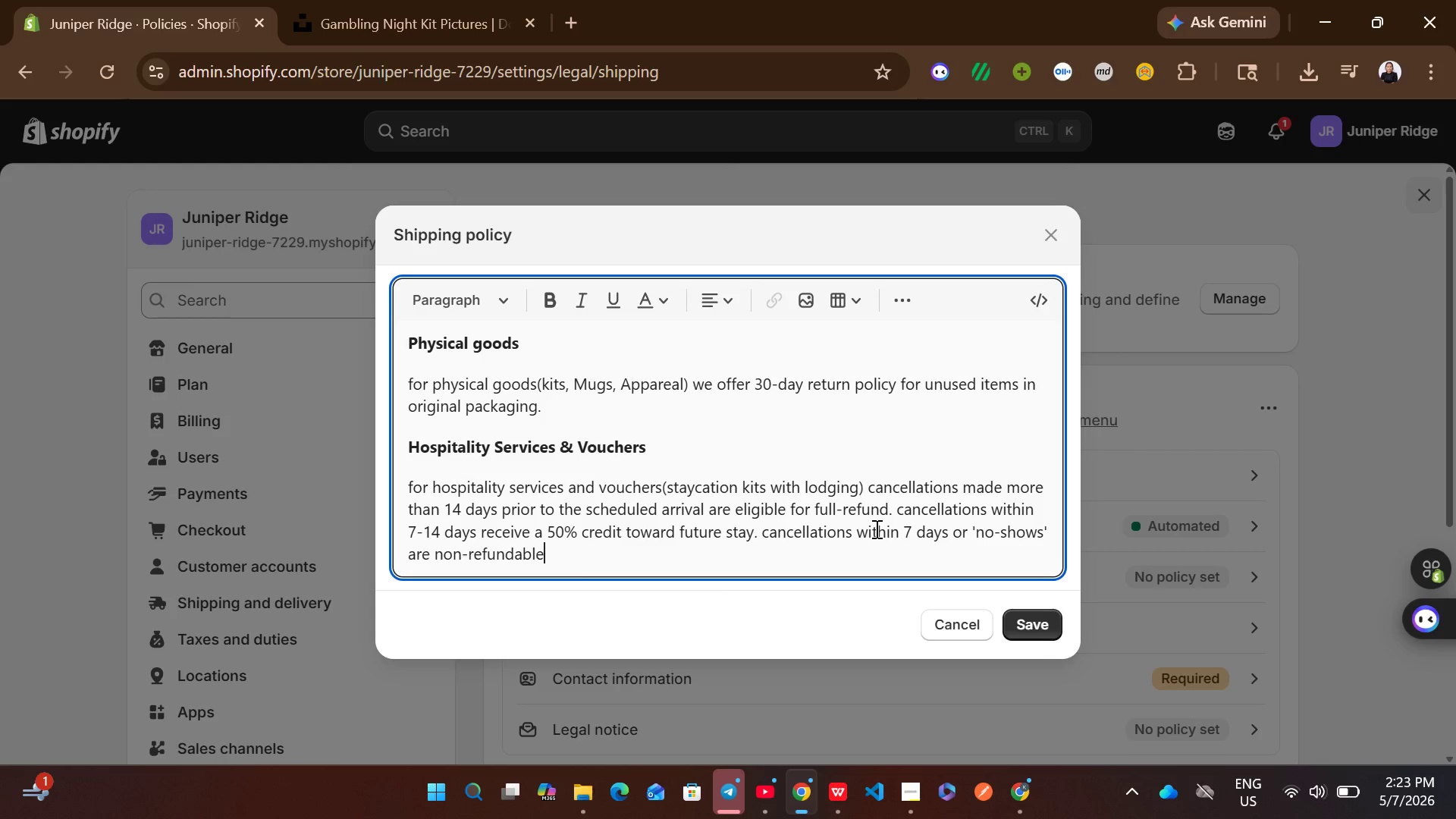 
key(Period)
 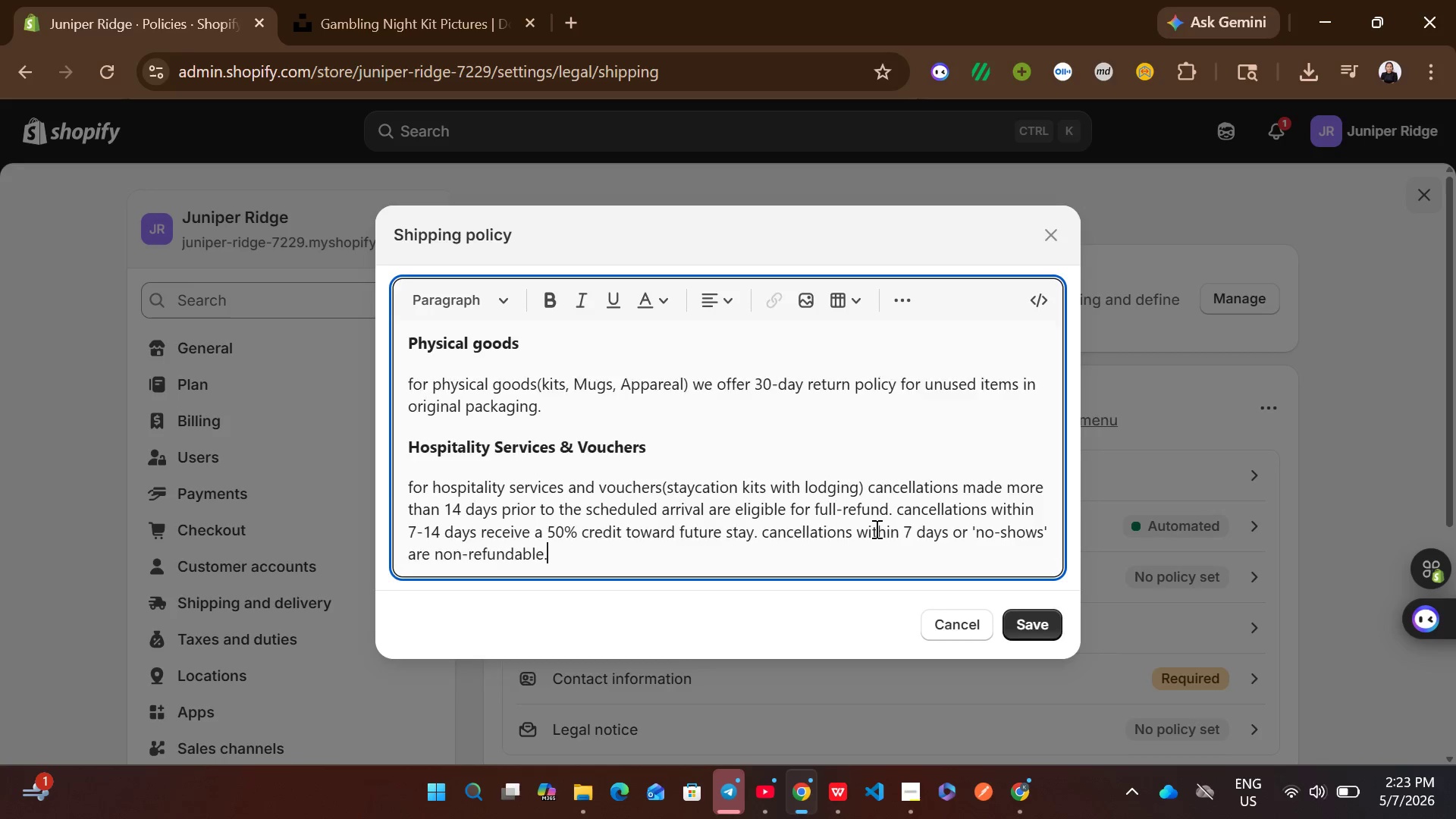 
key(Enter)
 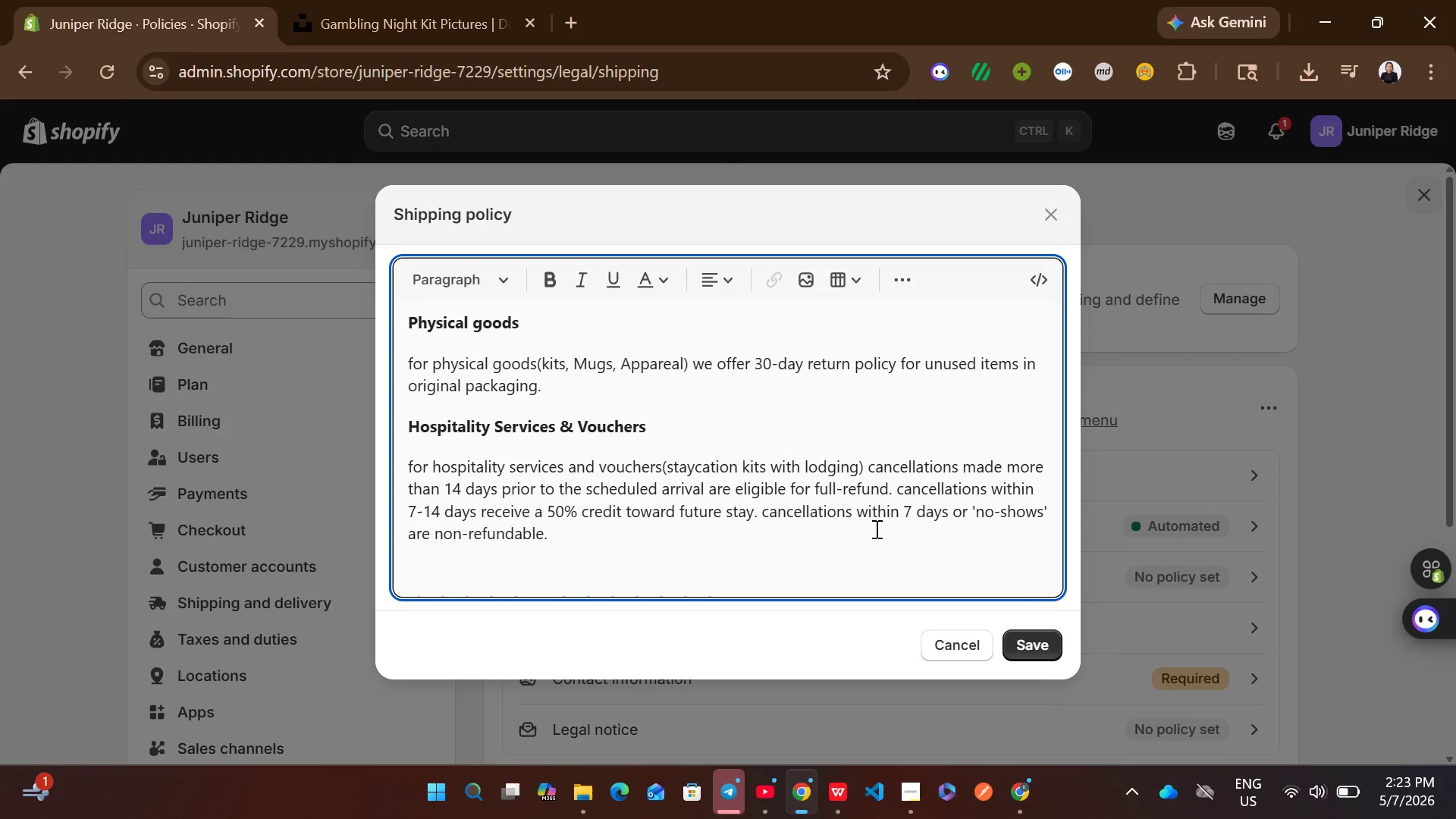 
type(Digital vouchers are non-refundable once the booking code has been gne)
key(Backspace)
key(Backspace)
type(enet)
key(Backspace)
type(rated.)
 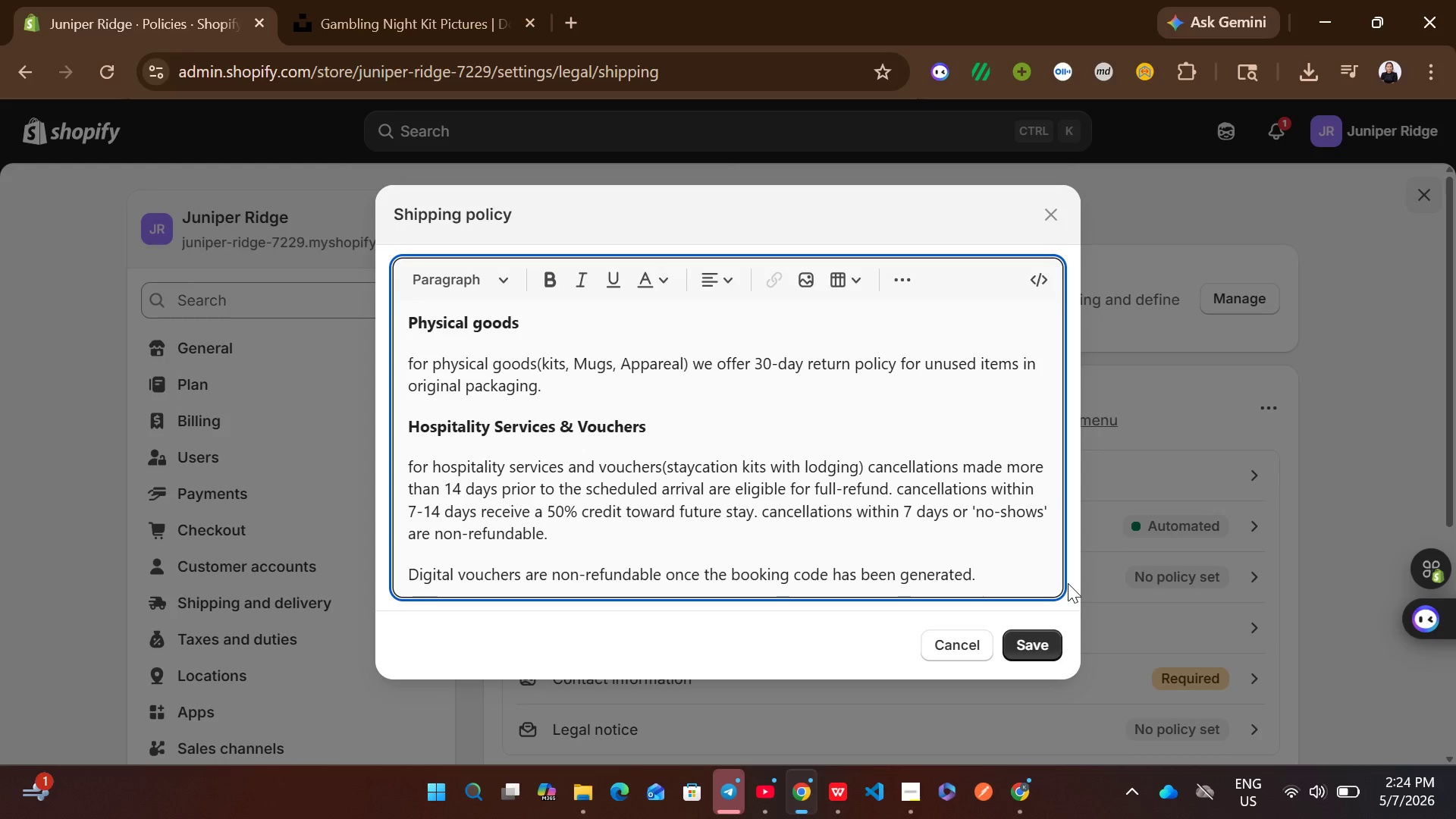 
left_click([1045, 643])
 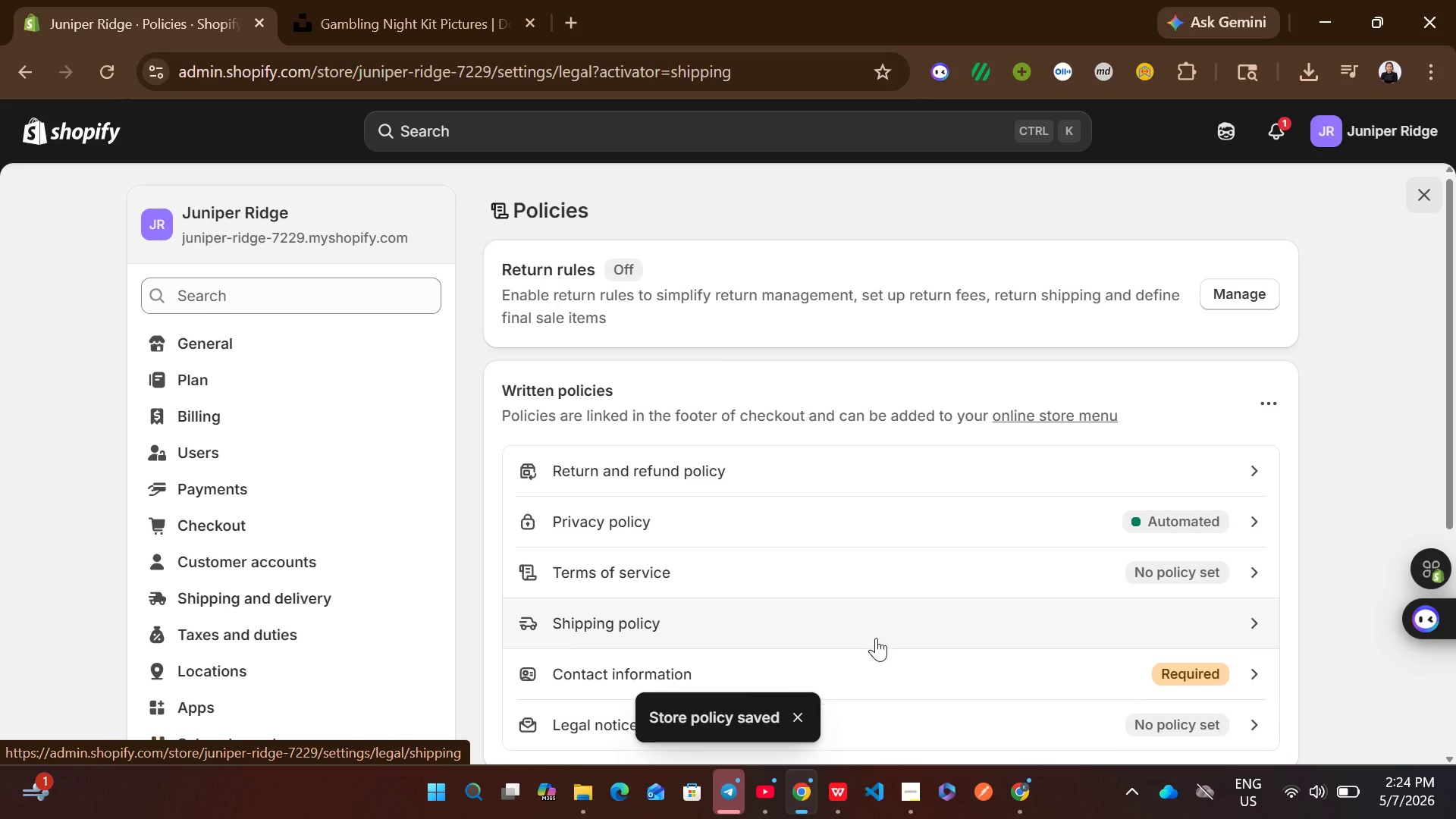 
wait(5.34)
 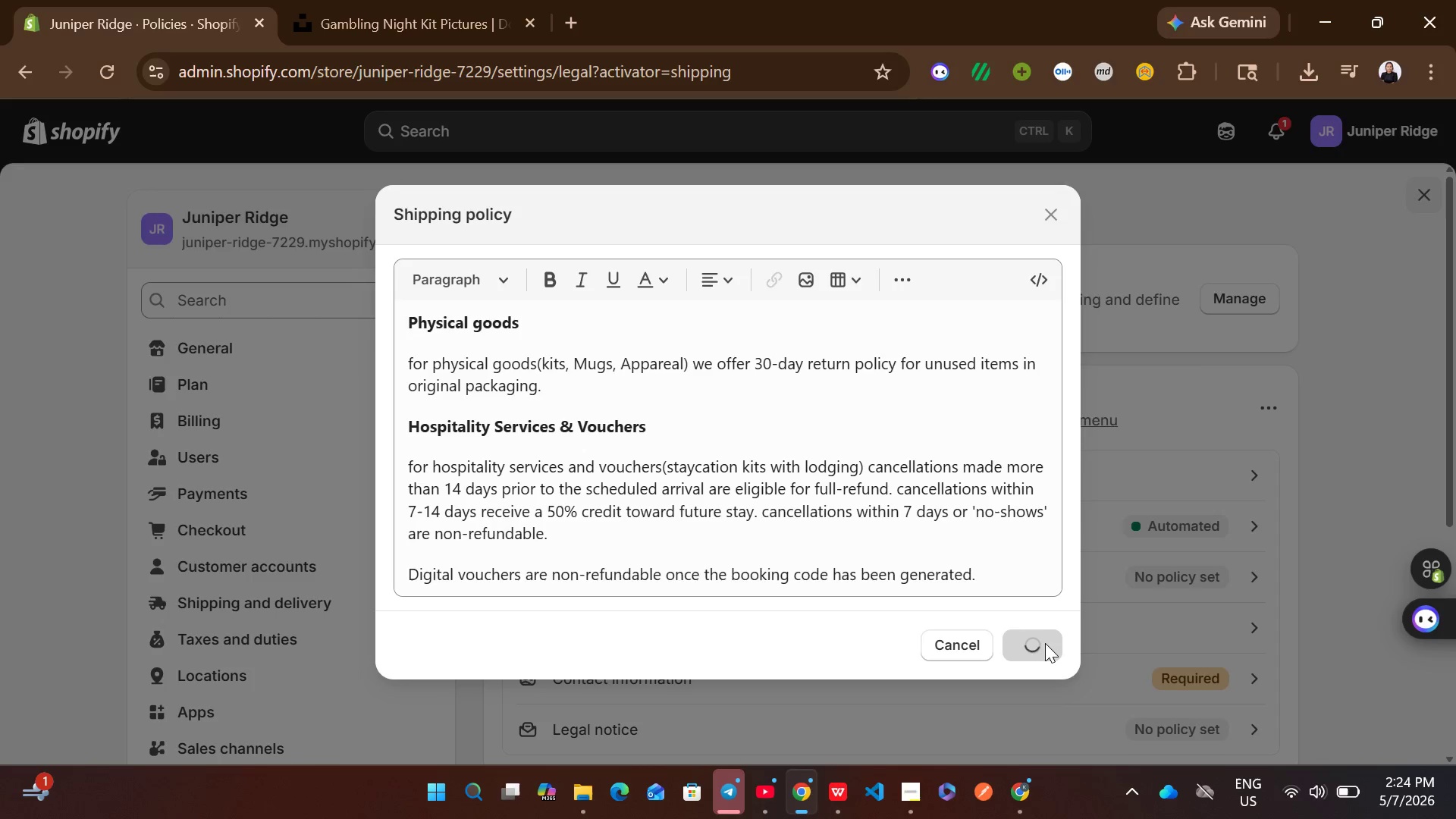 
left_click([868, 603])
 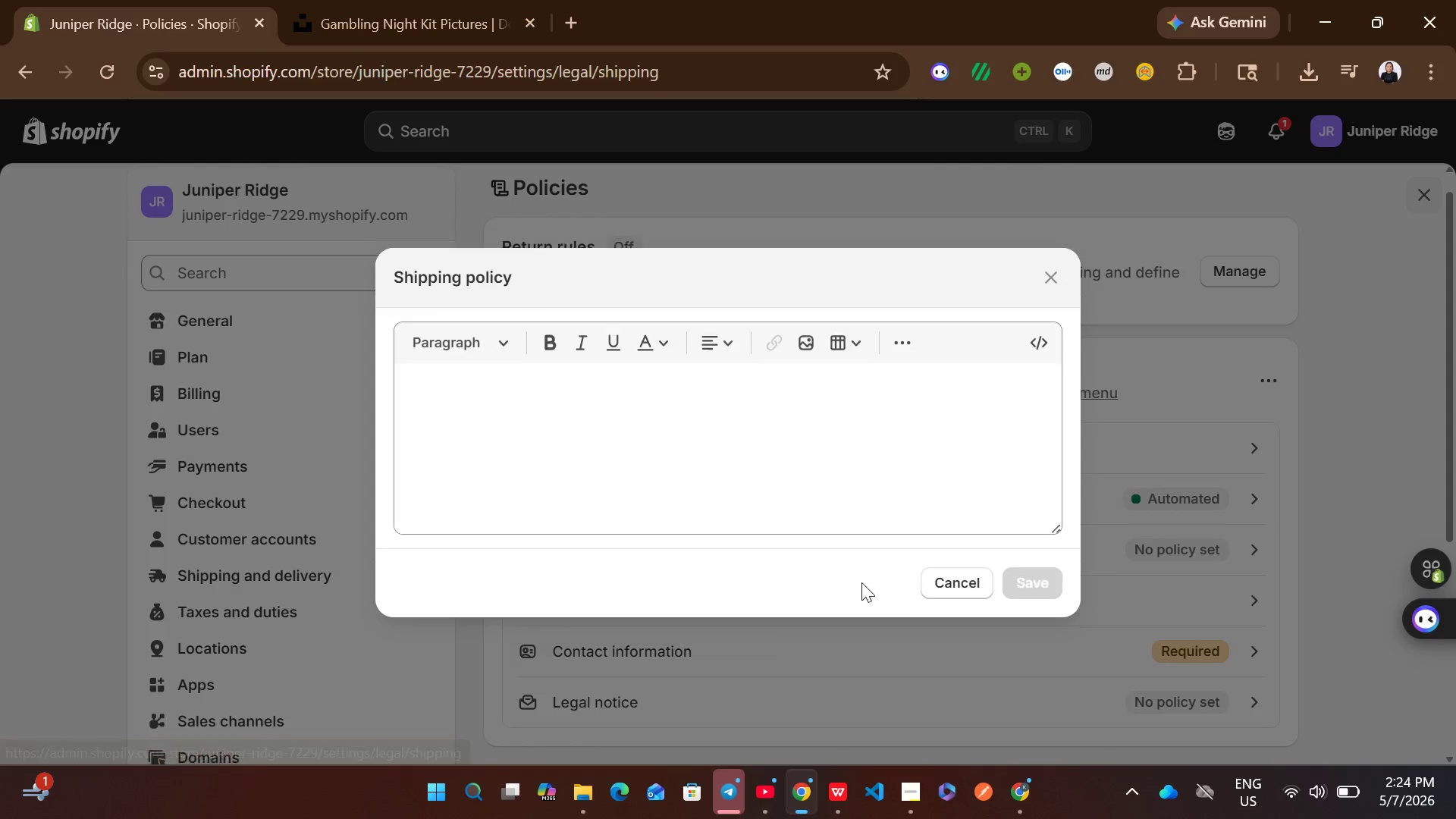 
left_click([822, 467])
 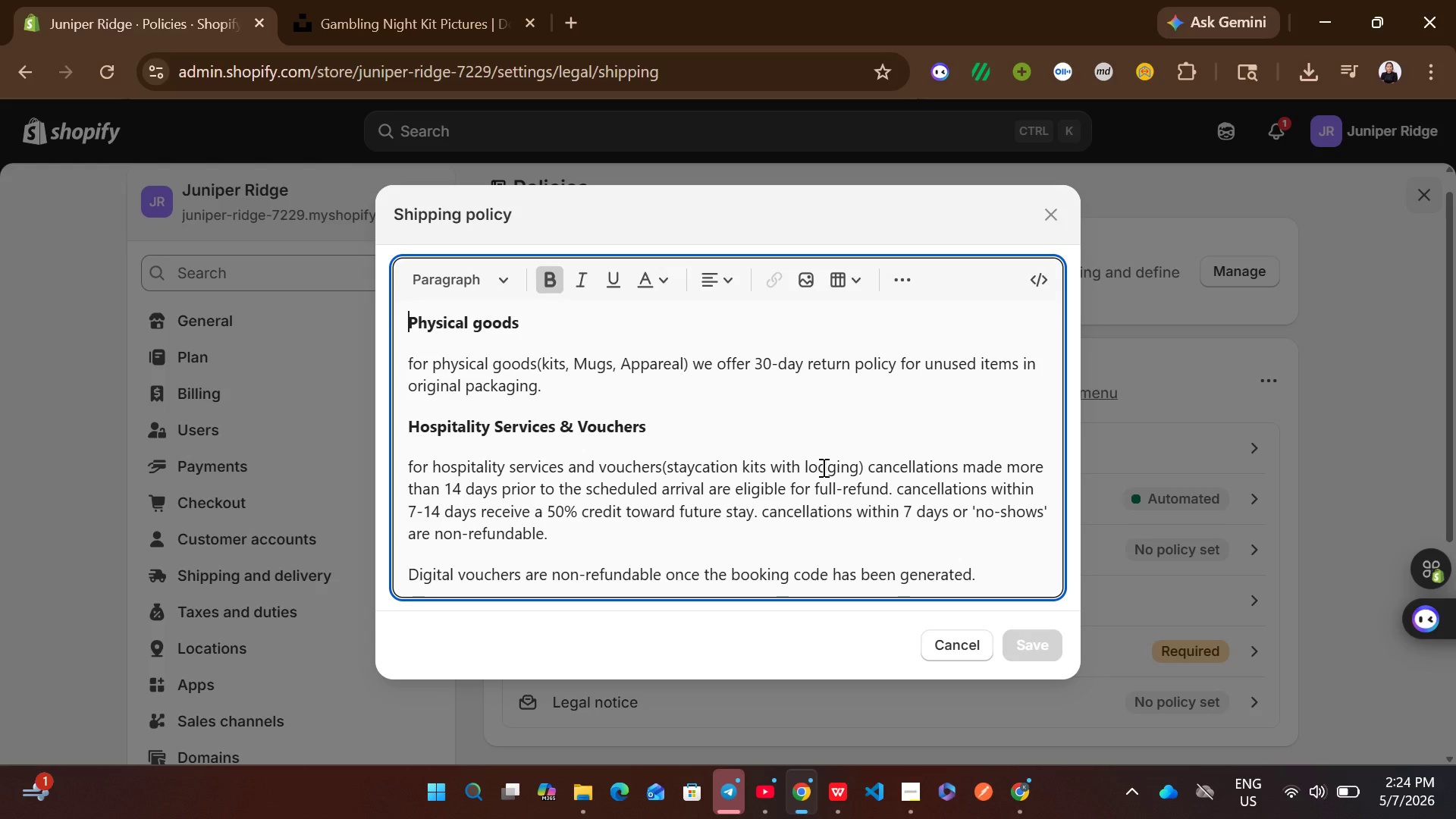 
left_click([822, 467])
 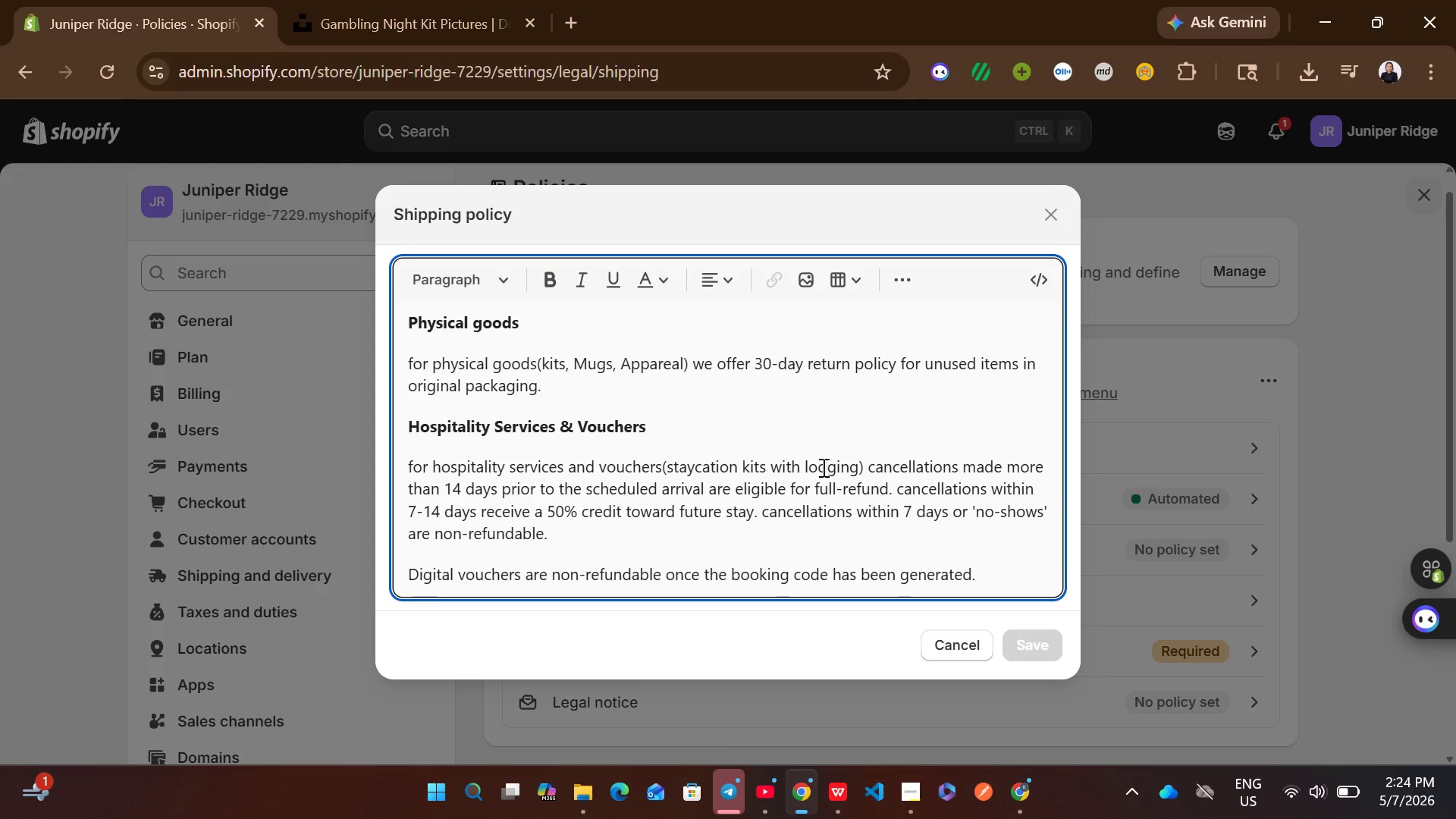 
key(Control+ControlLeft)
 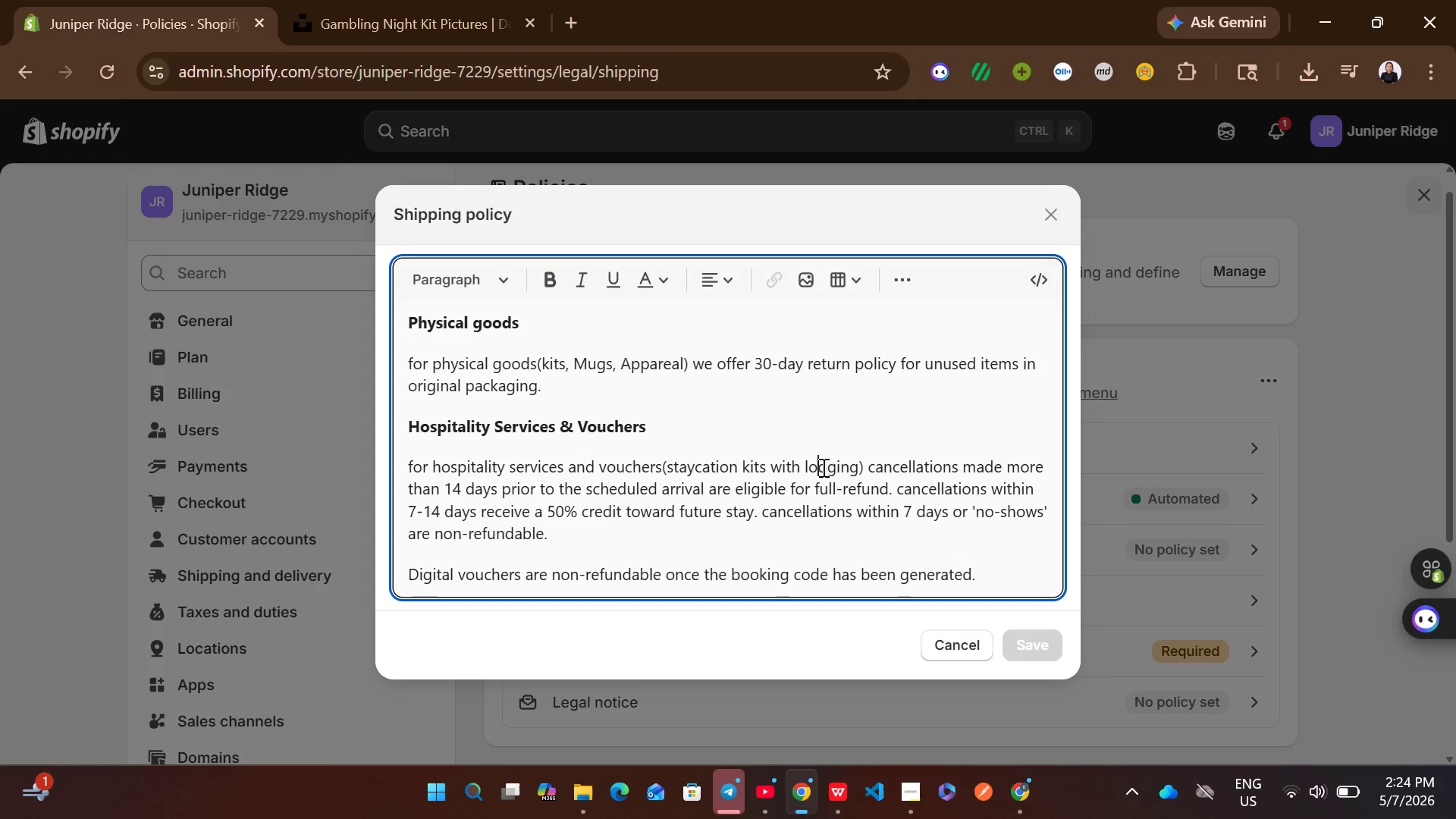 
left_click([632, 414])
 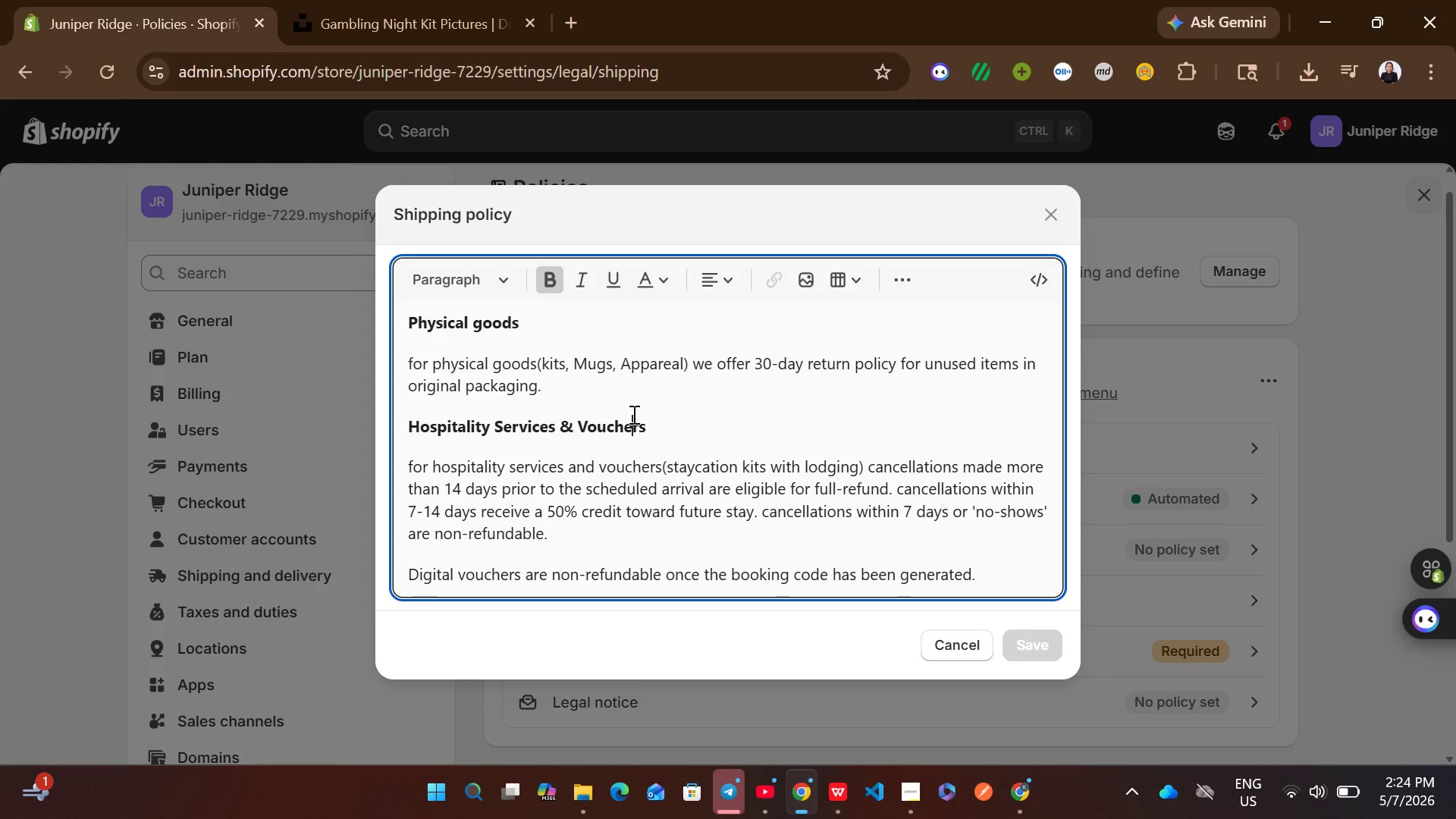 
key(Control+A)
 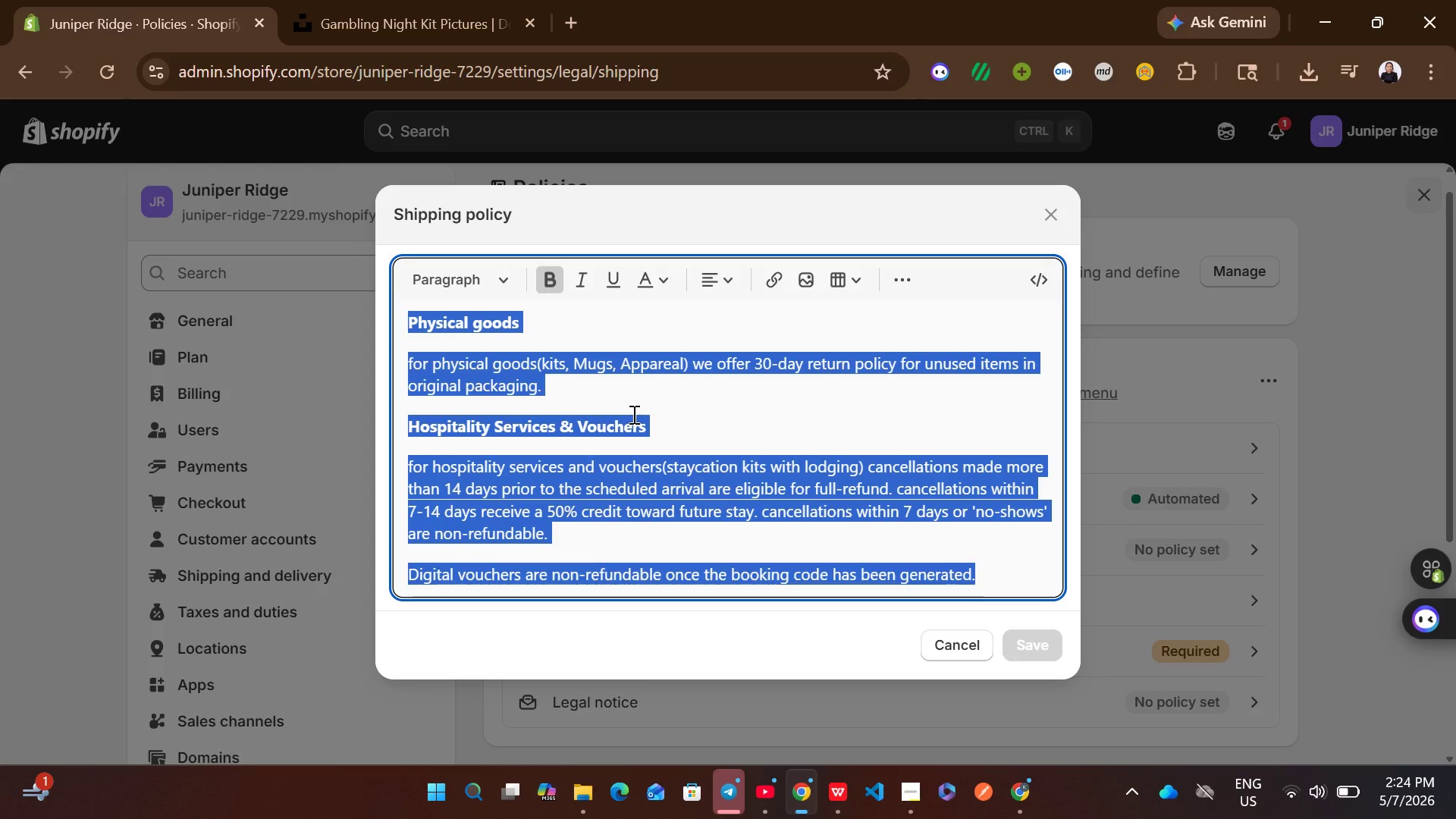 
hold_key(key=ControlLeft, duration=0.8)
 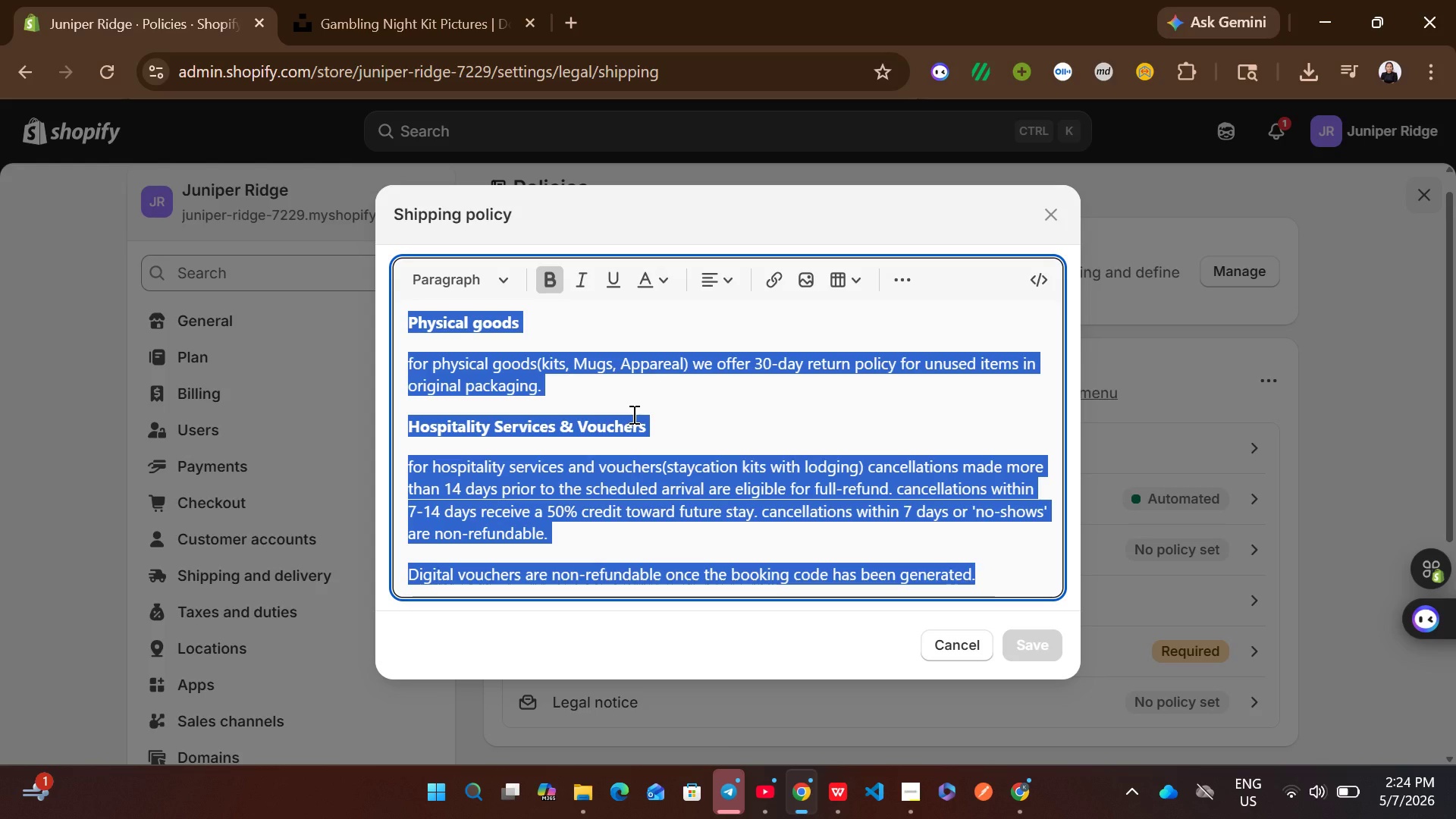 
hold_key(key=C, duration=0.34)
 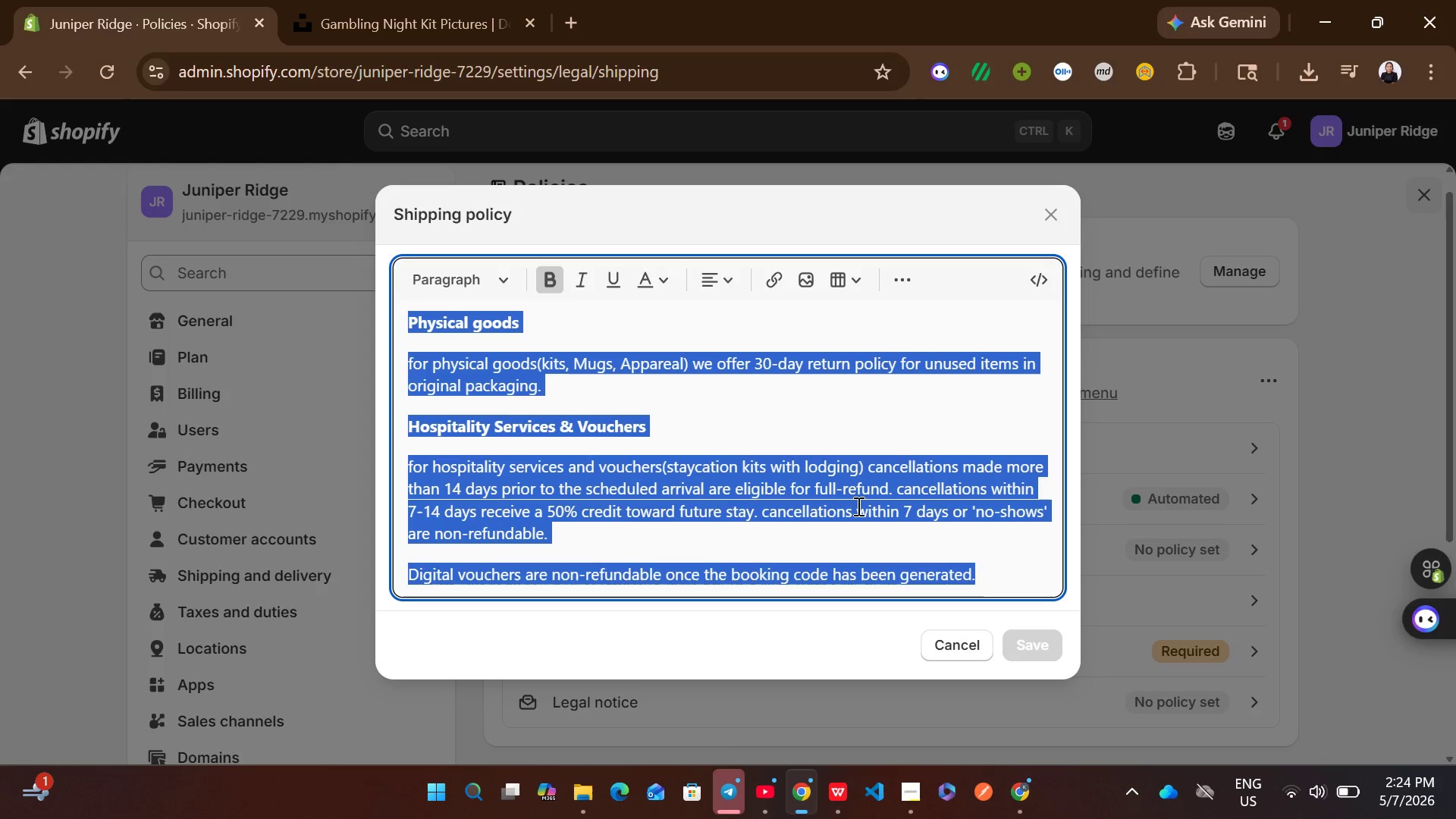 
key(Backspace)
 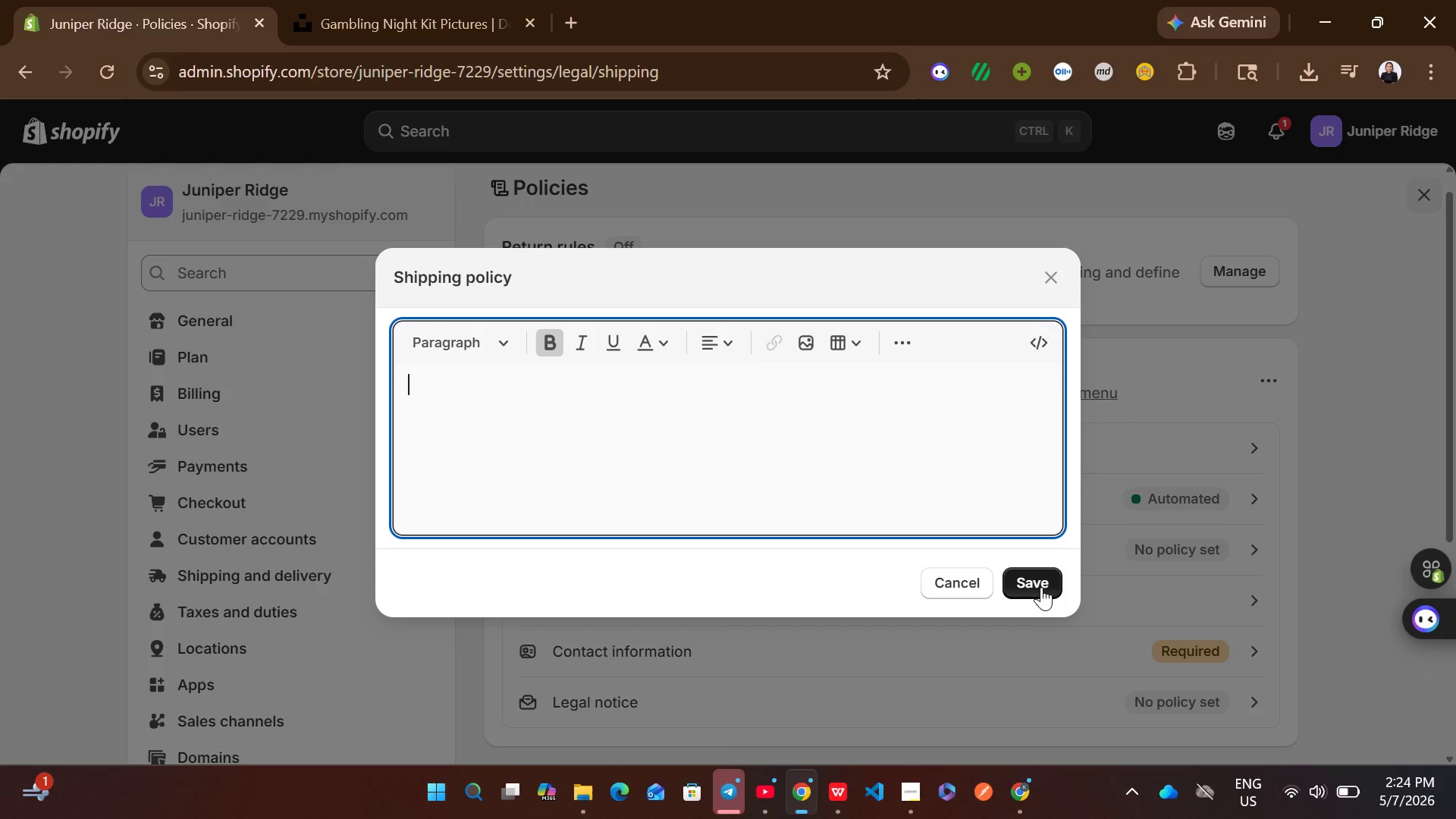 
left_click([1041, 587])
 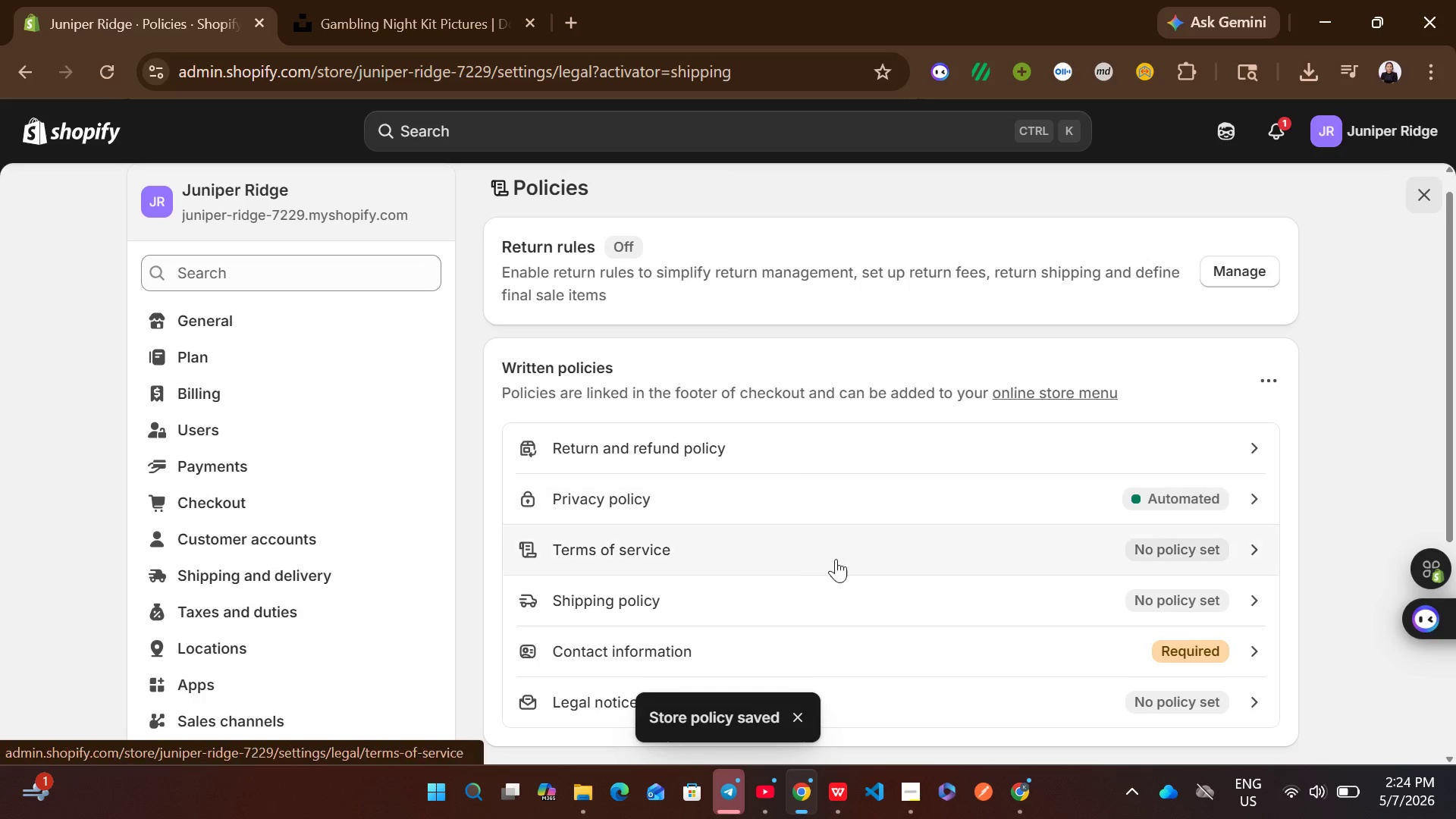 
wait(5.26)
 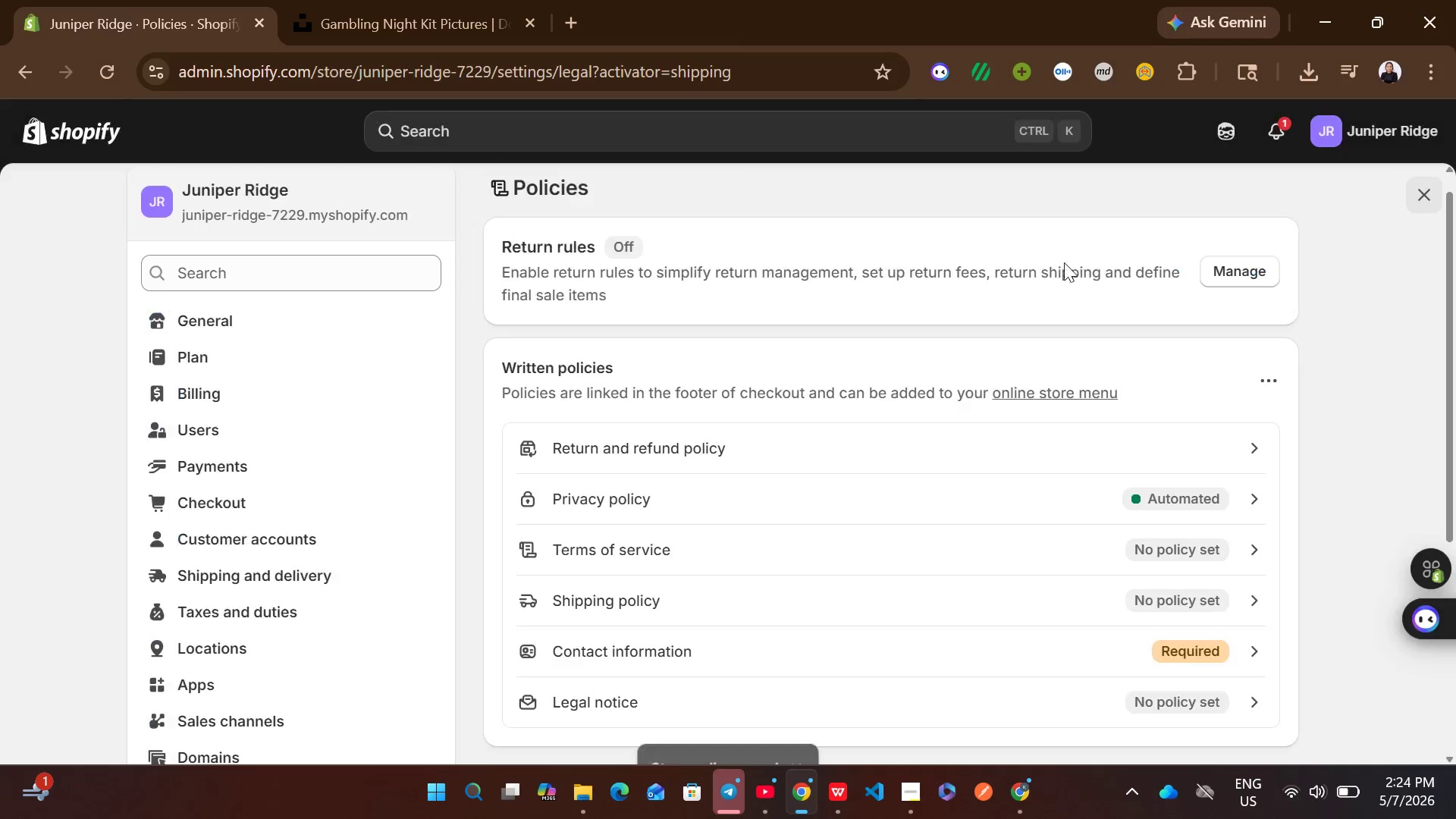 
left_click([814, 452])
 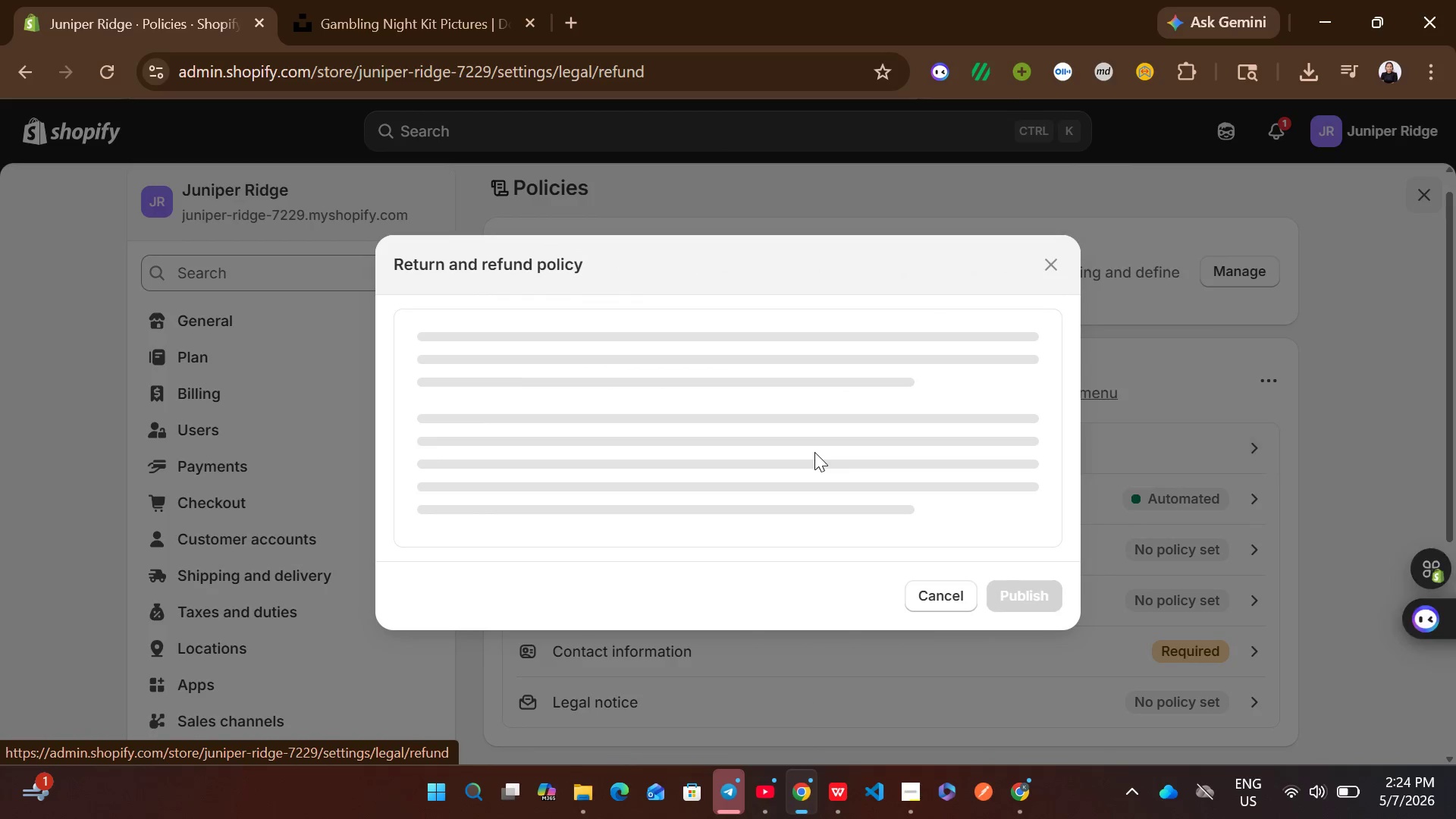 
left_click([654, 430])
 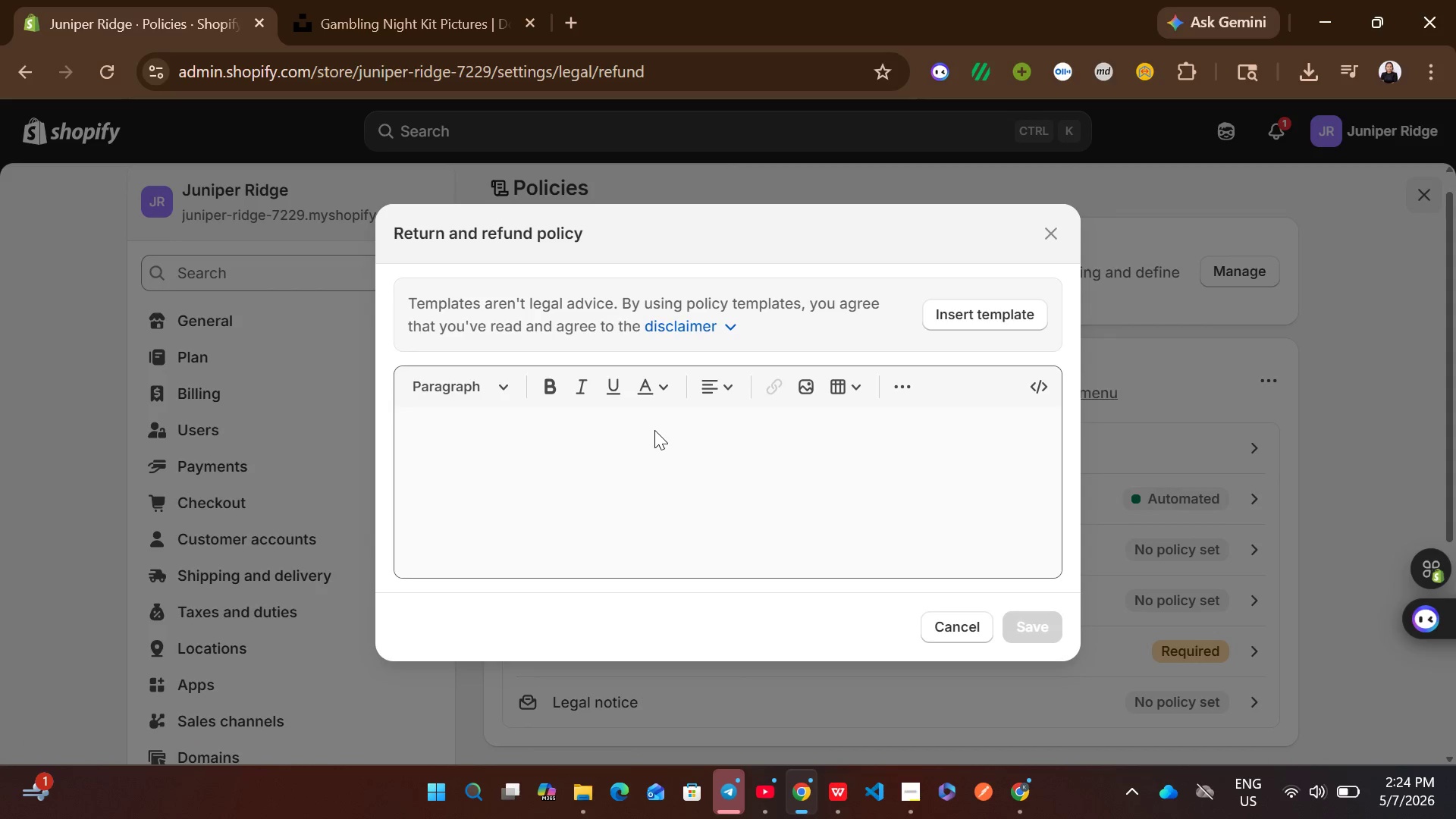 
left_click([654, 430])
 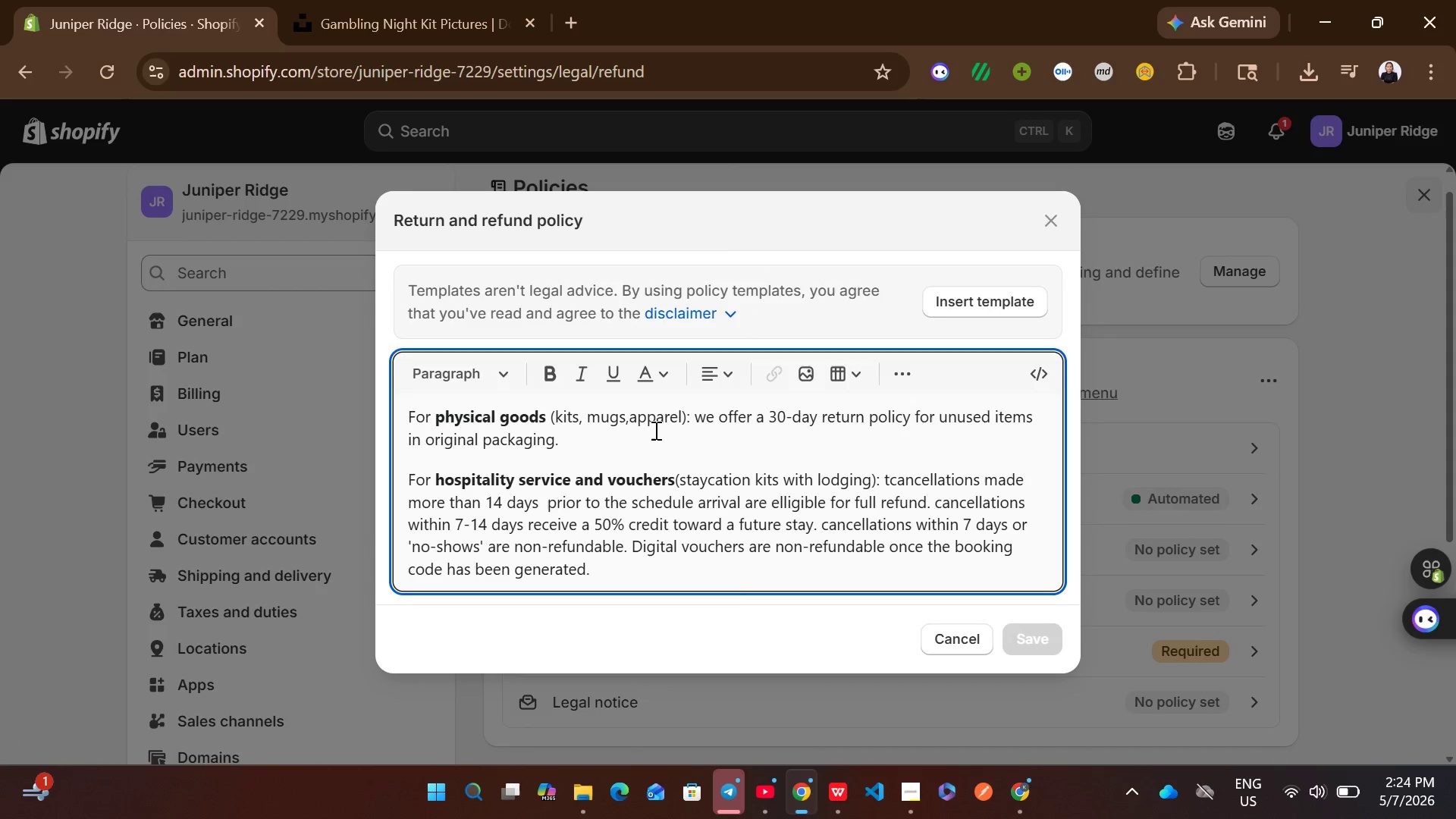 
key(Control+ControlLeft)
 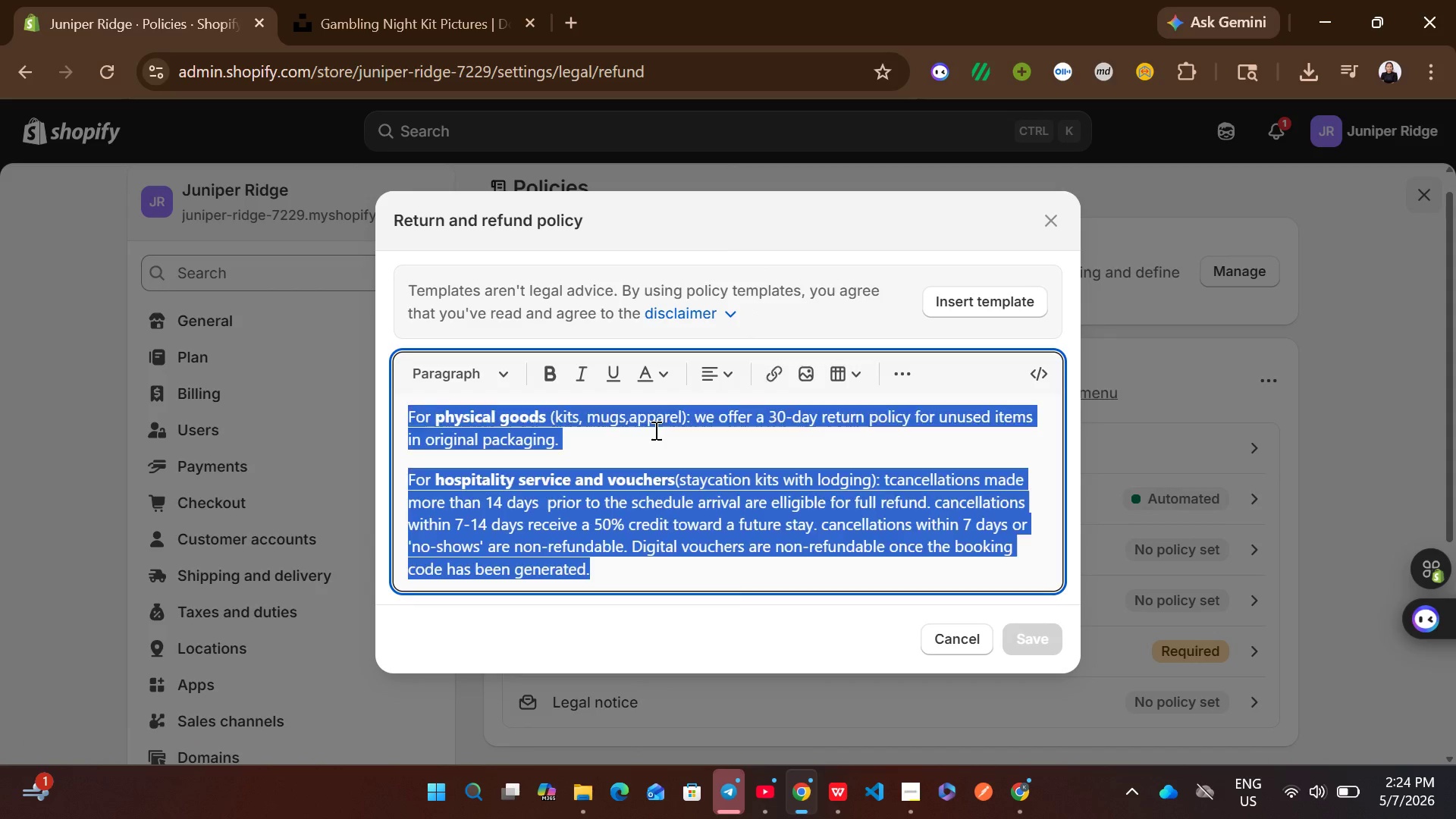 
key(Control+A)
 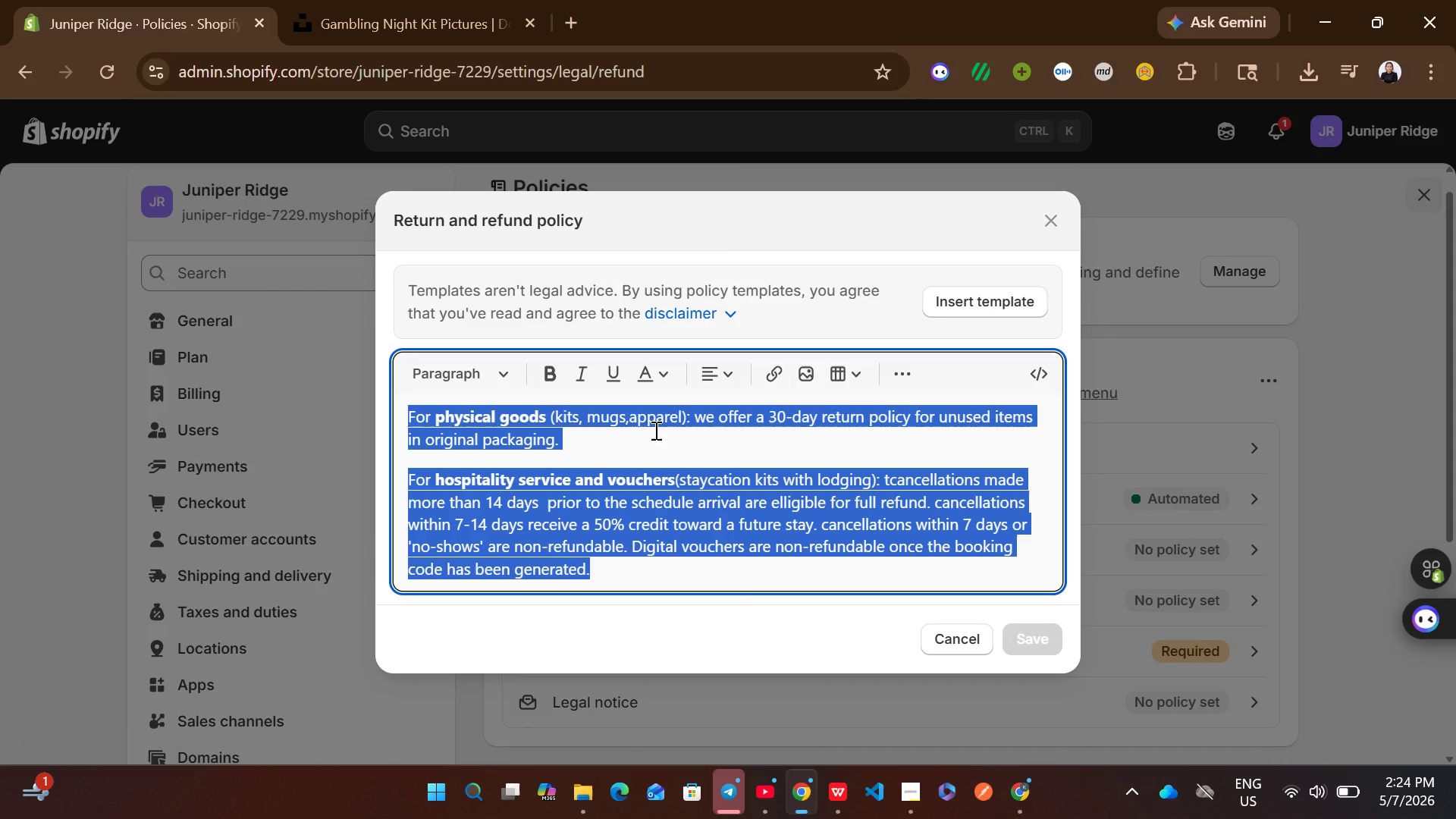 
key(Control+V)
 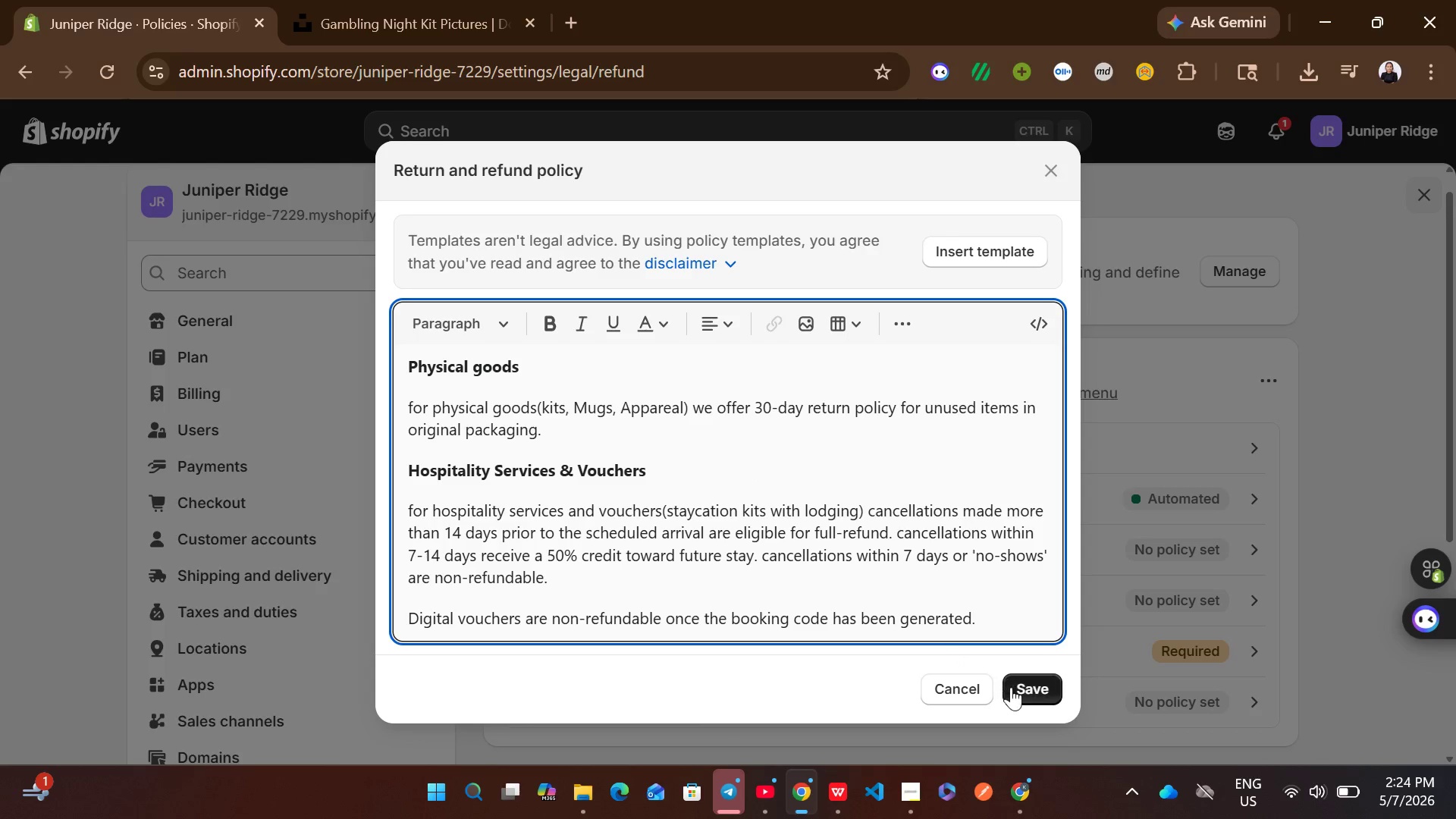 
left_click([1037, 691])
 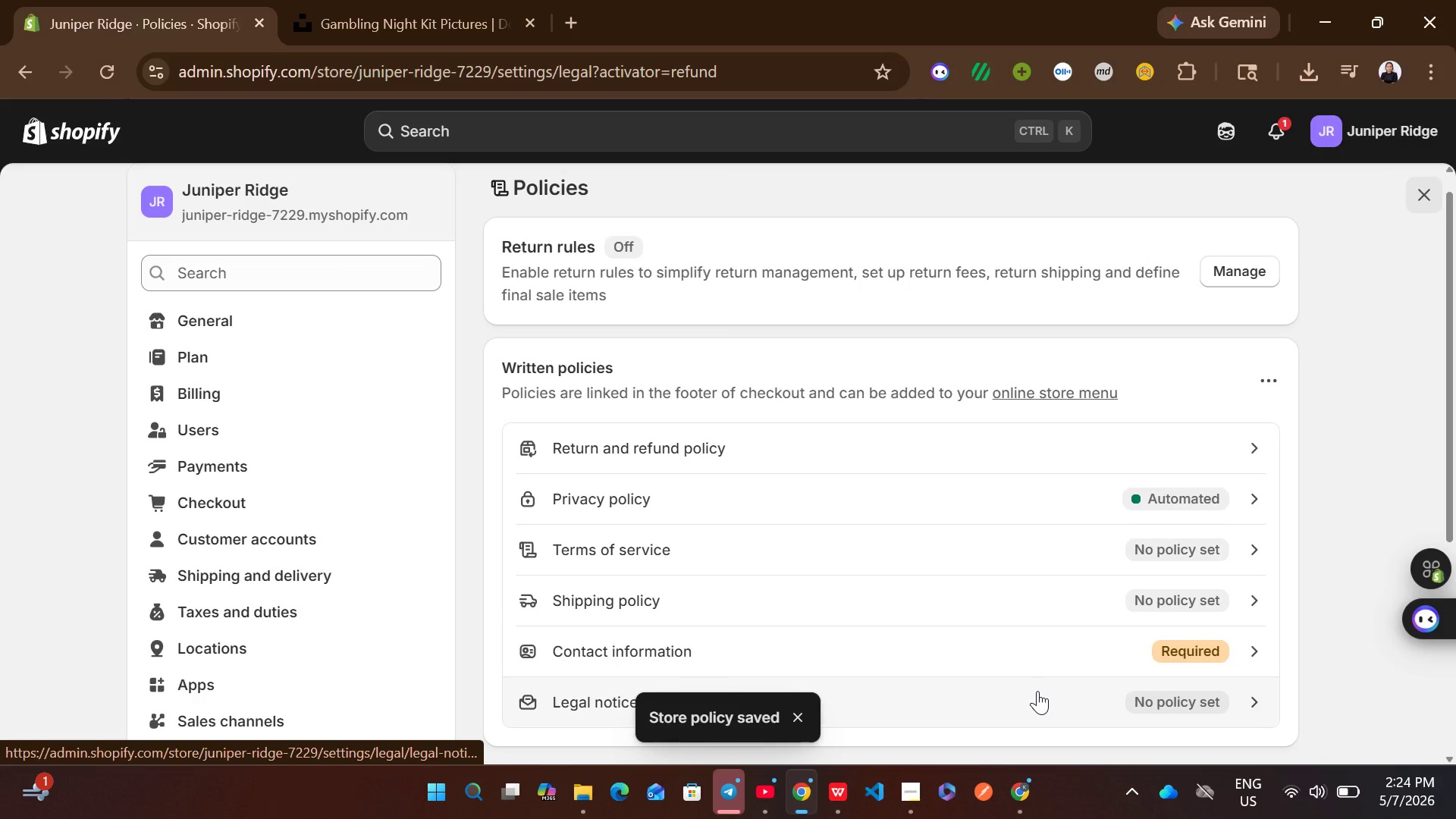 
wait(6.22)
 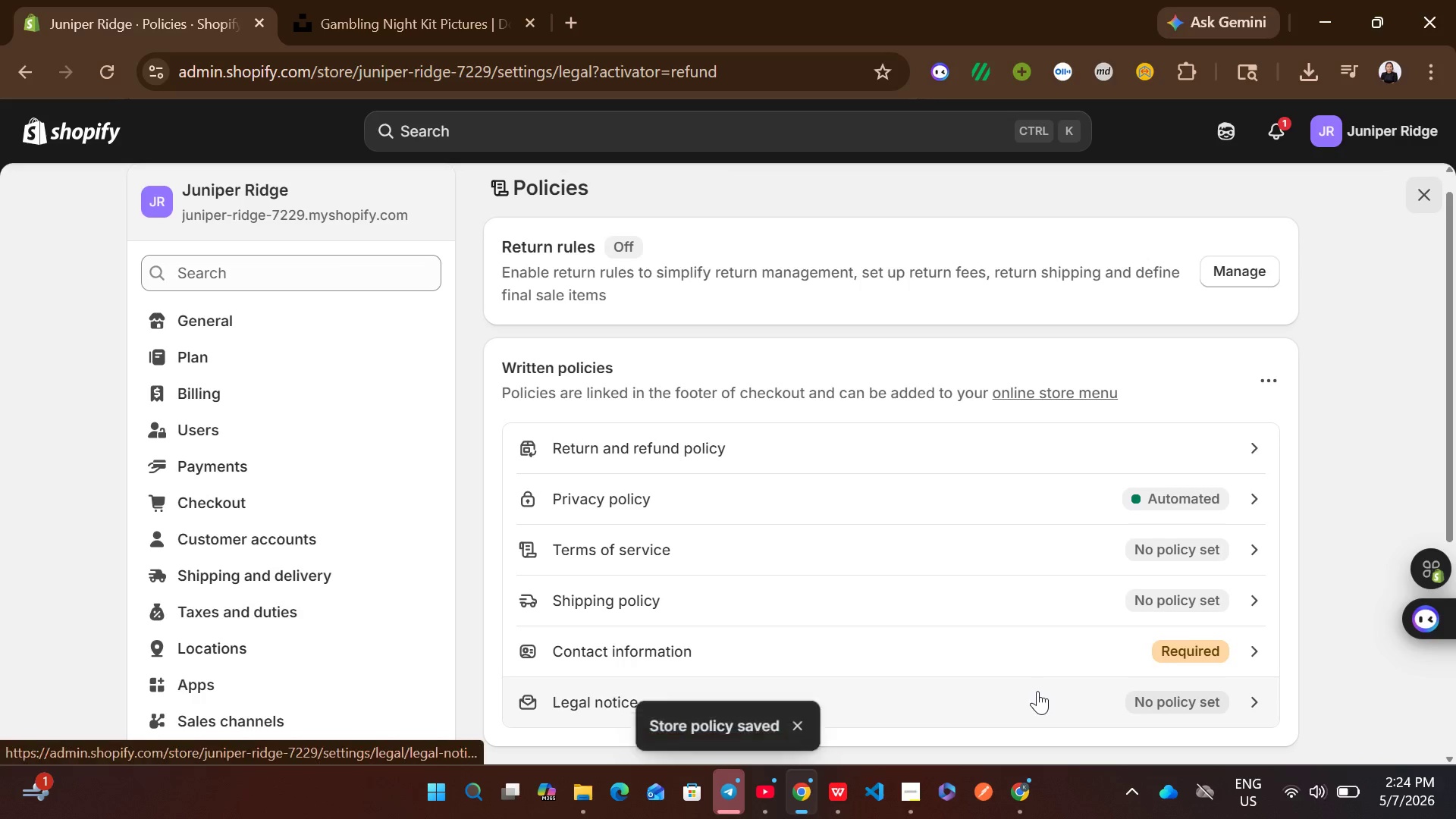 
left_click([830, 596])
 